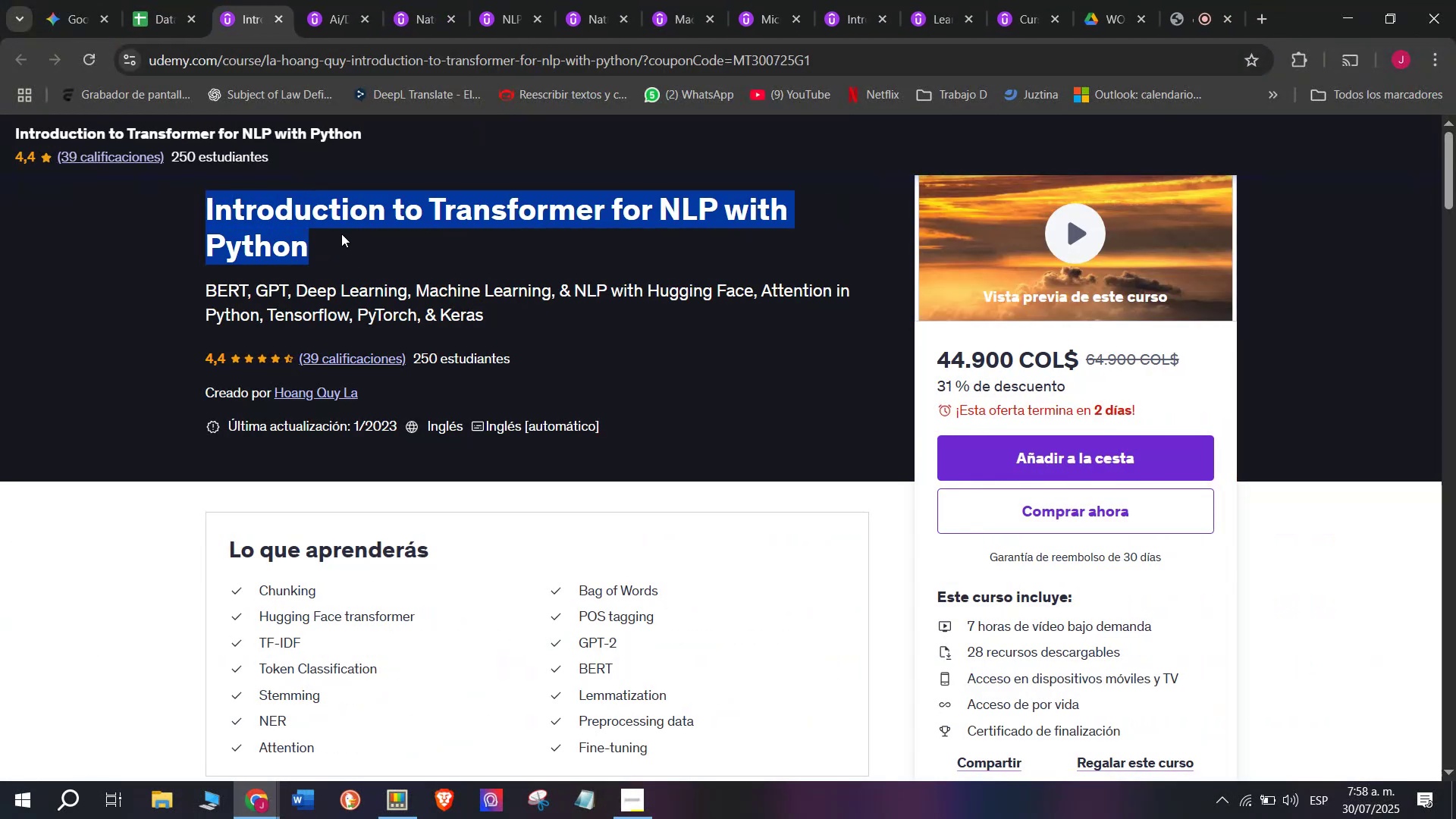 
key(Control+C)
 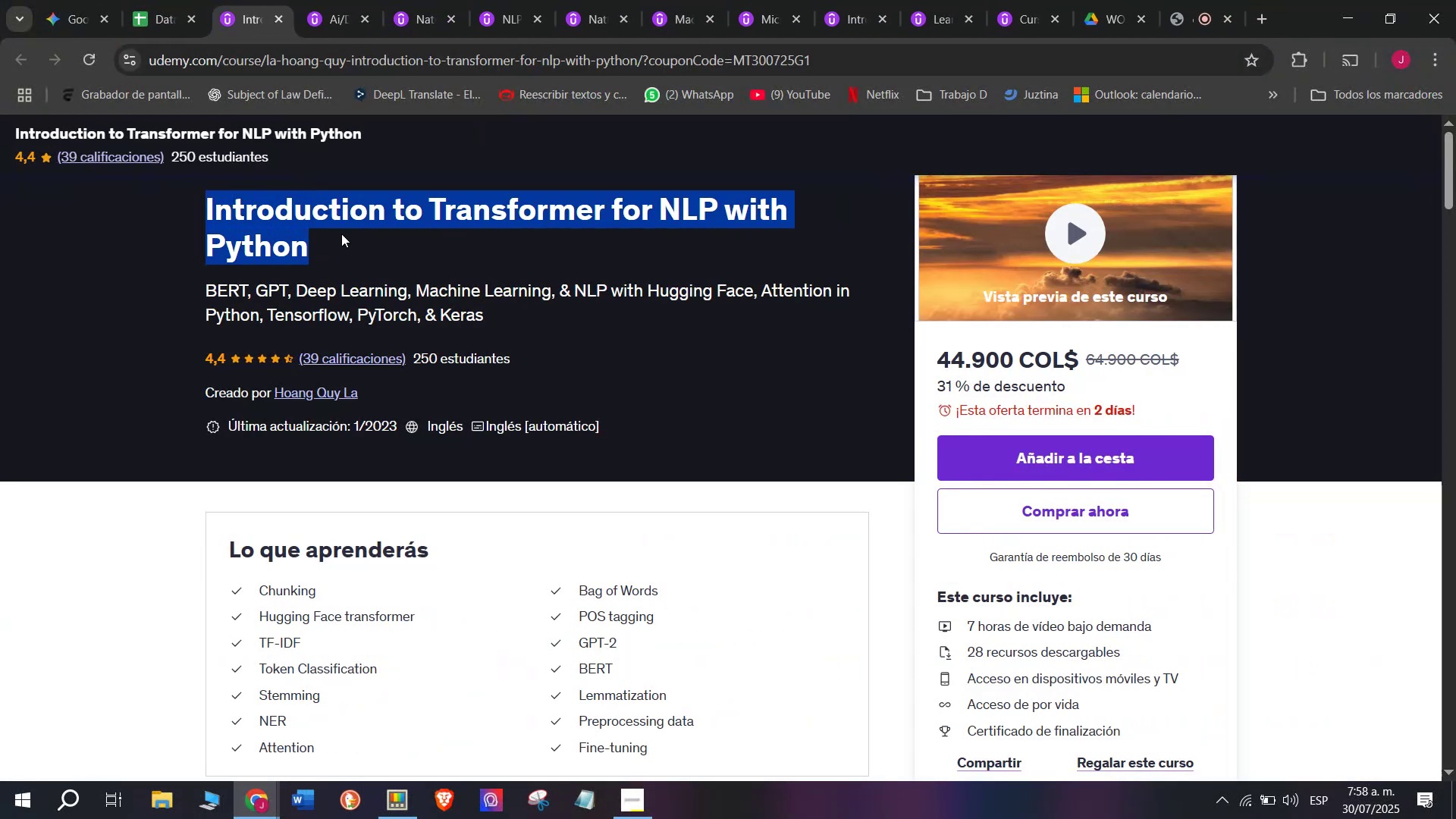 
key(Control+ControlLeft)
 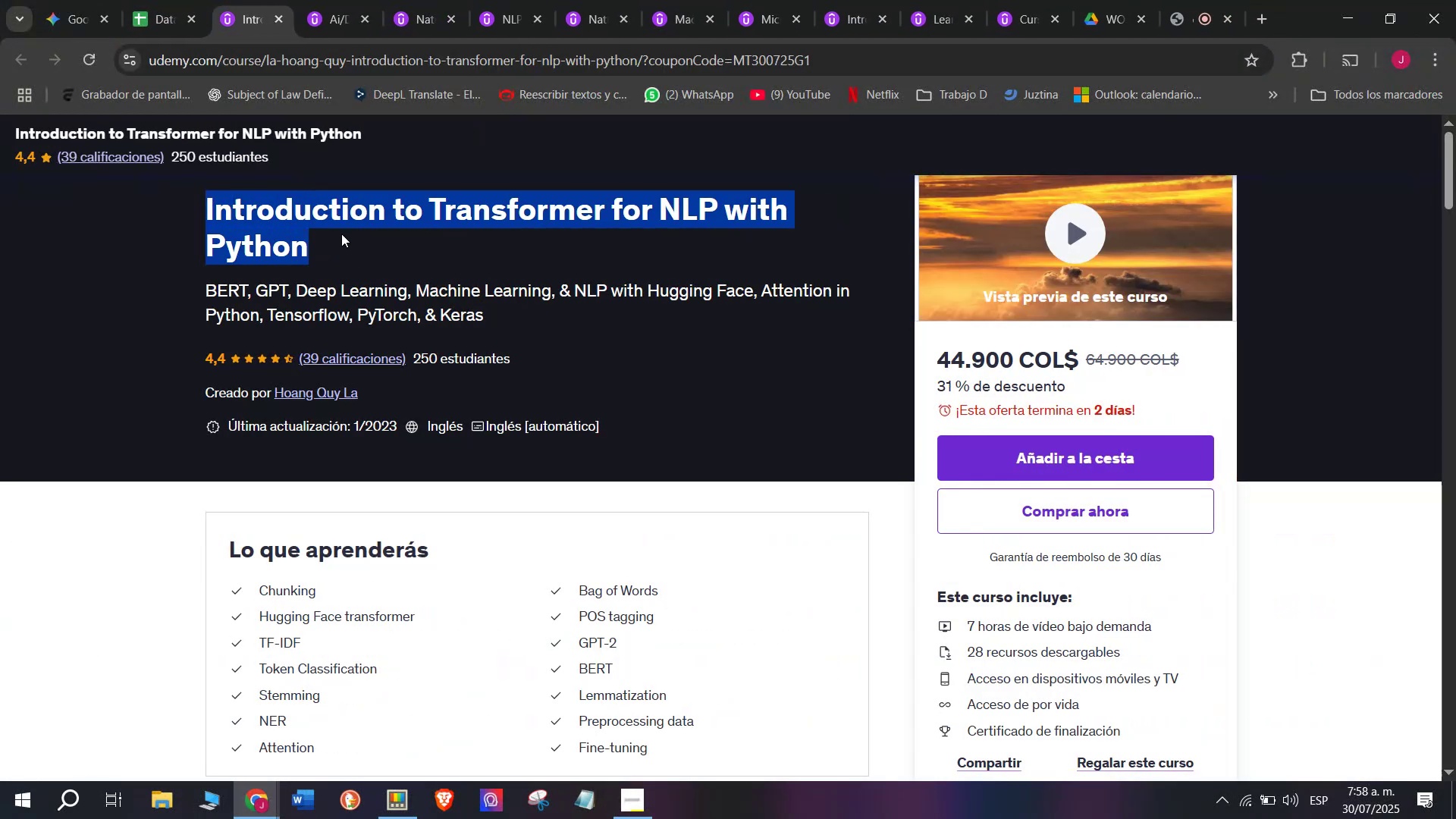 
key(Break)
 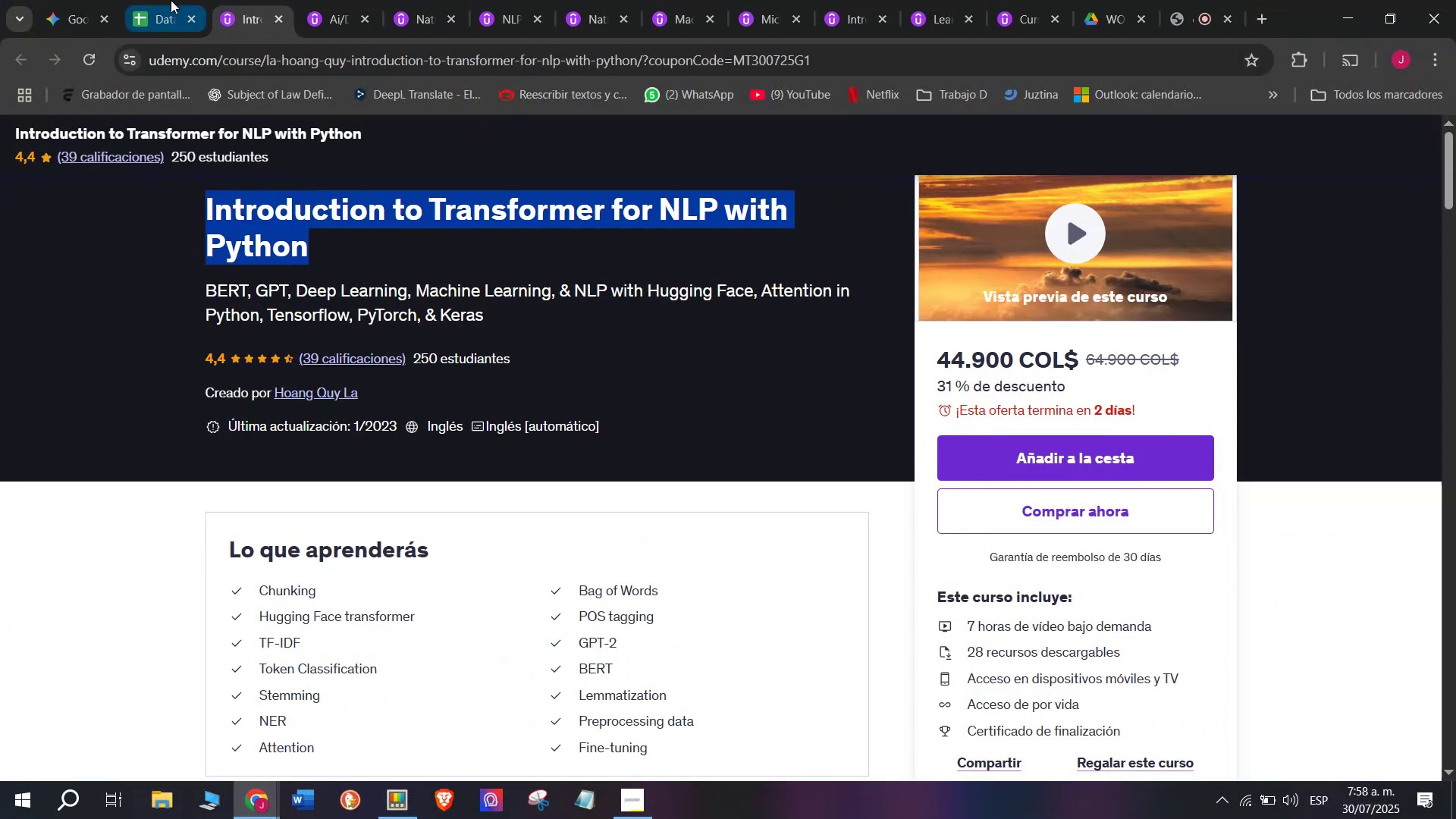 
key(Control+C)
 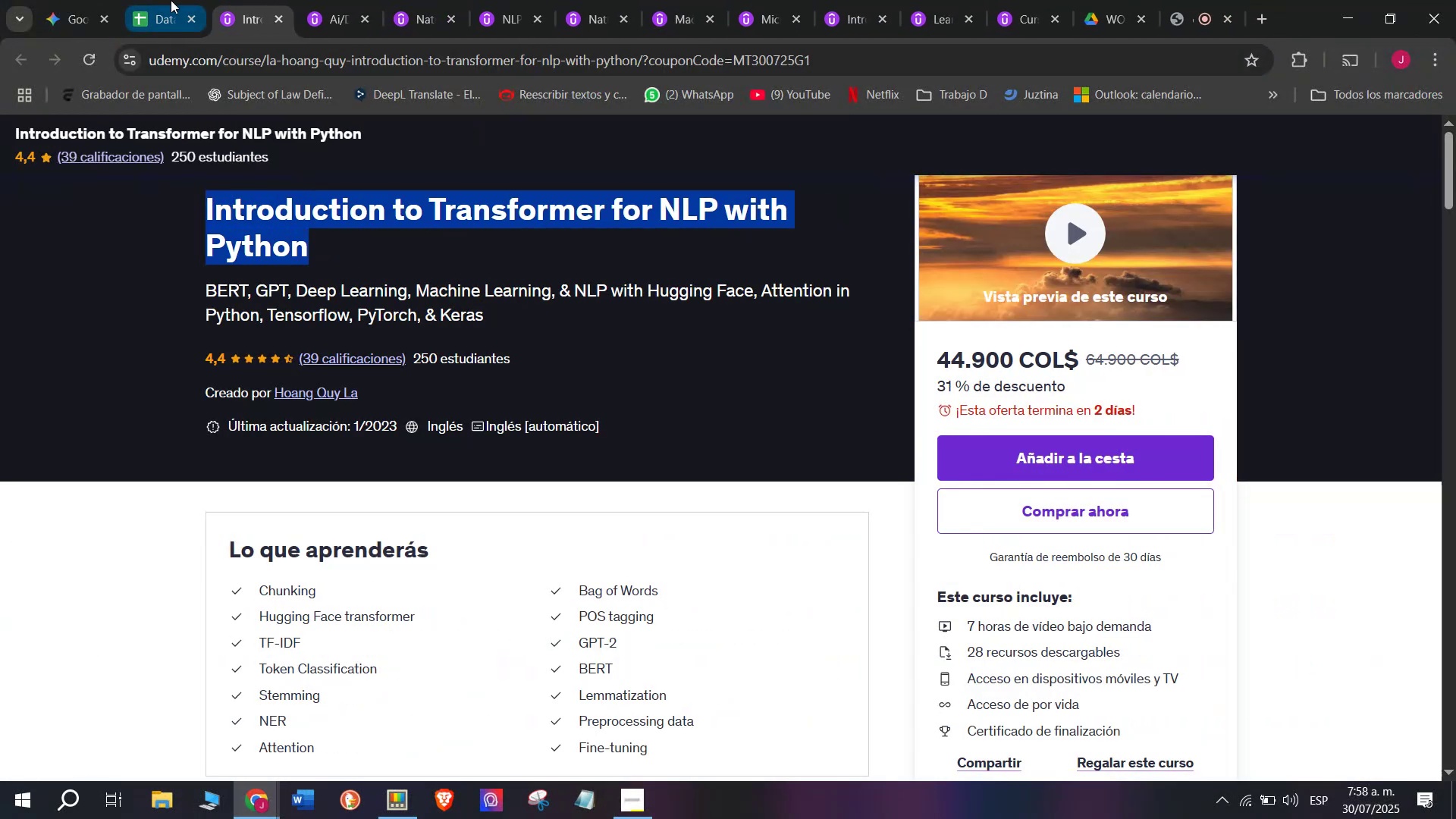 
left_click([171, 0])
 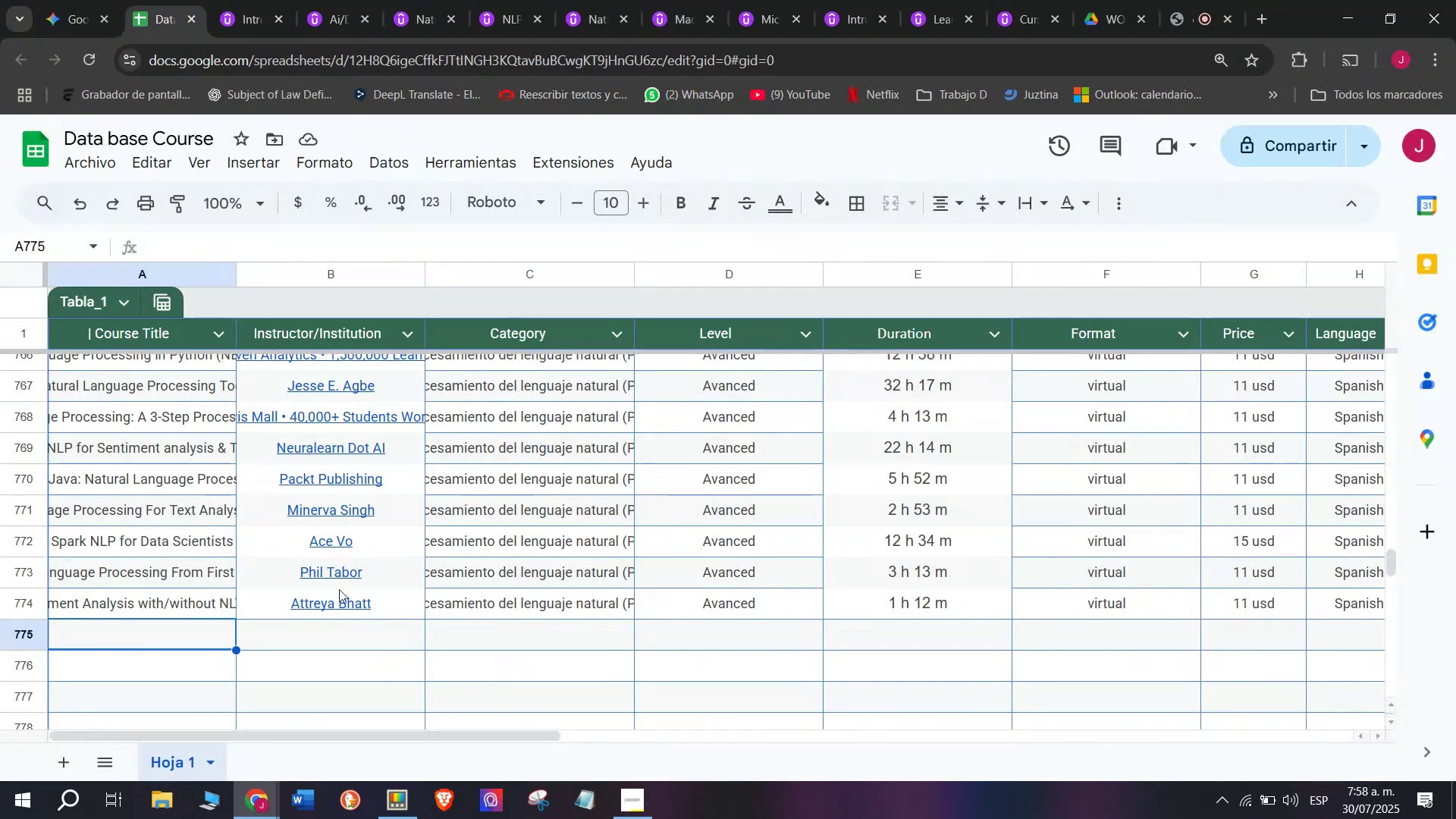 
key(Z)
 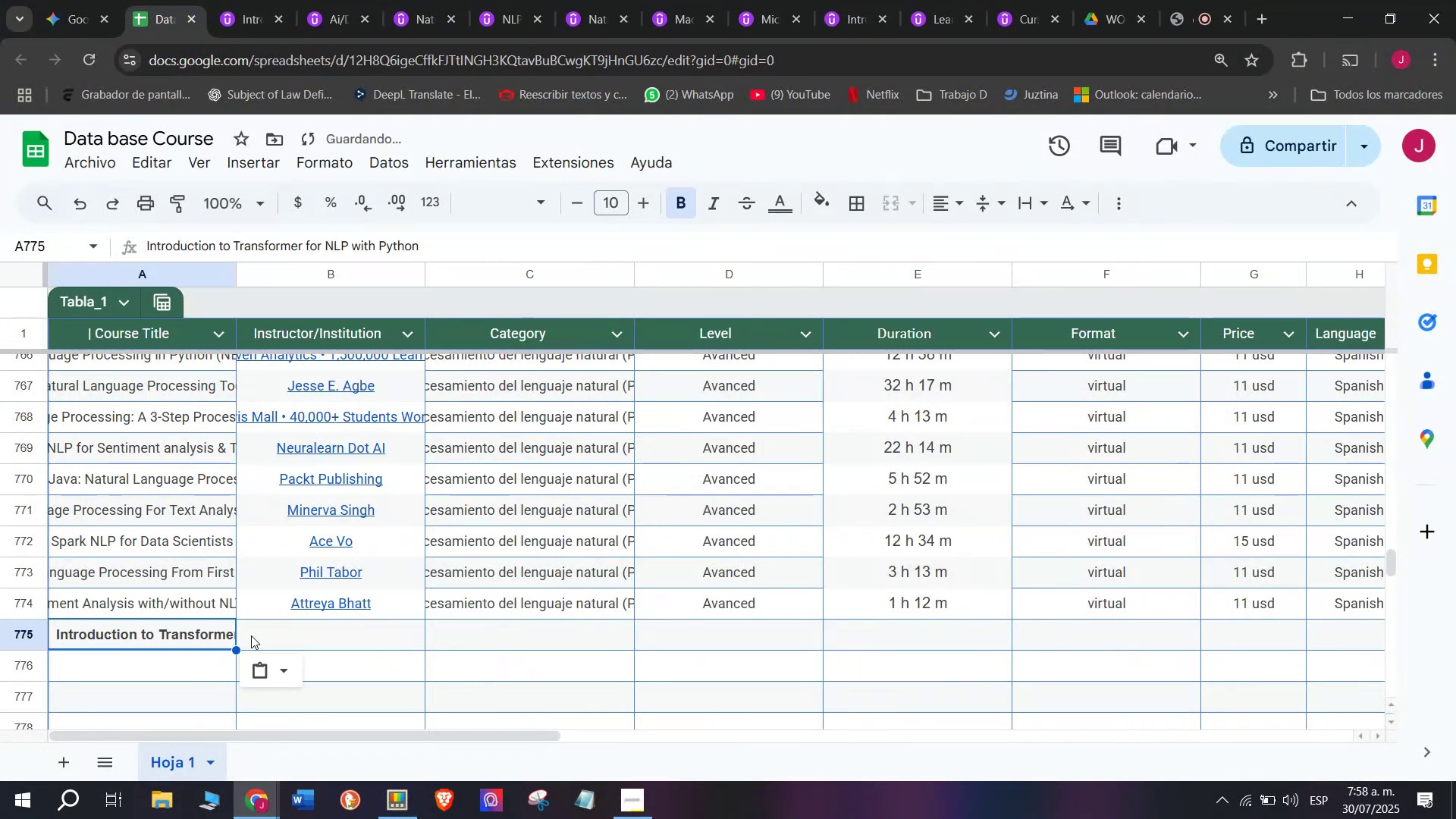 
key(Control+V)
 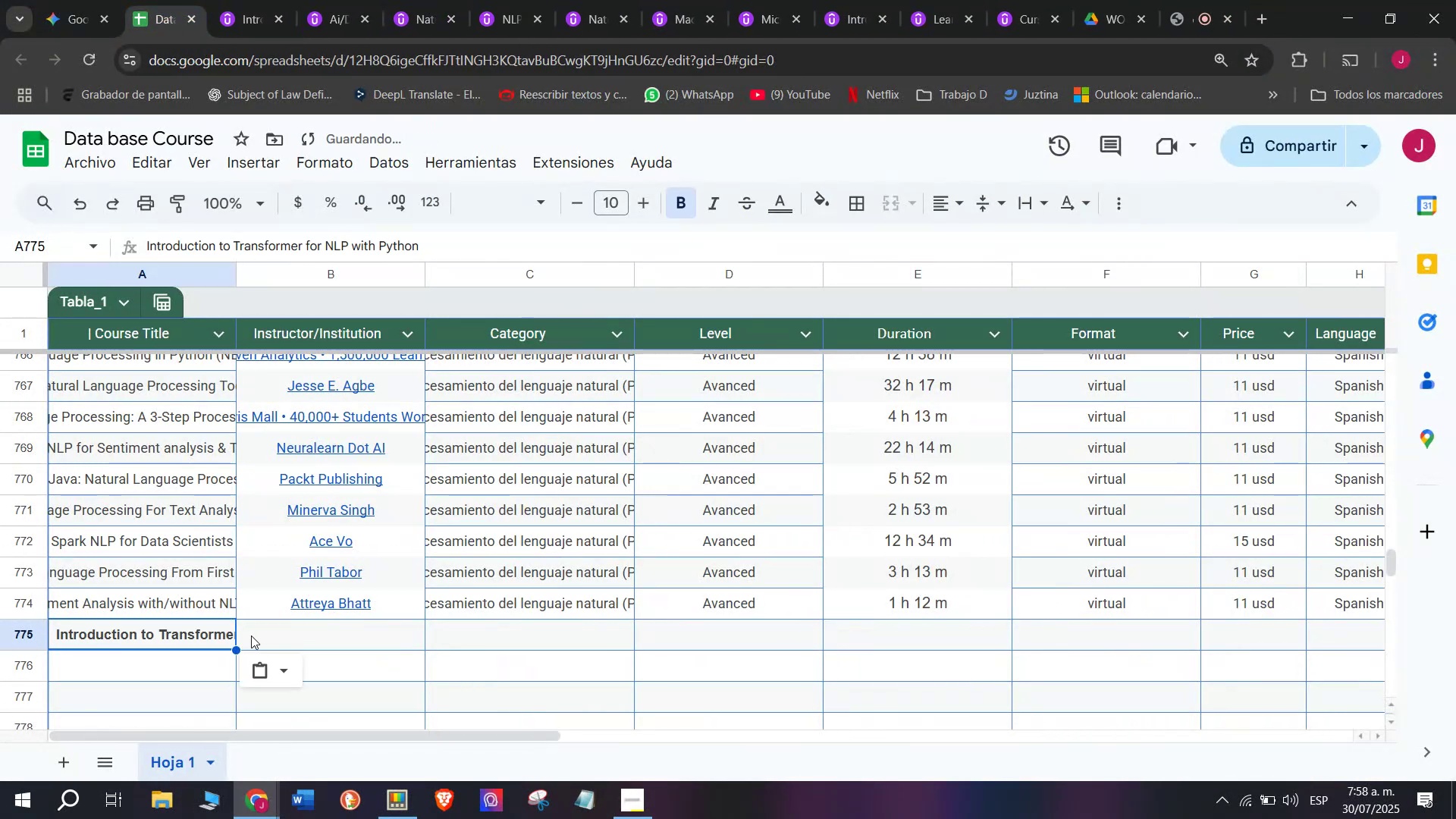 
key(Control+ControlLeft)
 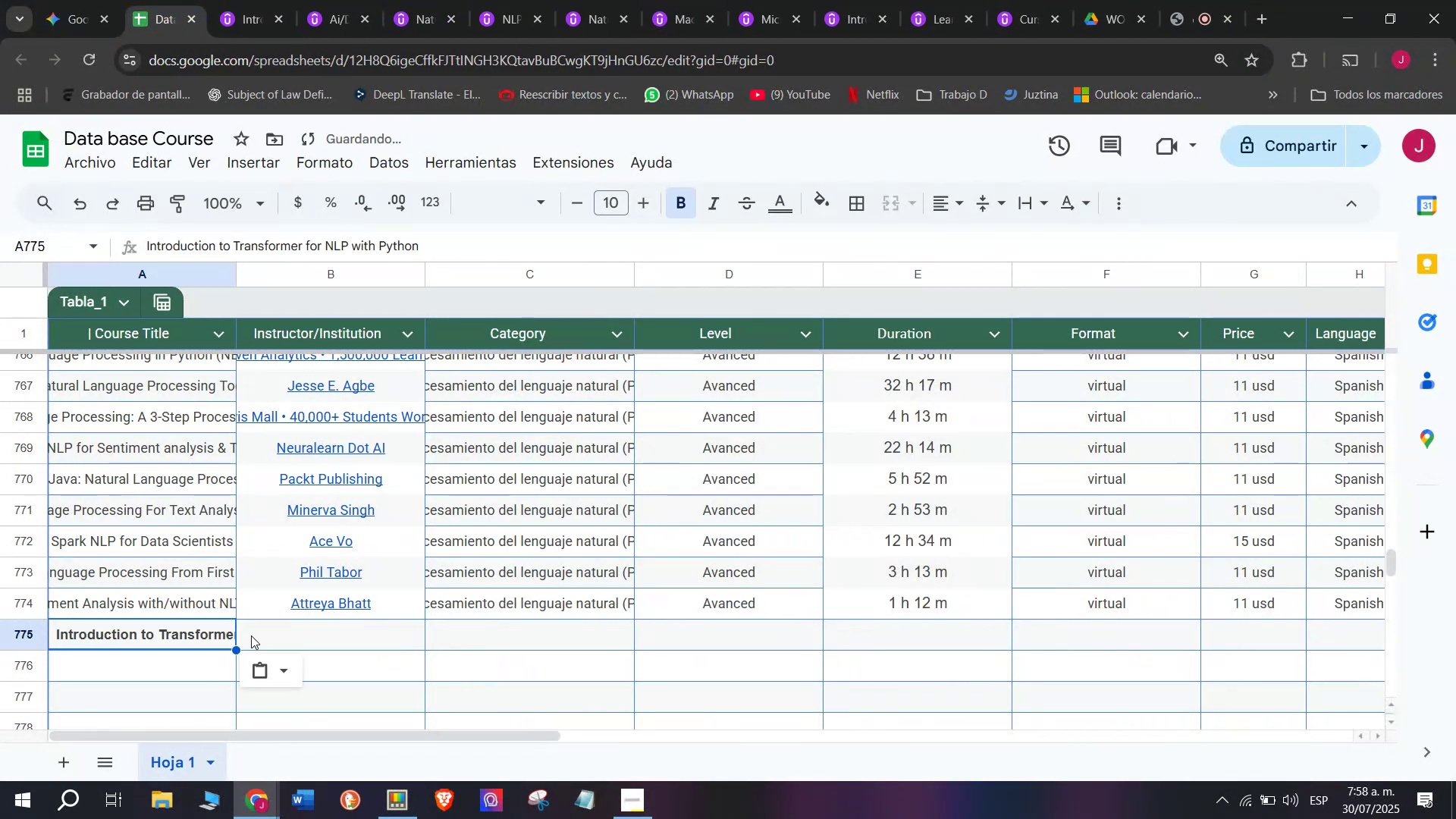 
key(Shift+ShiftLeft)
 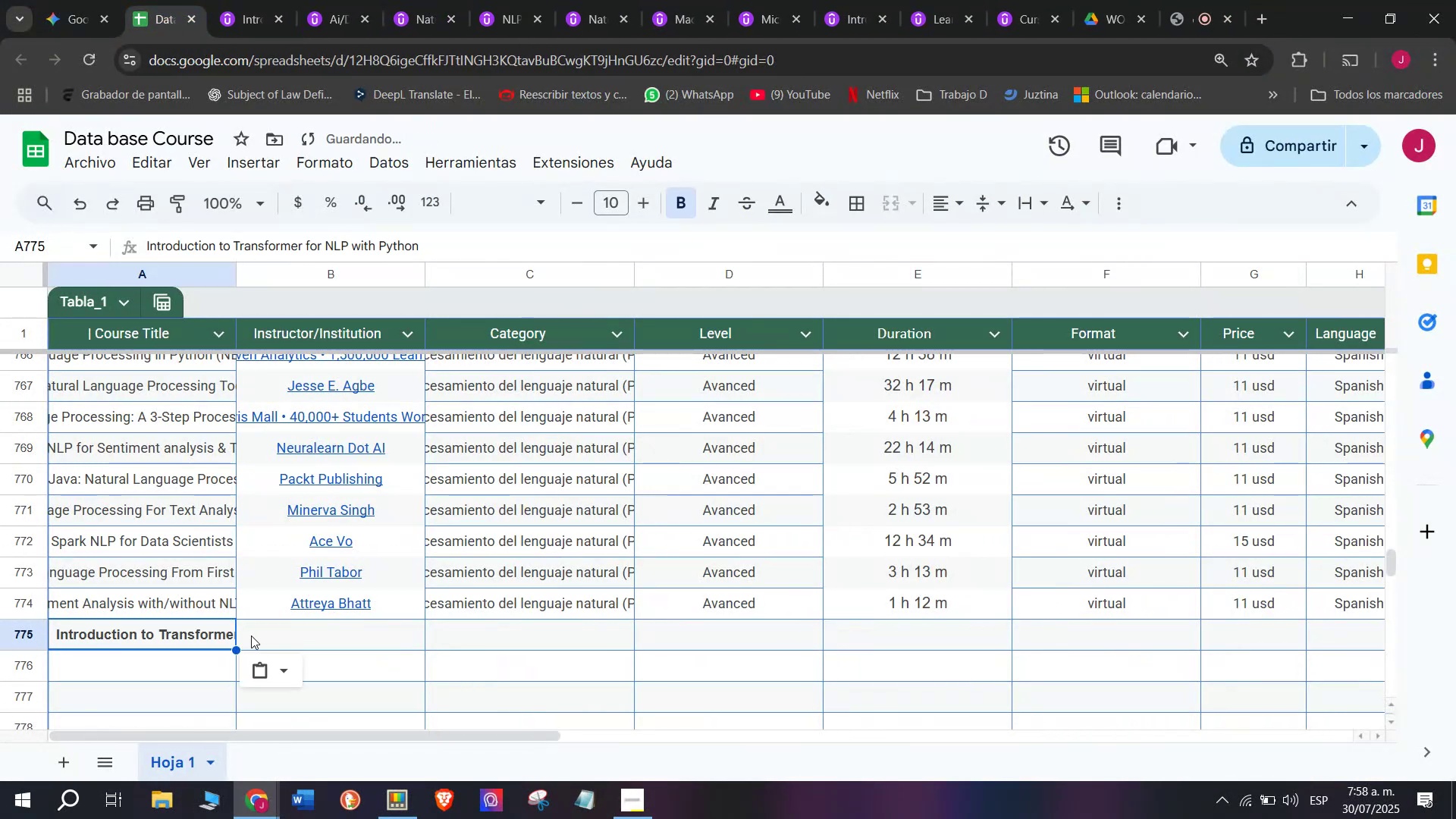 
key(Control+Shift+ControlLeft)
 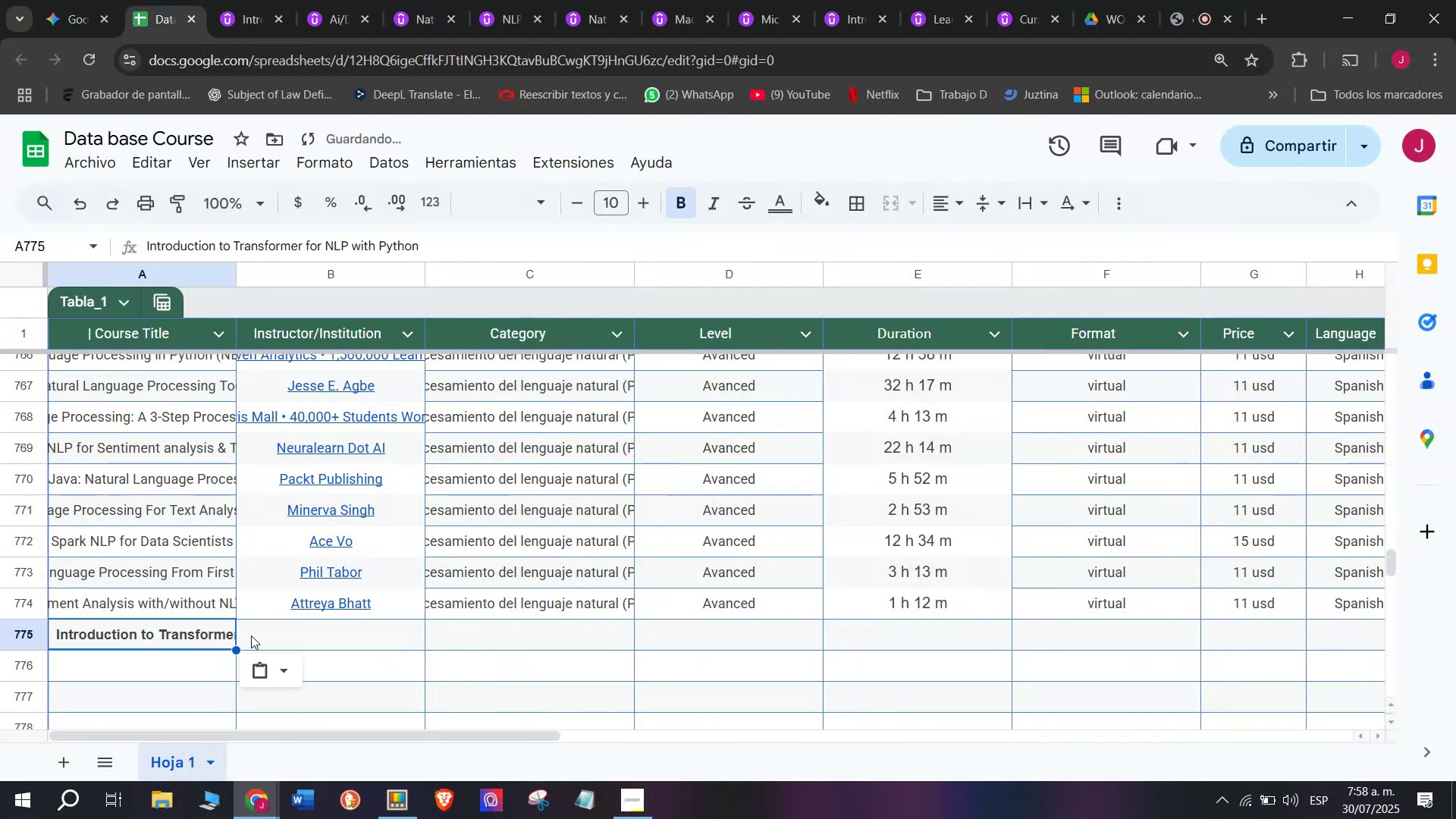 
key(Control+Shift+Z)
 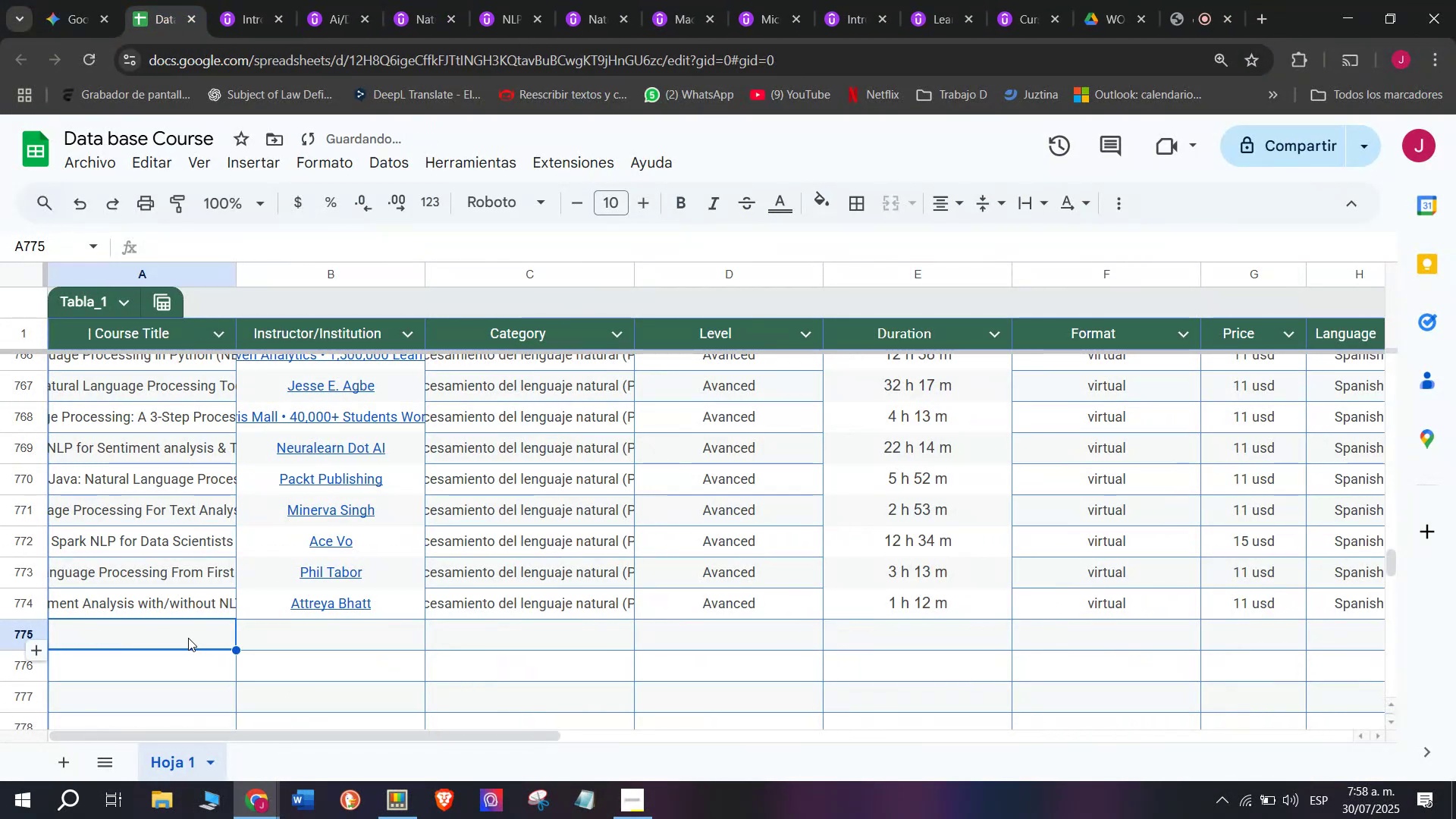 
double_click([188, 638])
 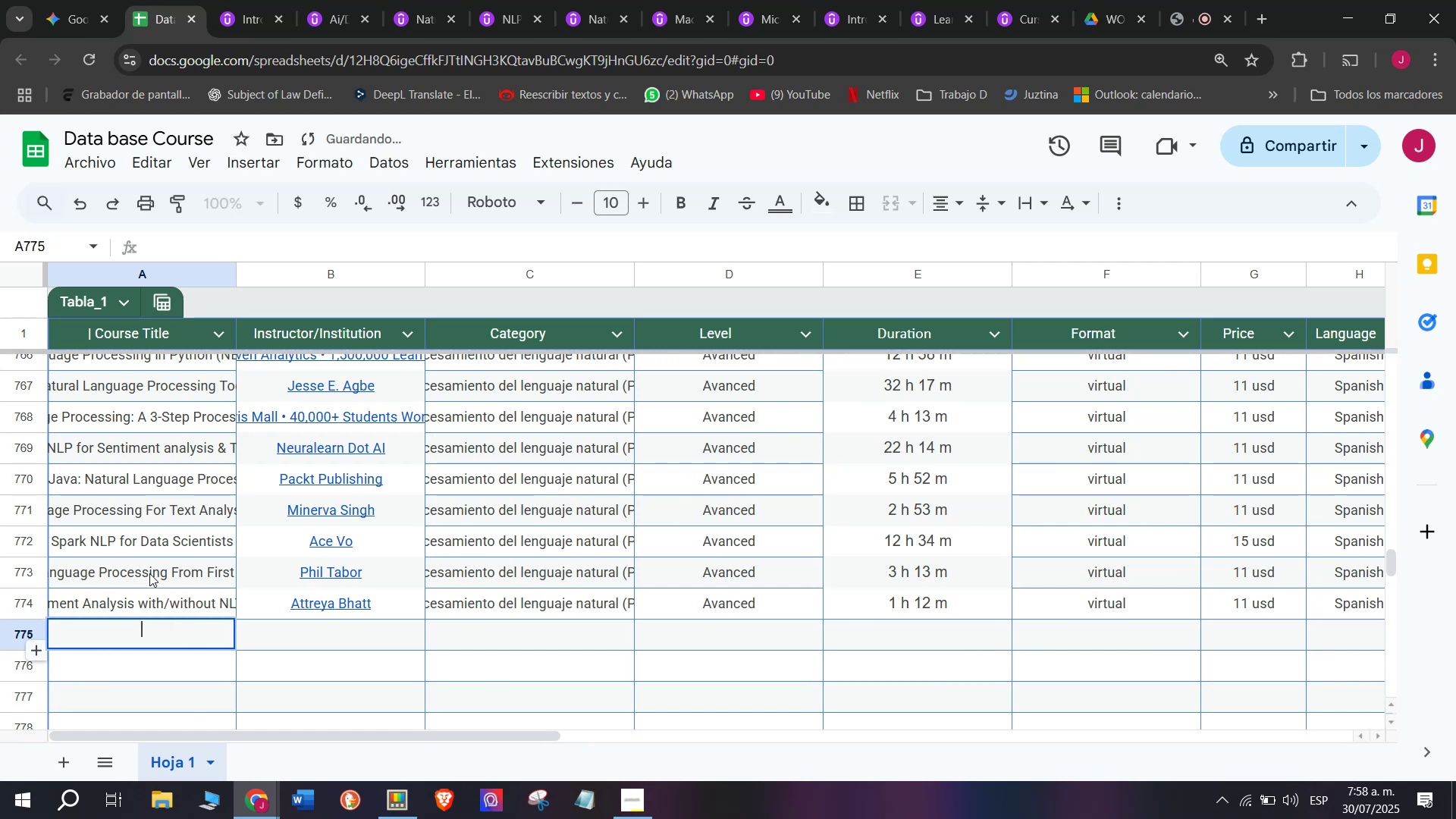 
key(Control+ControlLeft)
 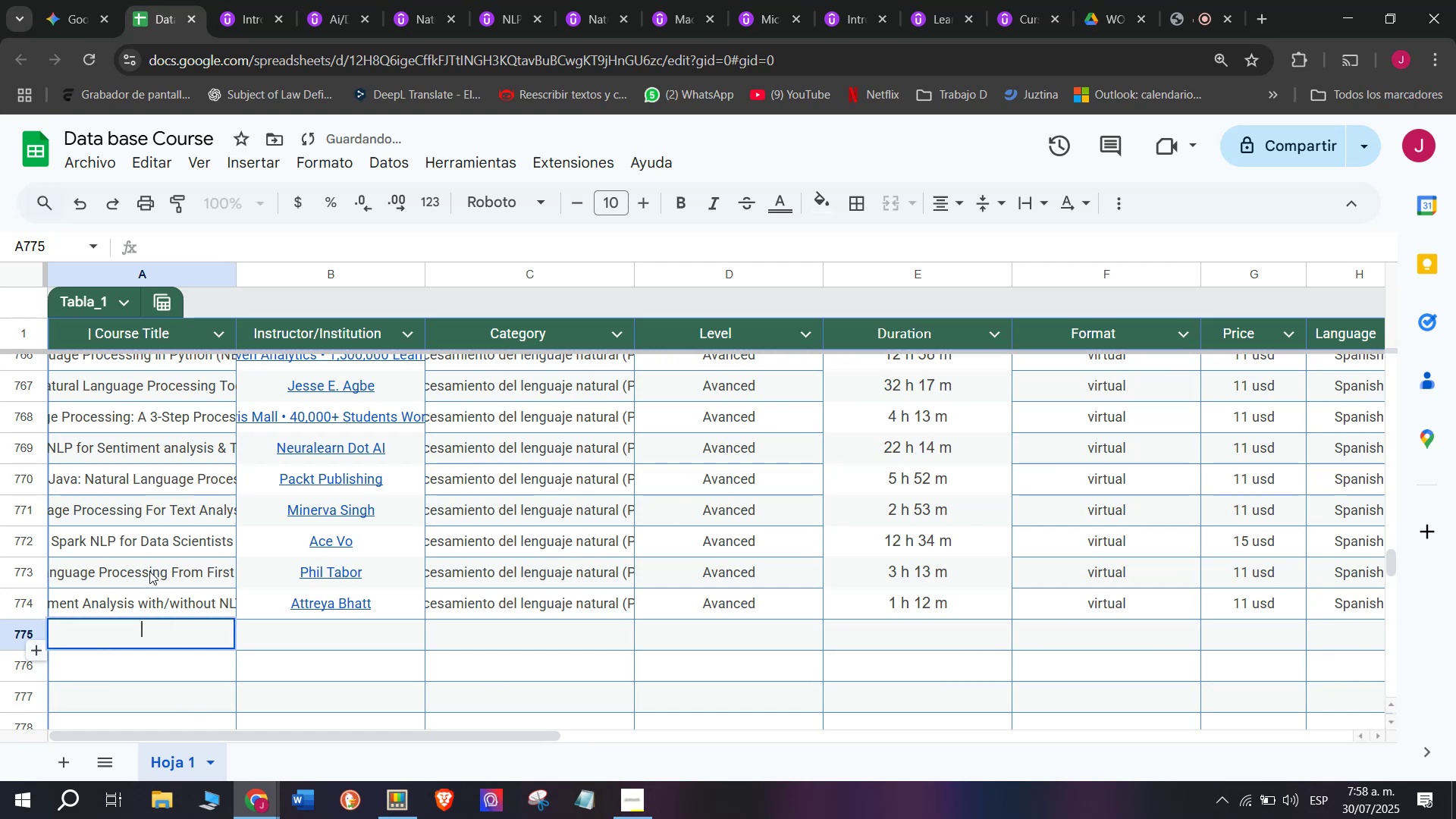 
key(Z)
 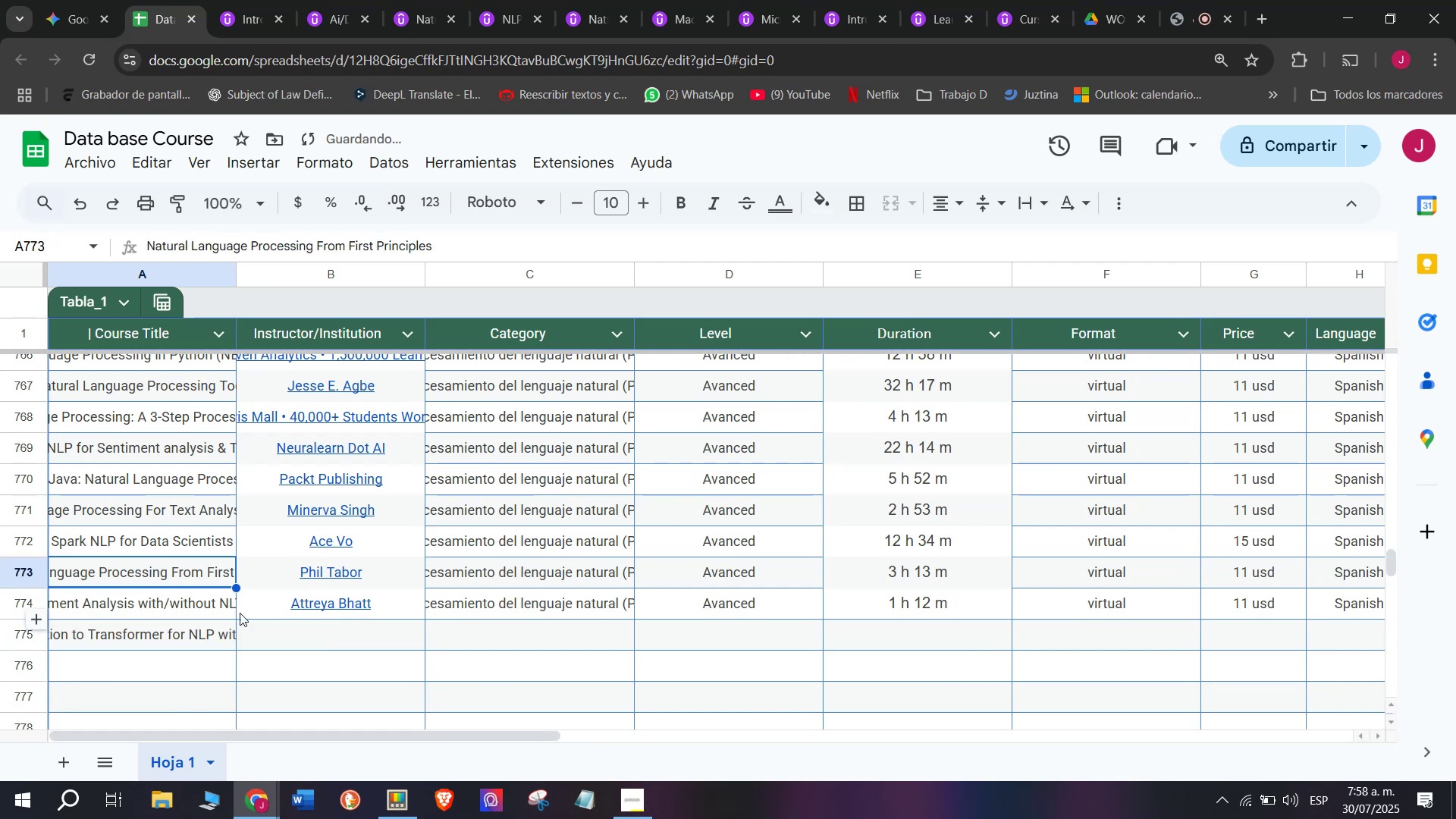 
key(Control+V)
 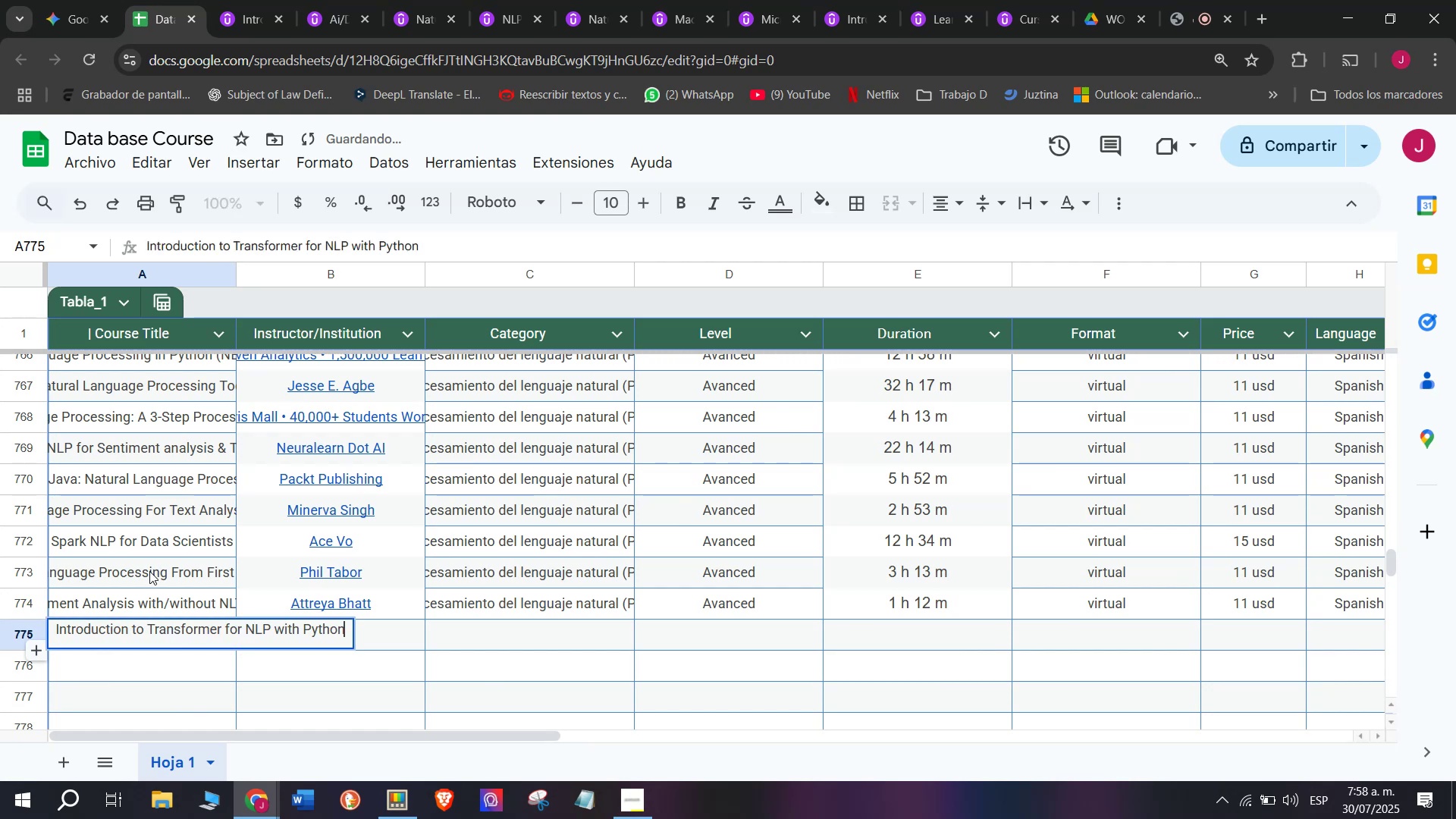 
left_click([149, 571])
 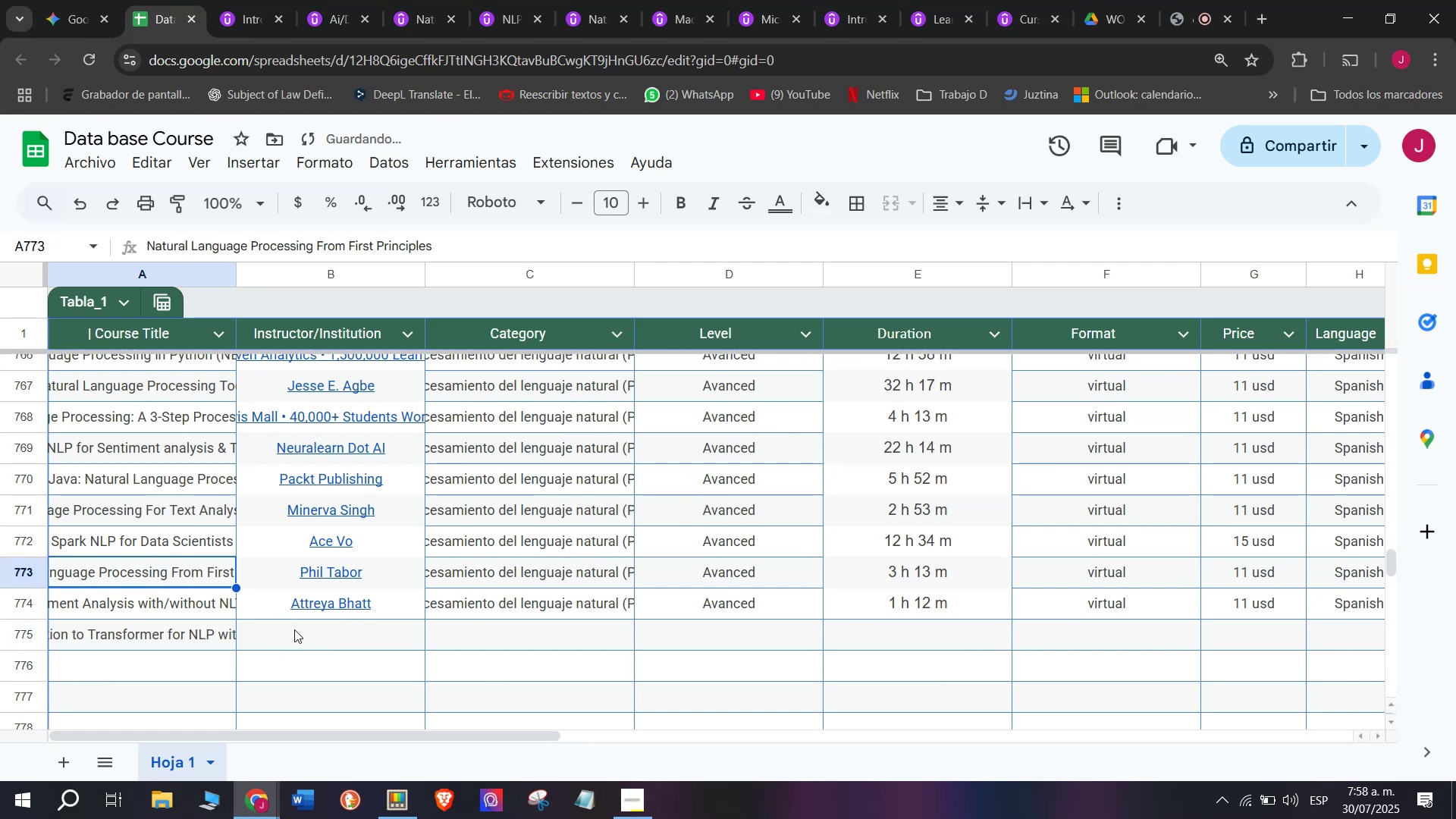 
left_click([294, 628])
 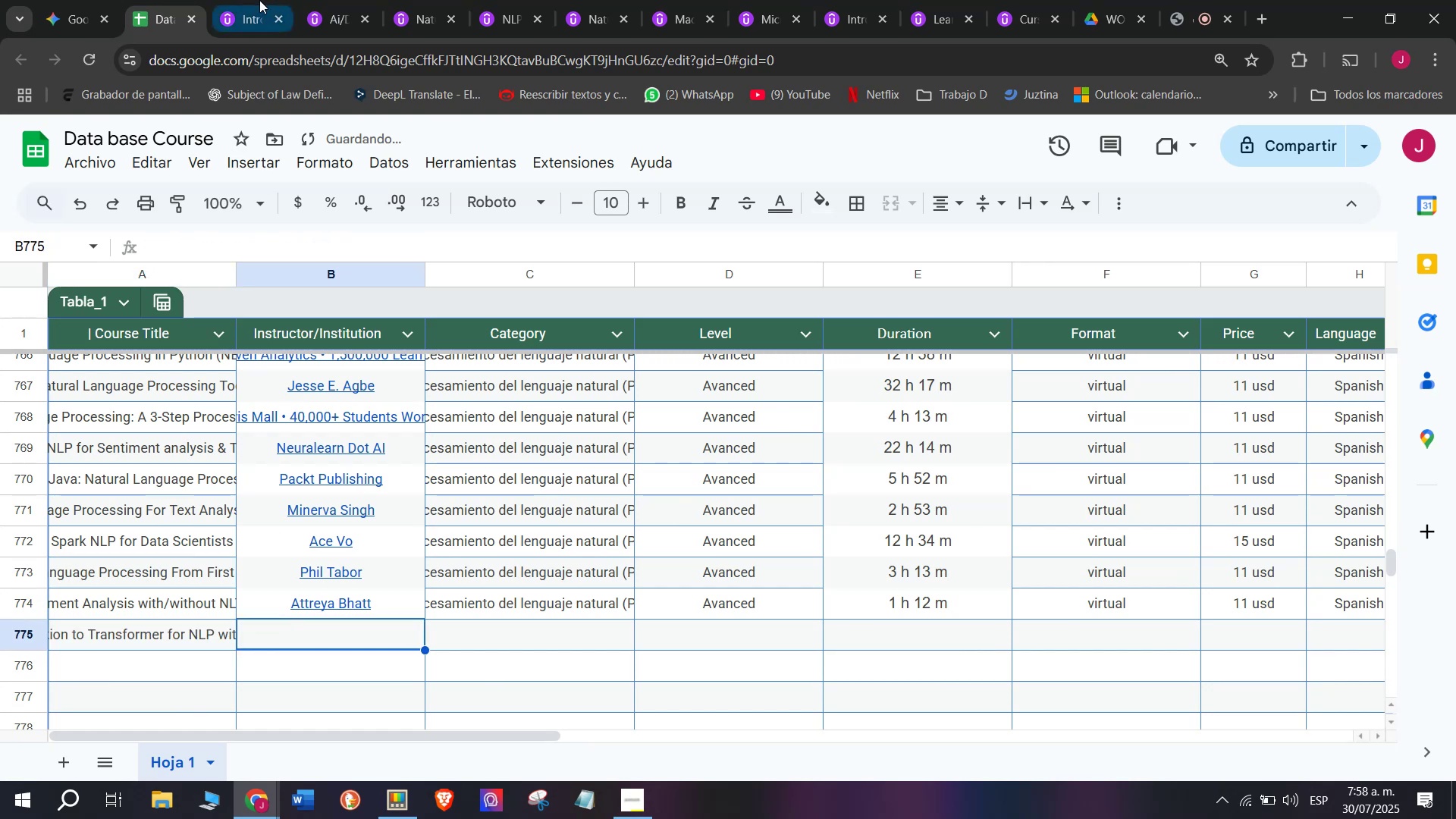 
left_click([253, 0])
 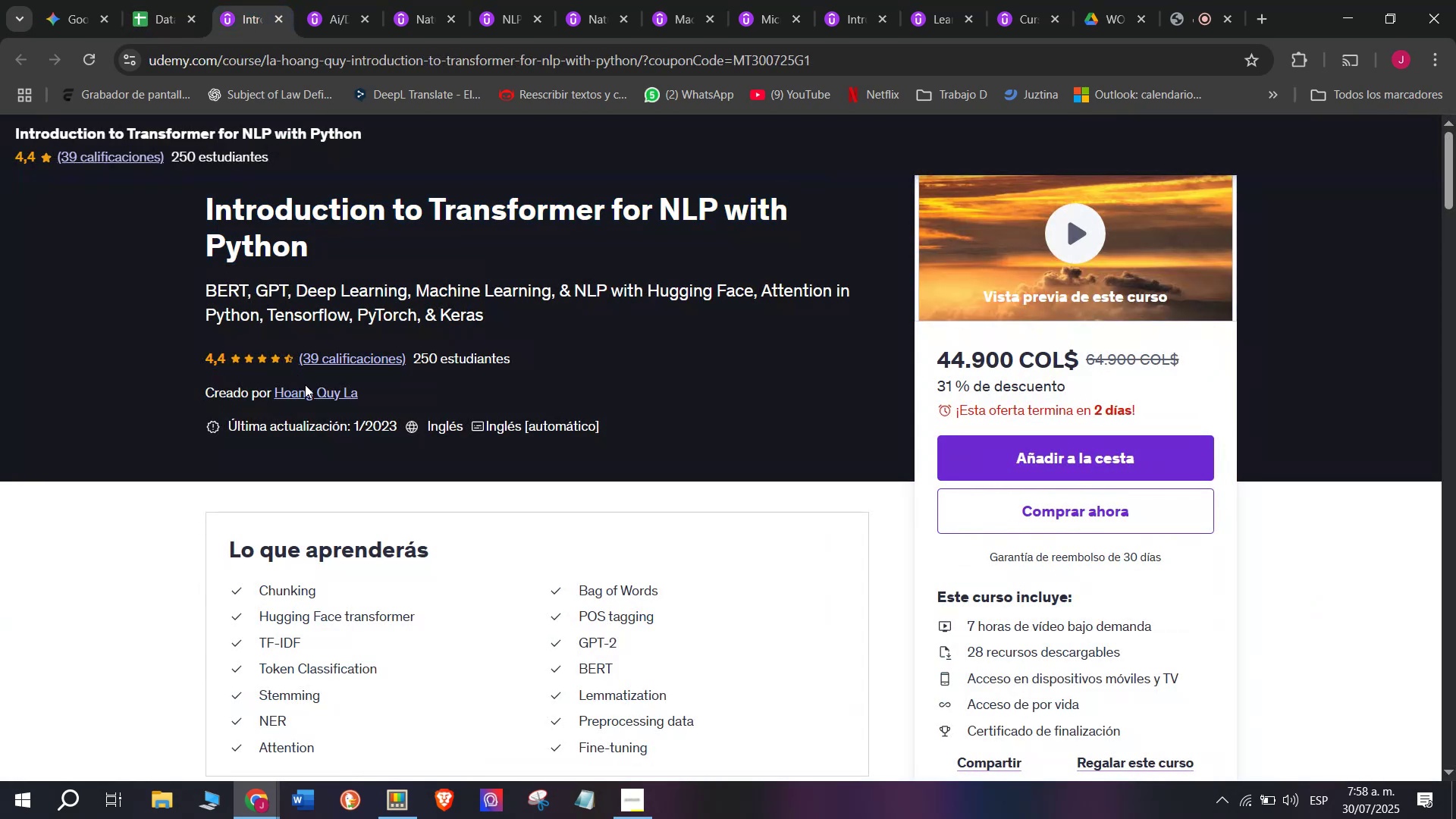 
left_click([305, 384])
 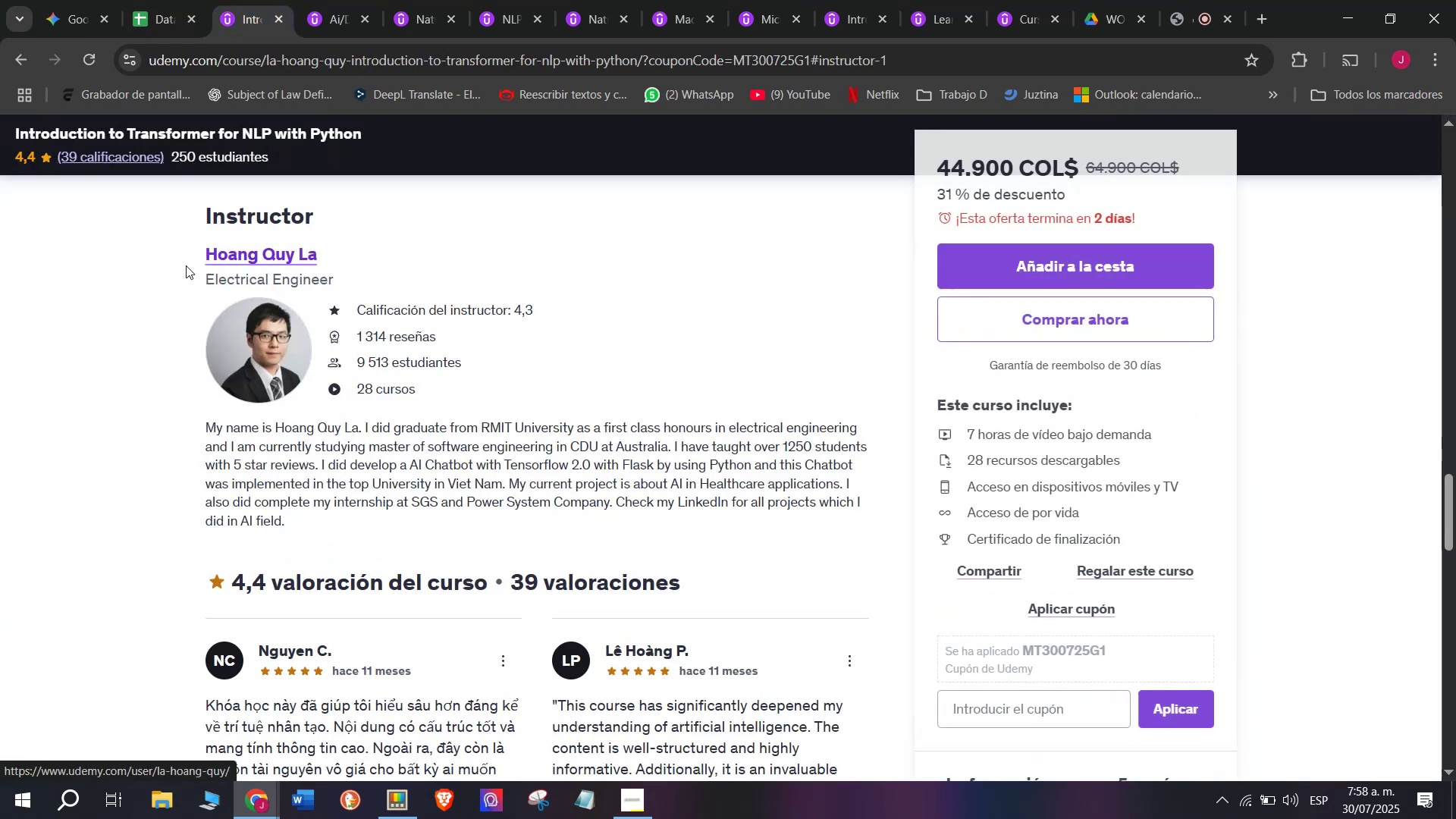 
left_click_drag(start_coordinate=[186, 250], to_coordinate=[391, 242])
 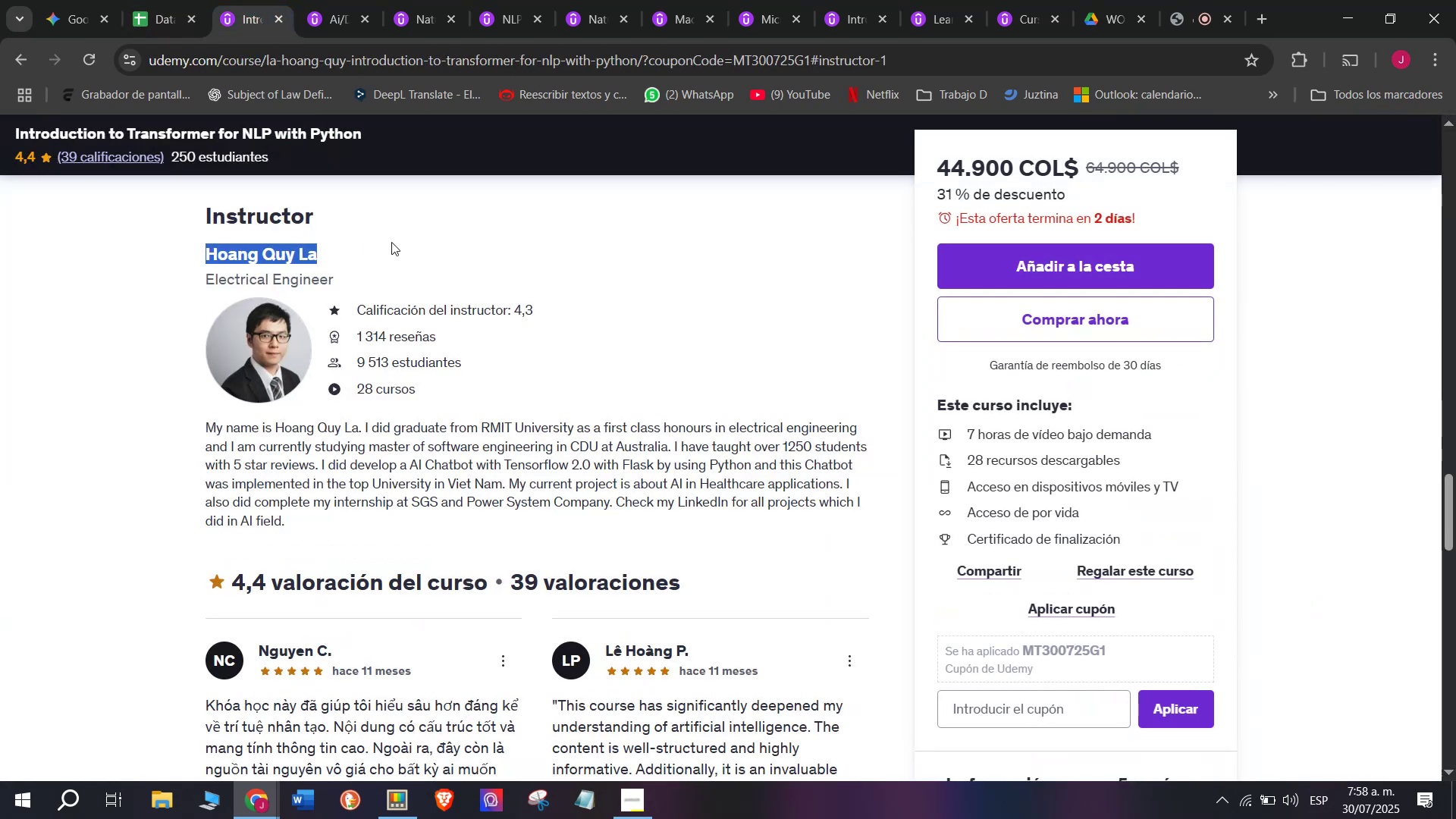 
key(Break)
 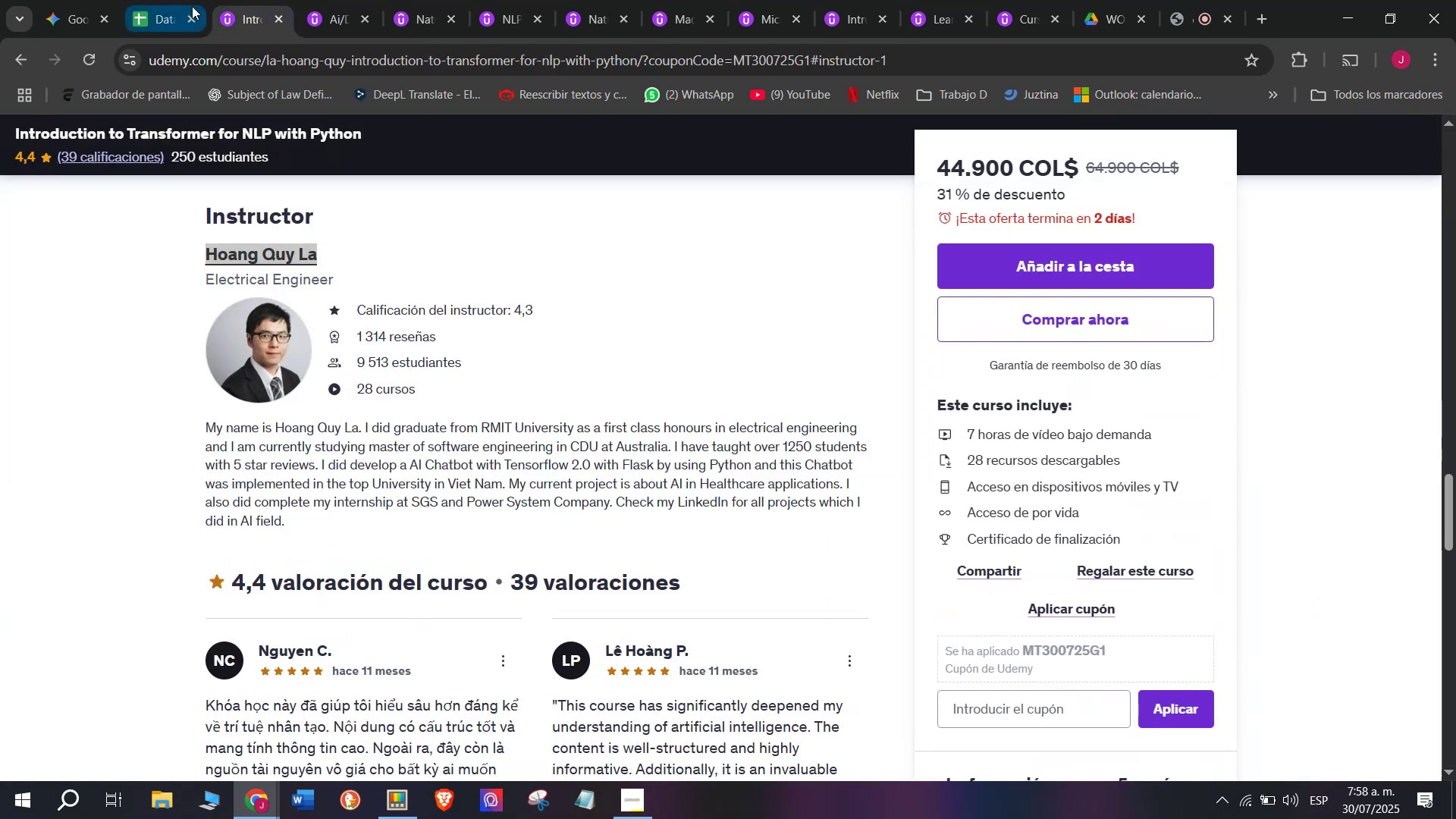 
key(Control+ControlLeft)
 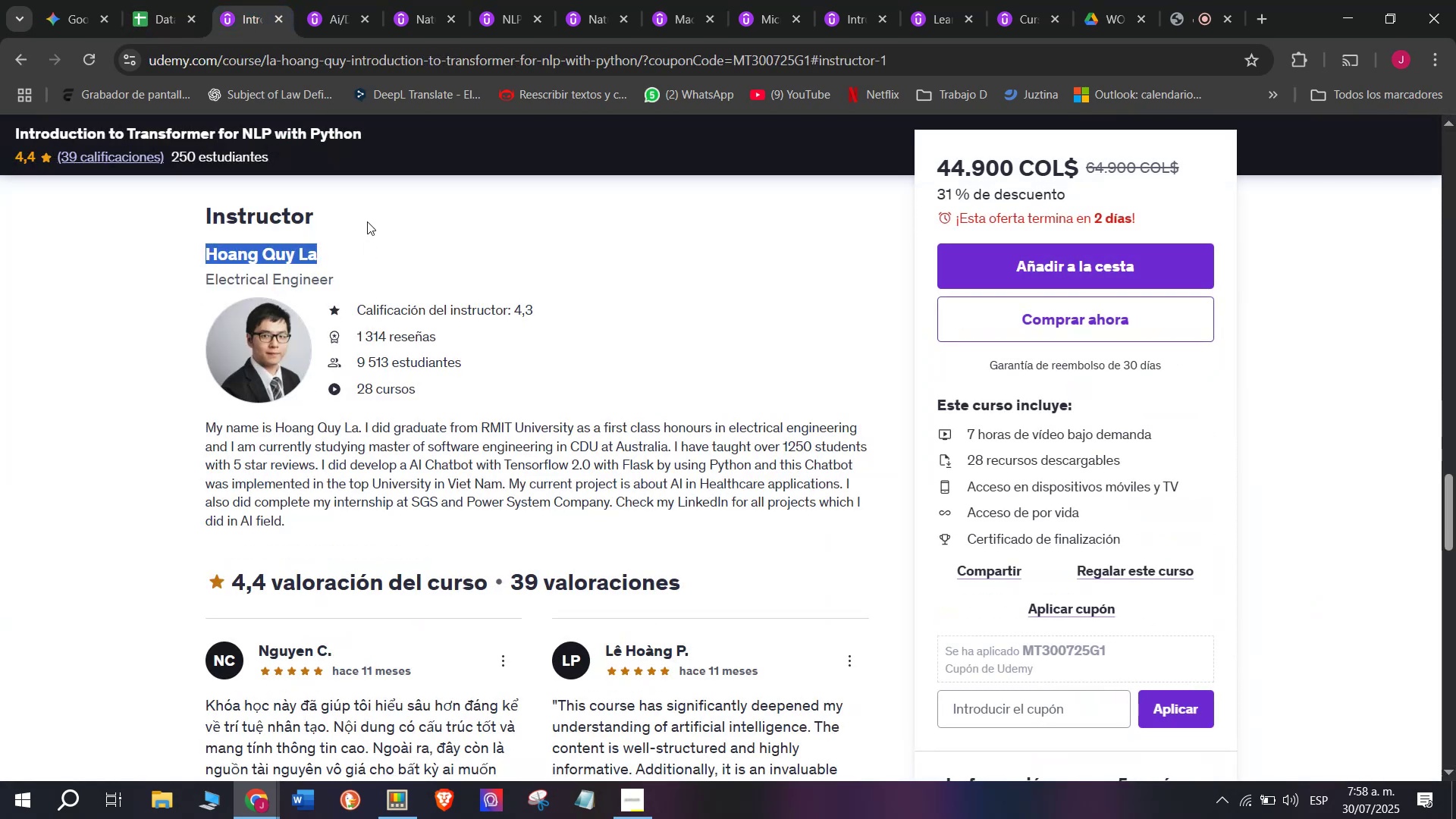 
key(Control+C)
 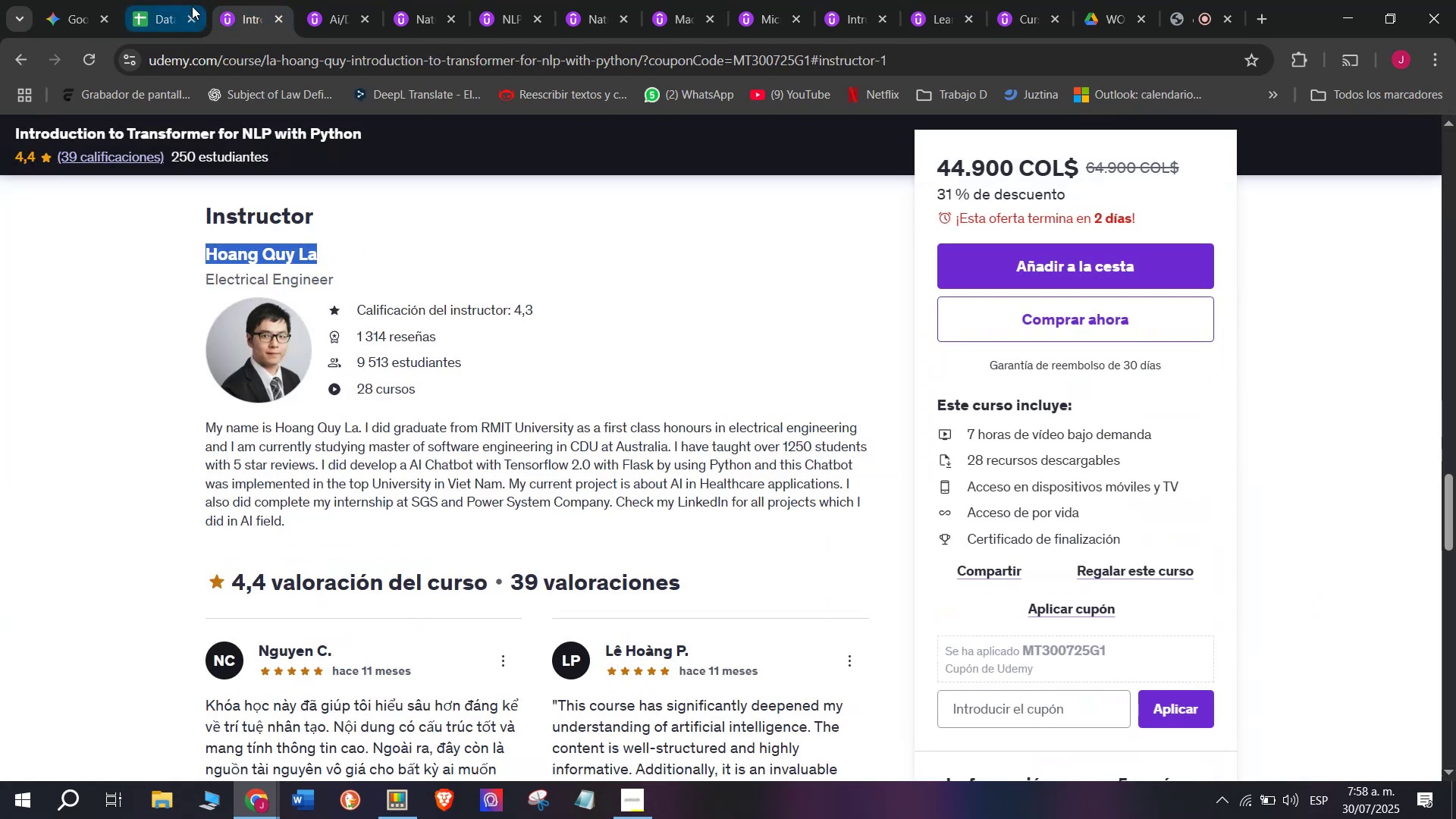 
left_click([192, 6])
 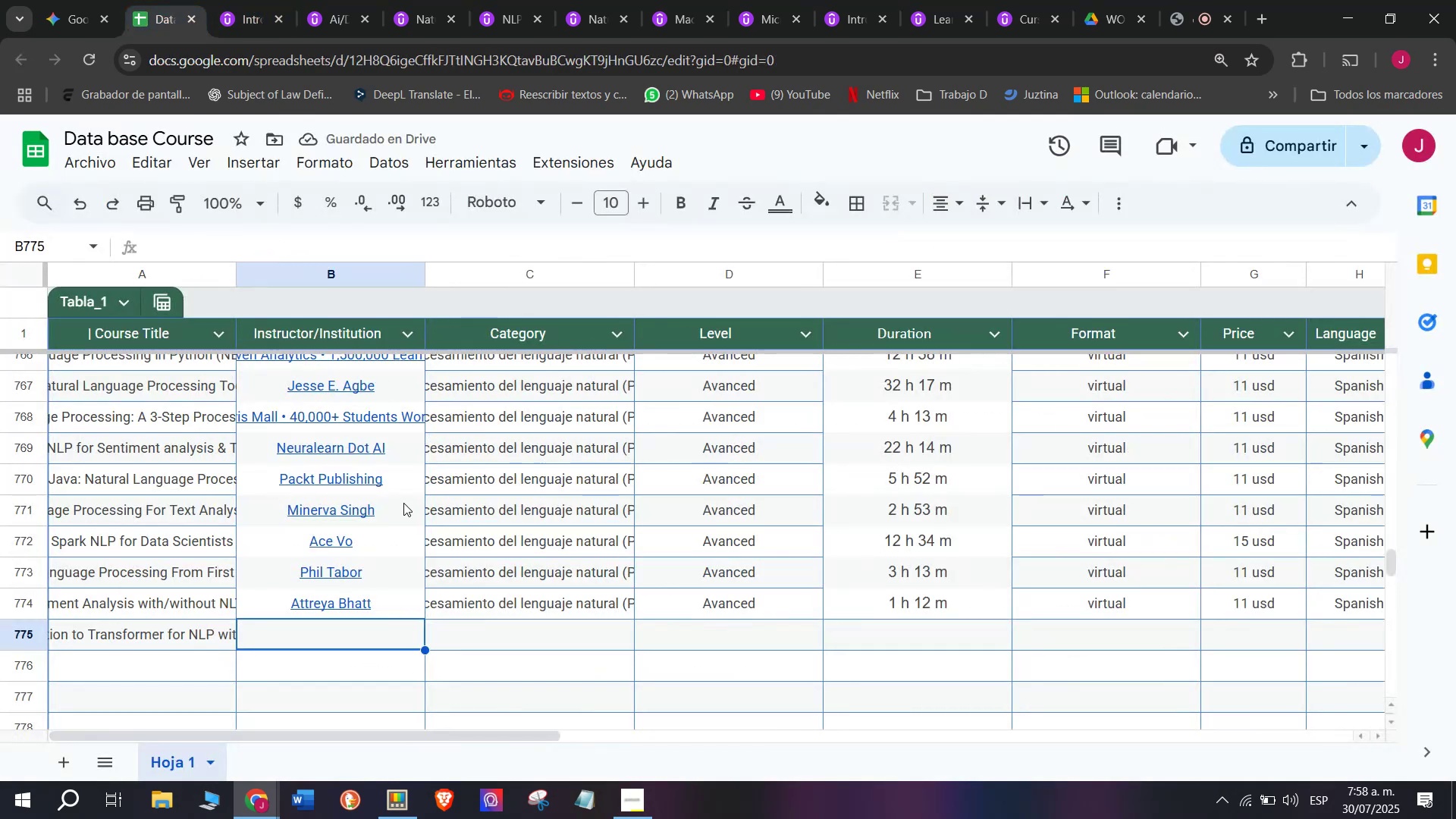 
key(Z)
 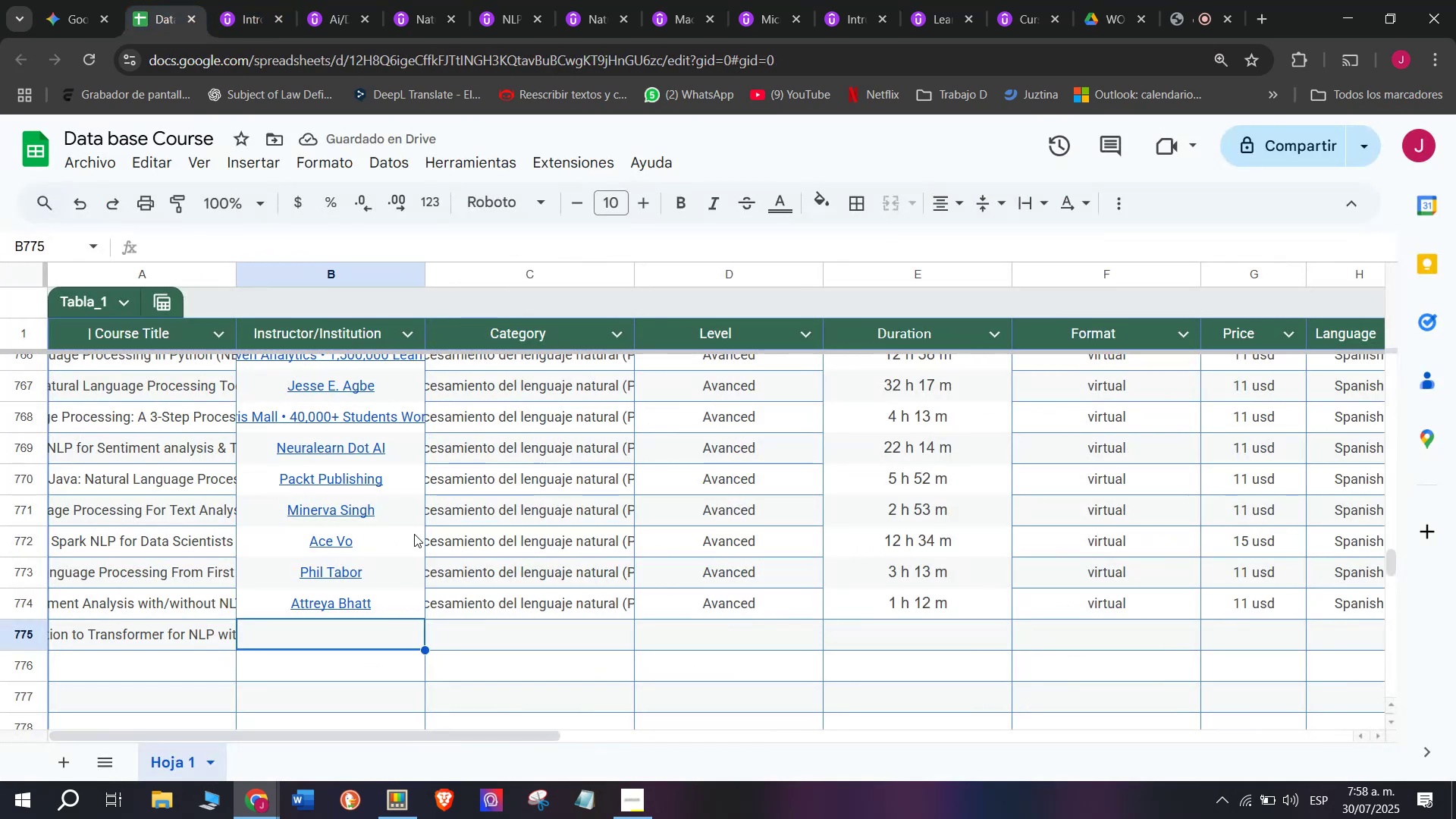 
key(Control+ControlLeft)
 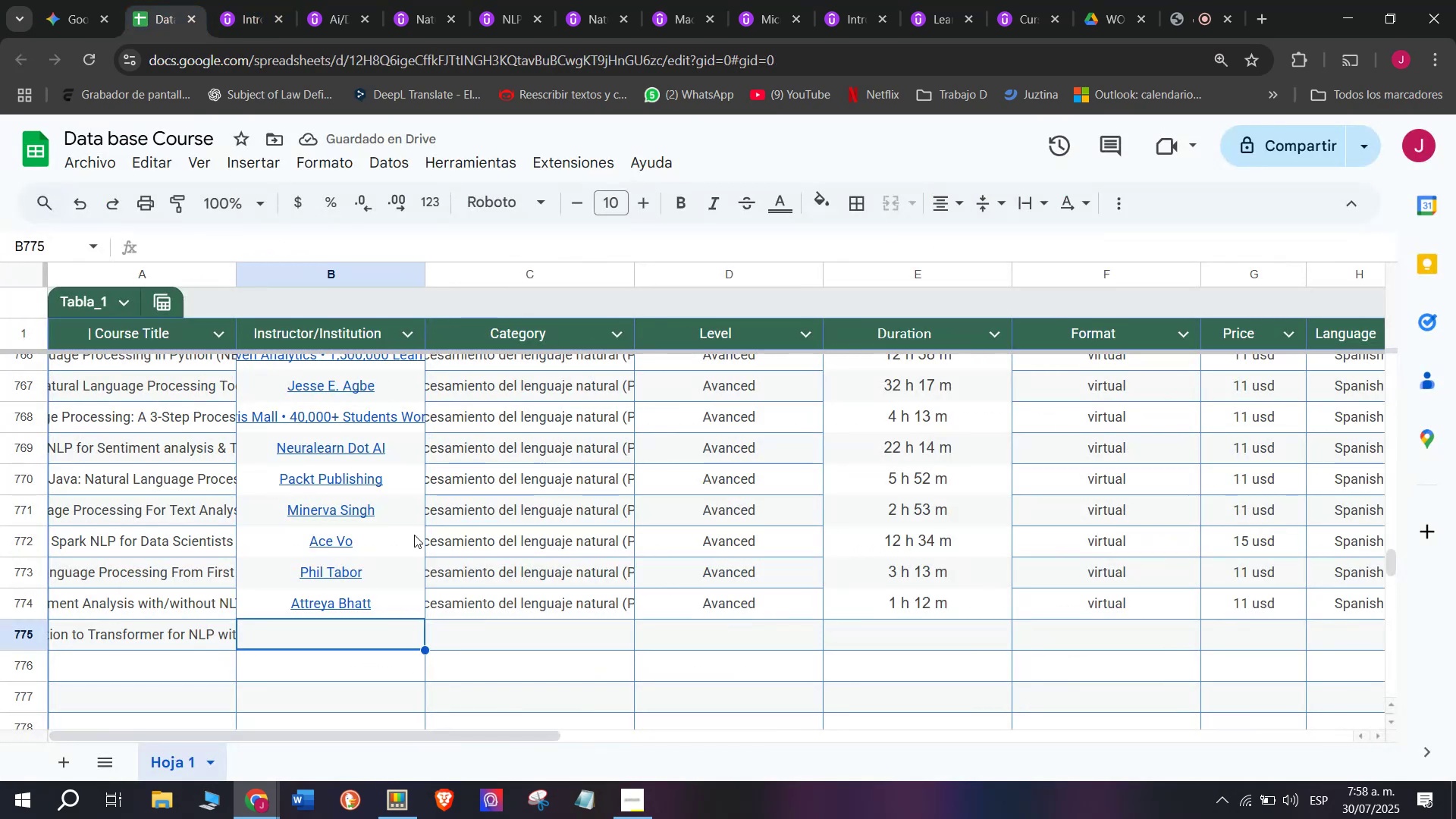 
key(Control+V)
 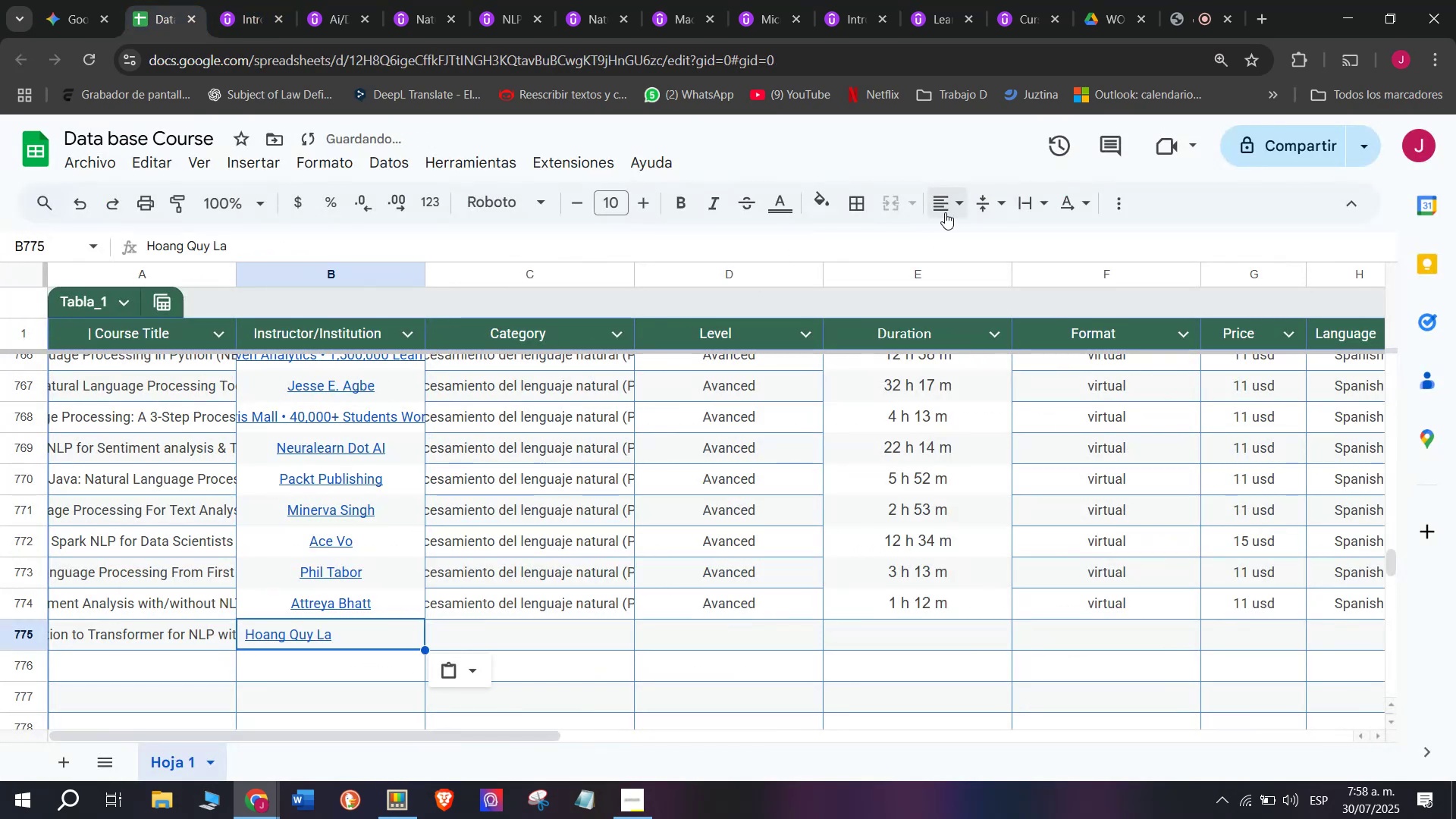 
left_click([945, 212])
 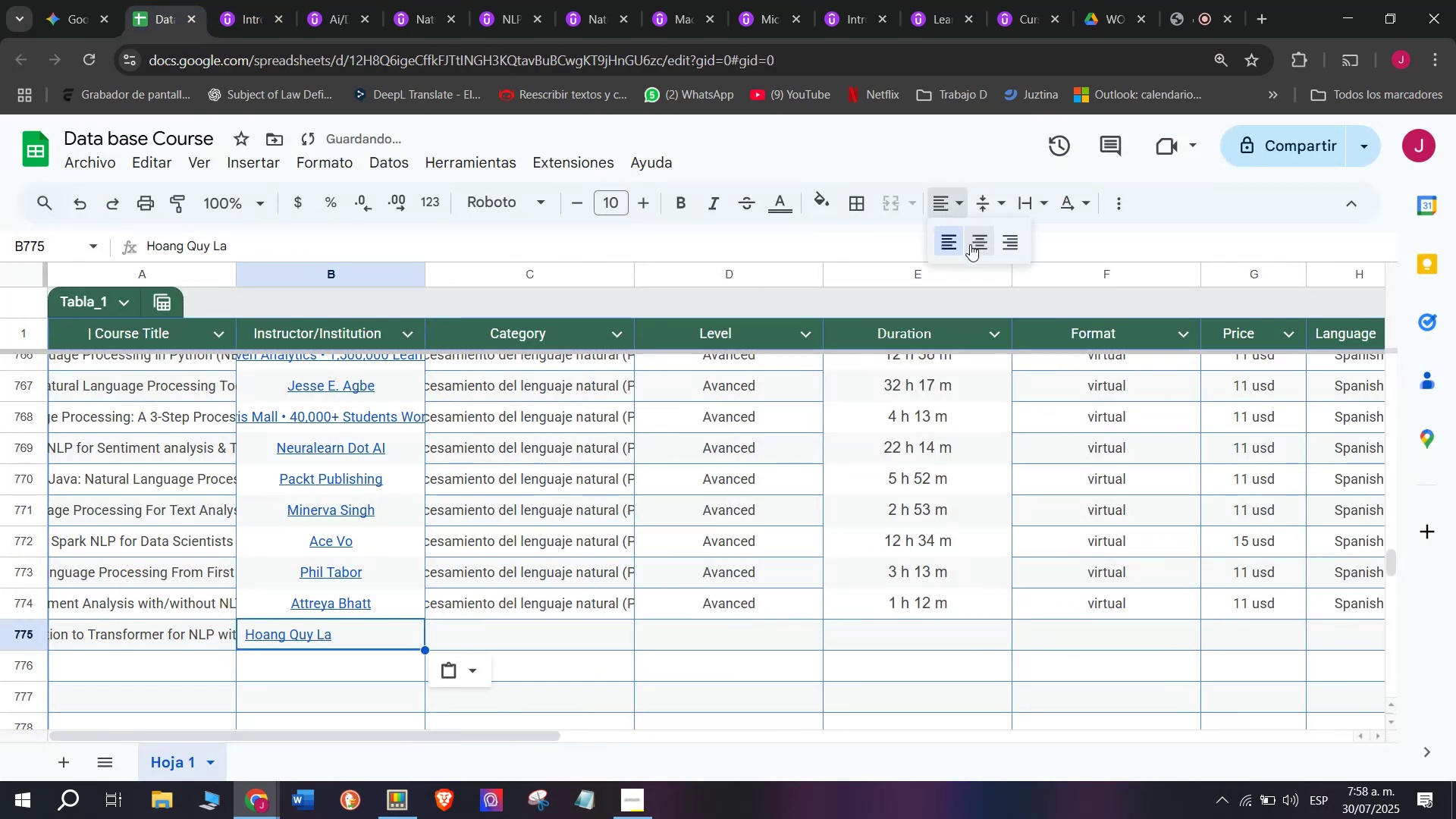 
left_click([970, 244])
 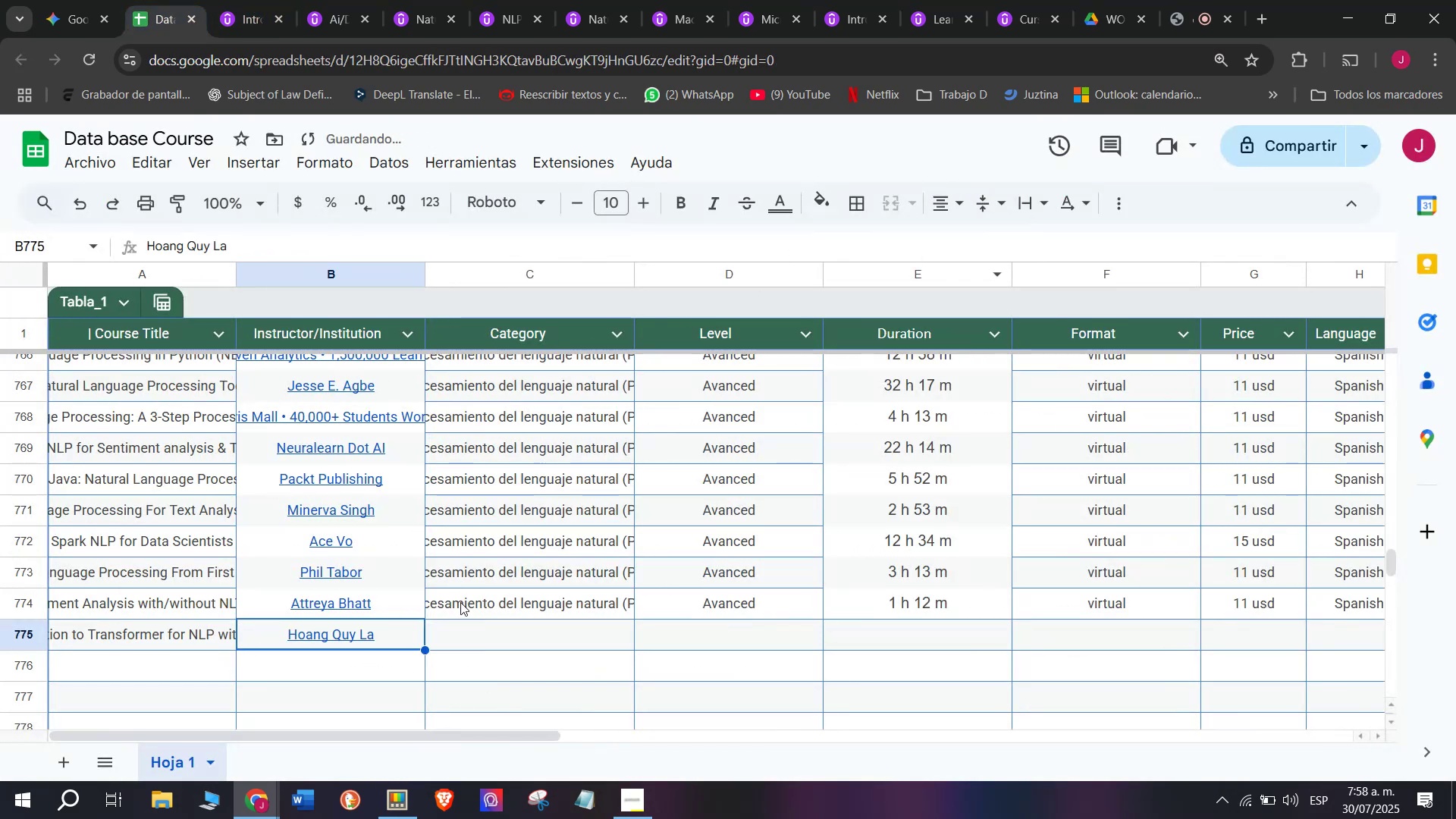 
left_click([460, 602])
 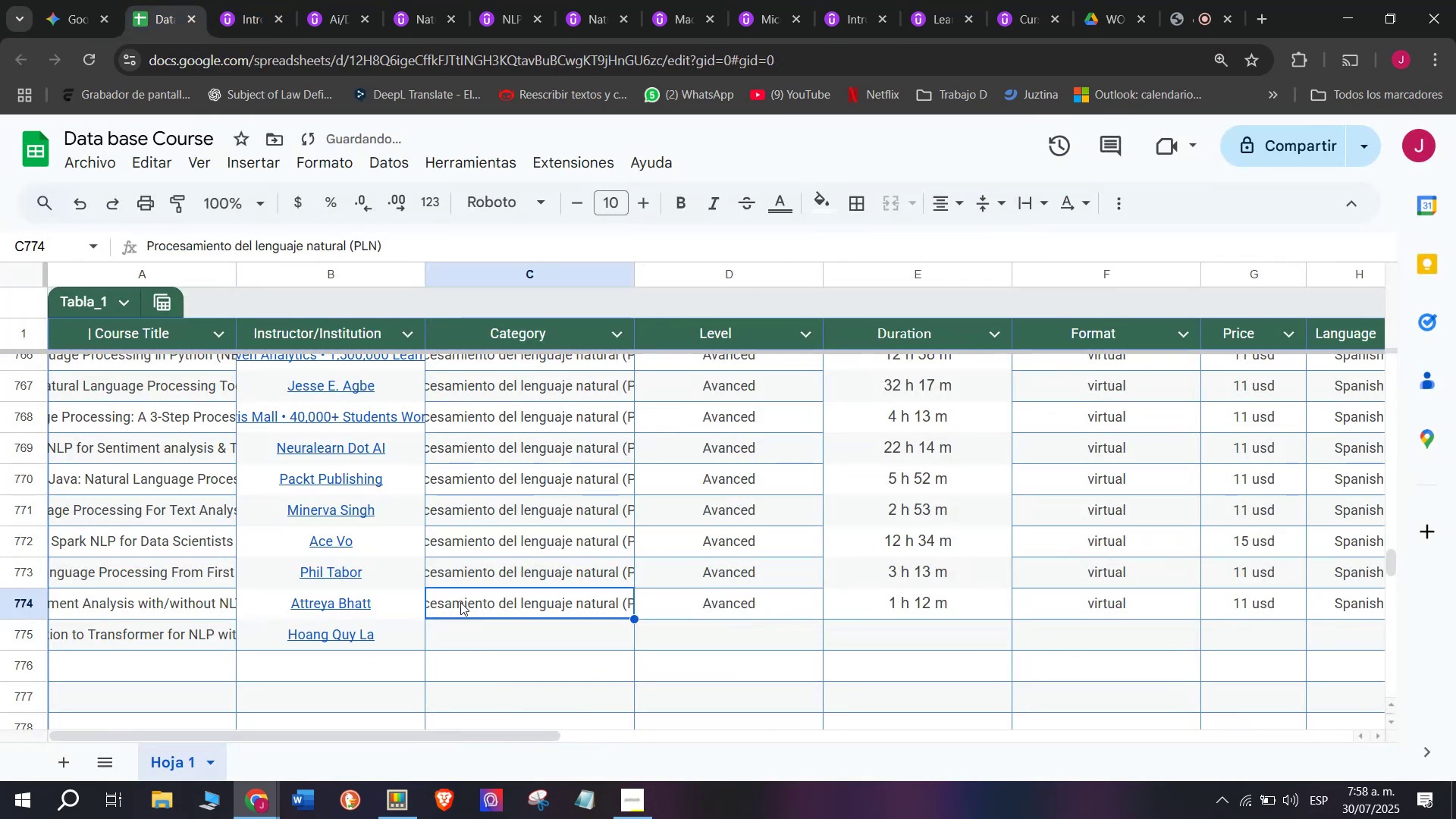 
key(Control+ControlLeft)
 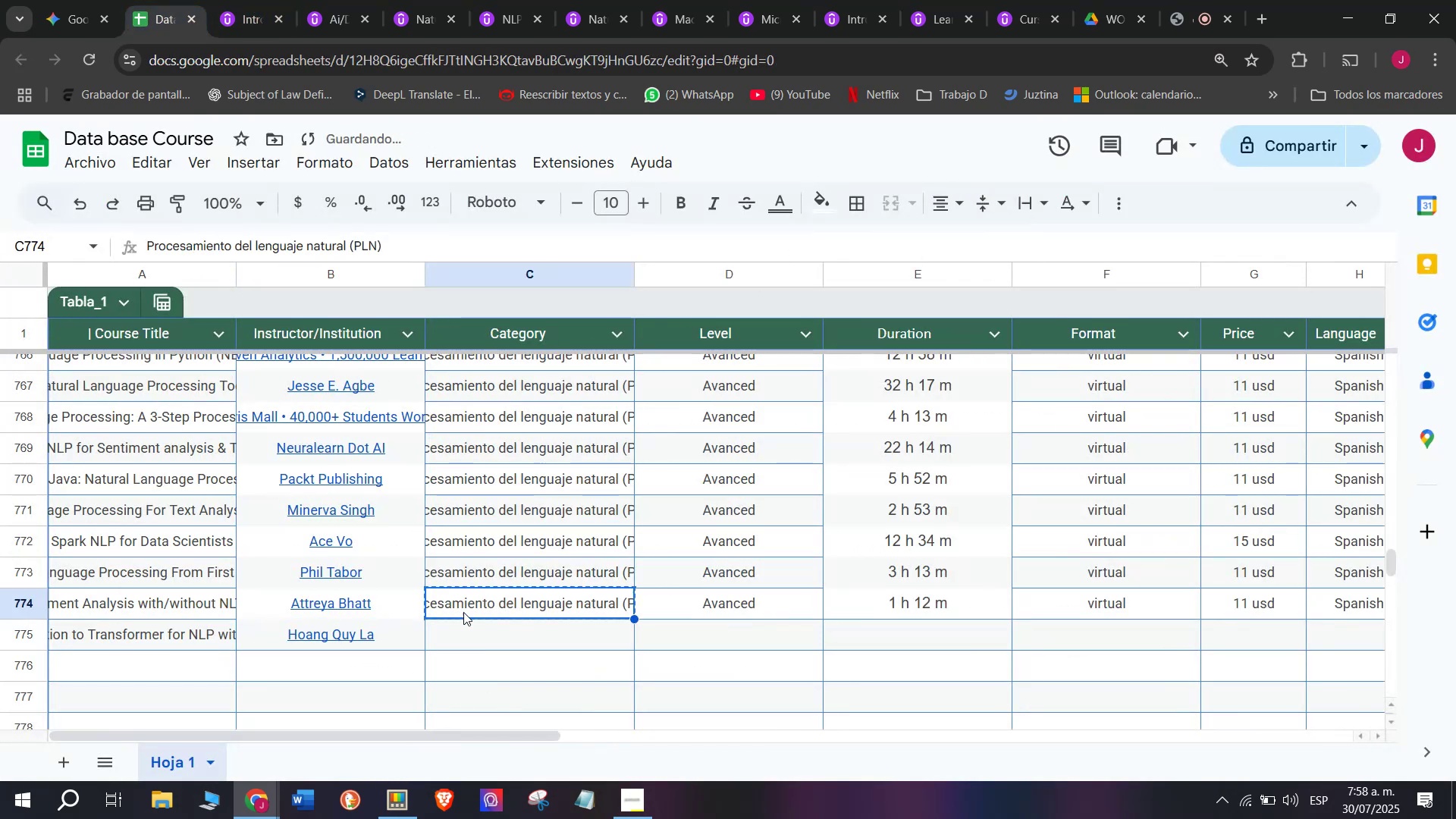 
key(Break)
 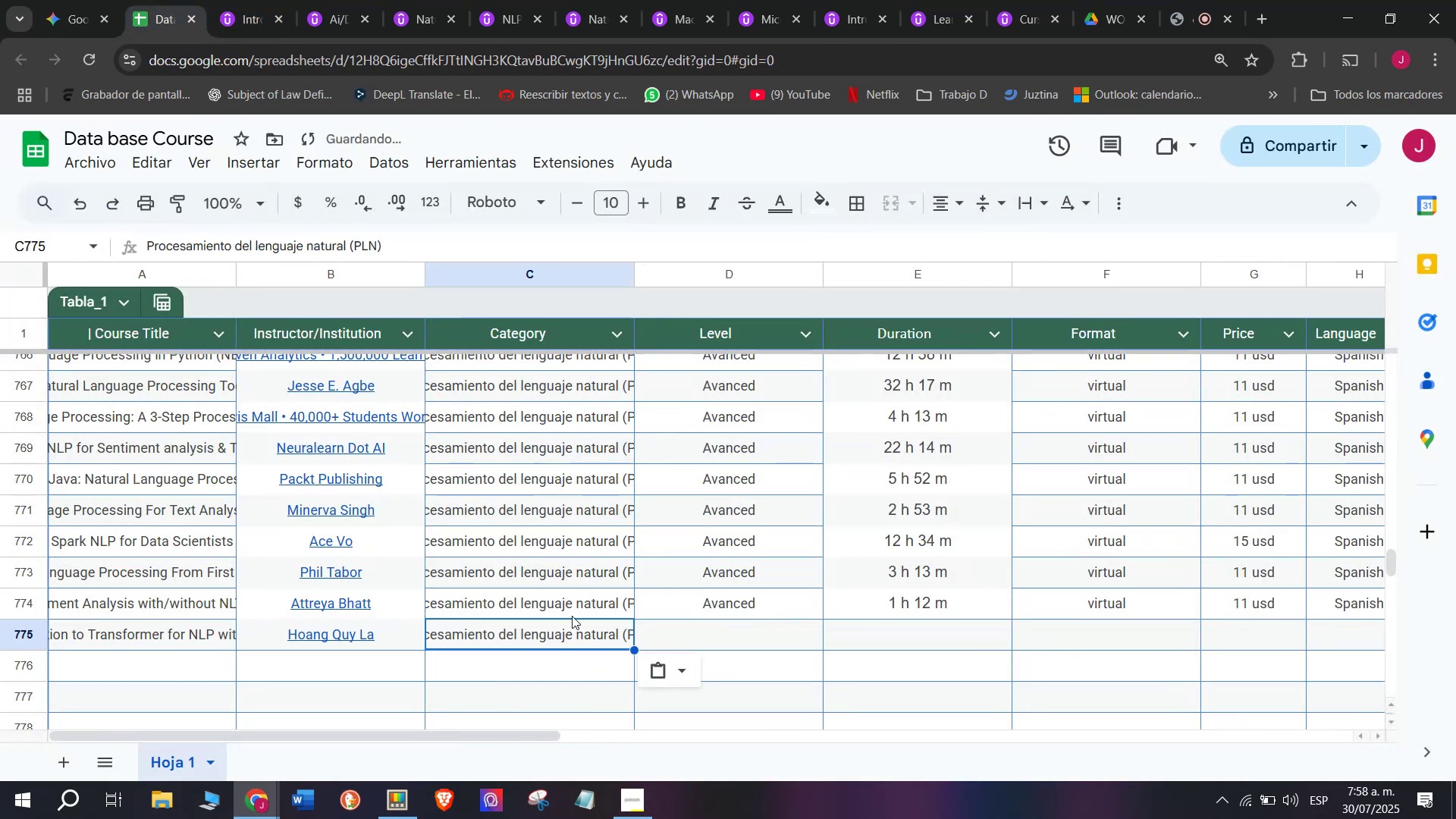 
key(Control+C)
 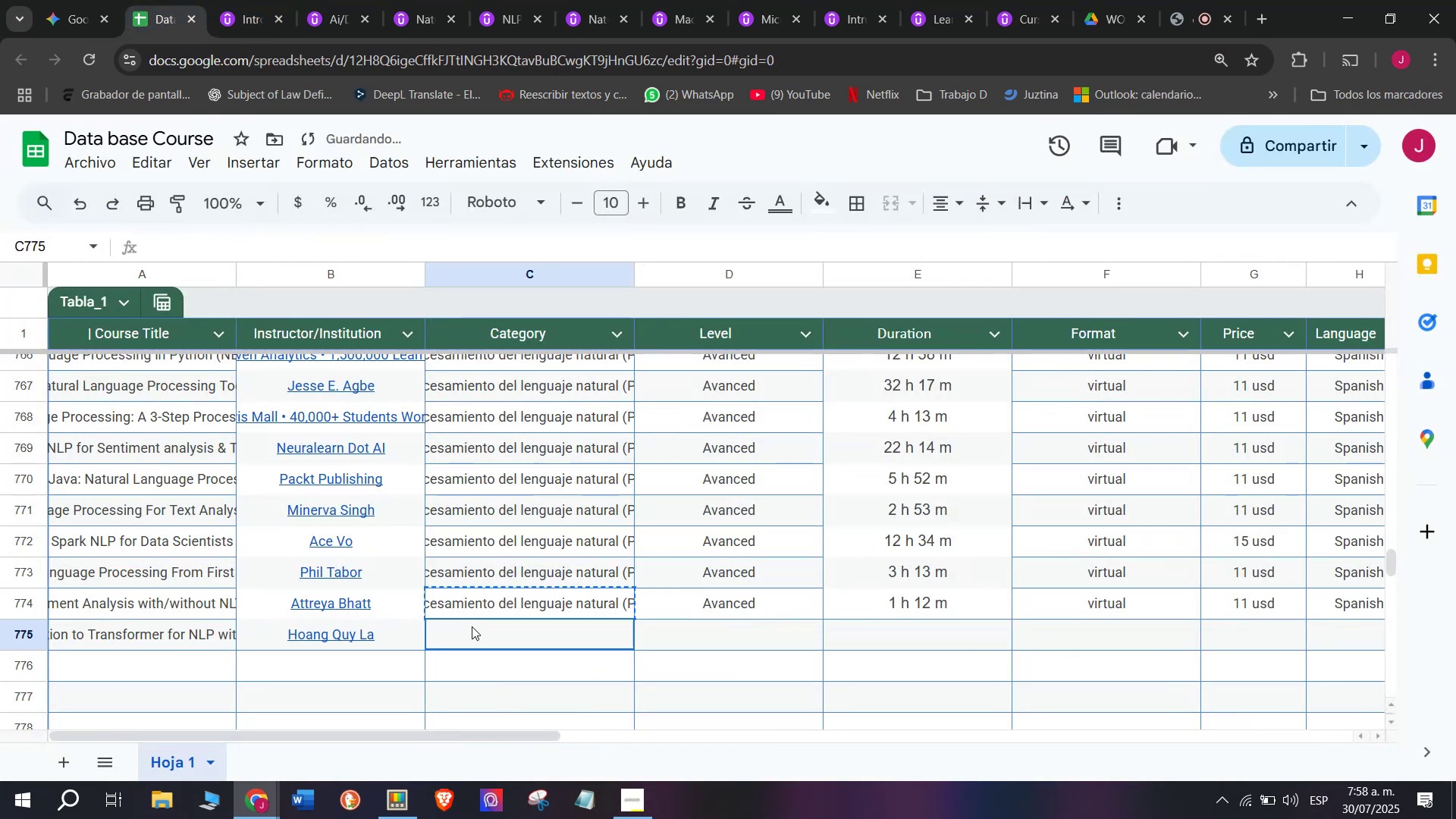 
double_click([472, 626])
 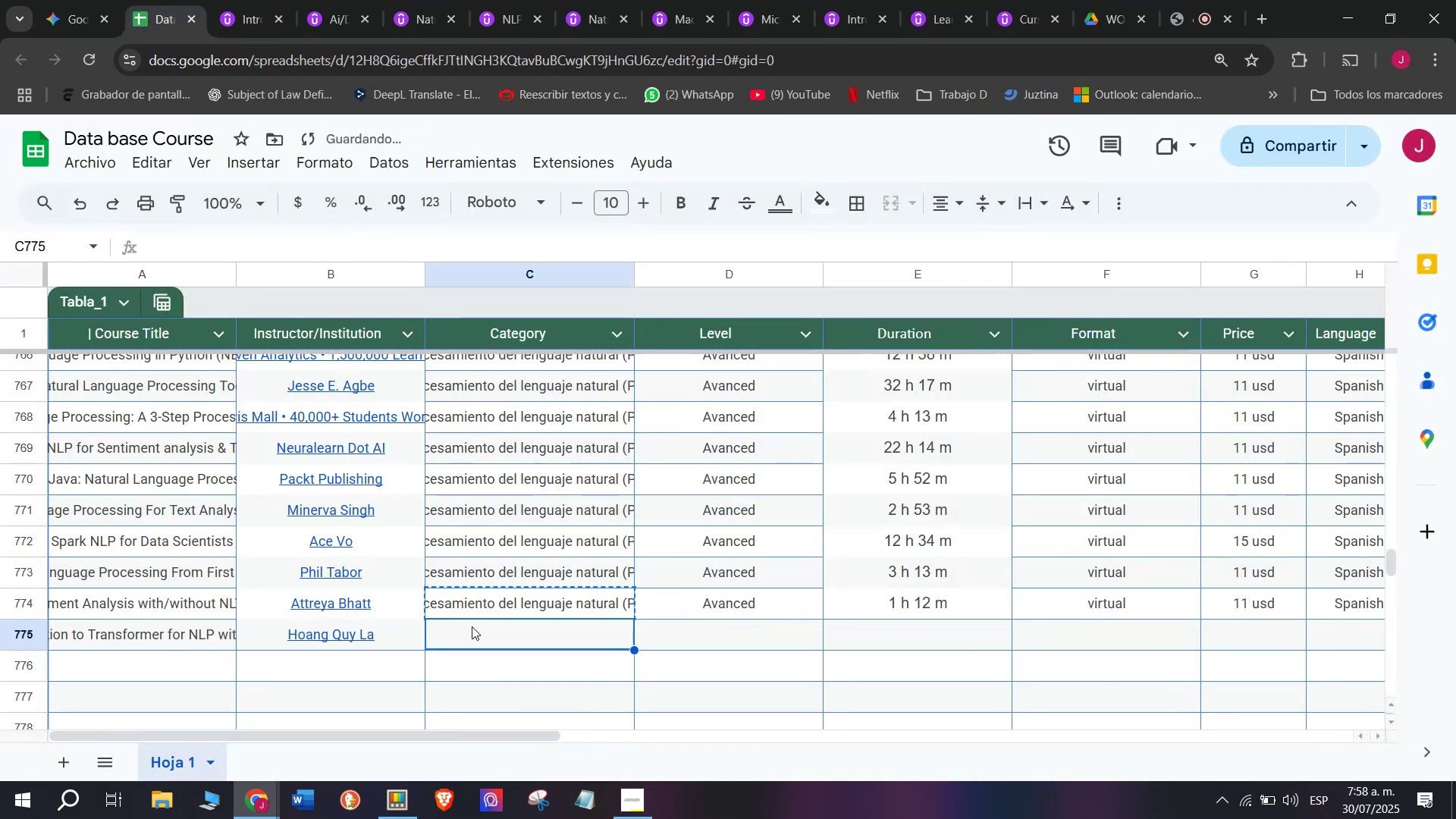 
key(Control+ControlLeft)
 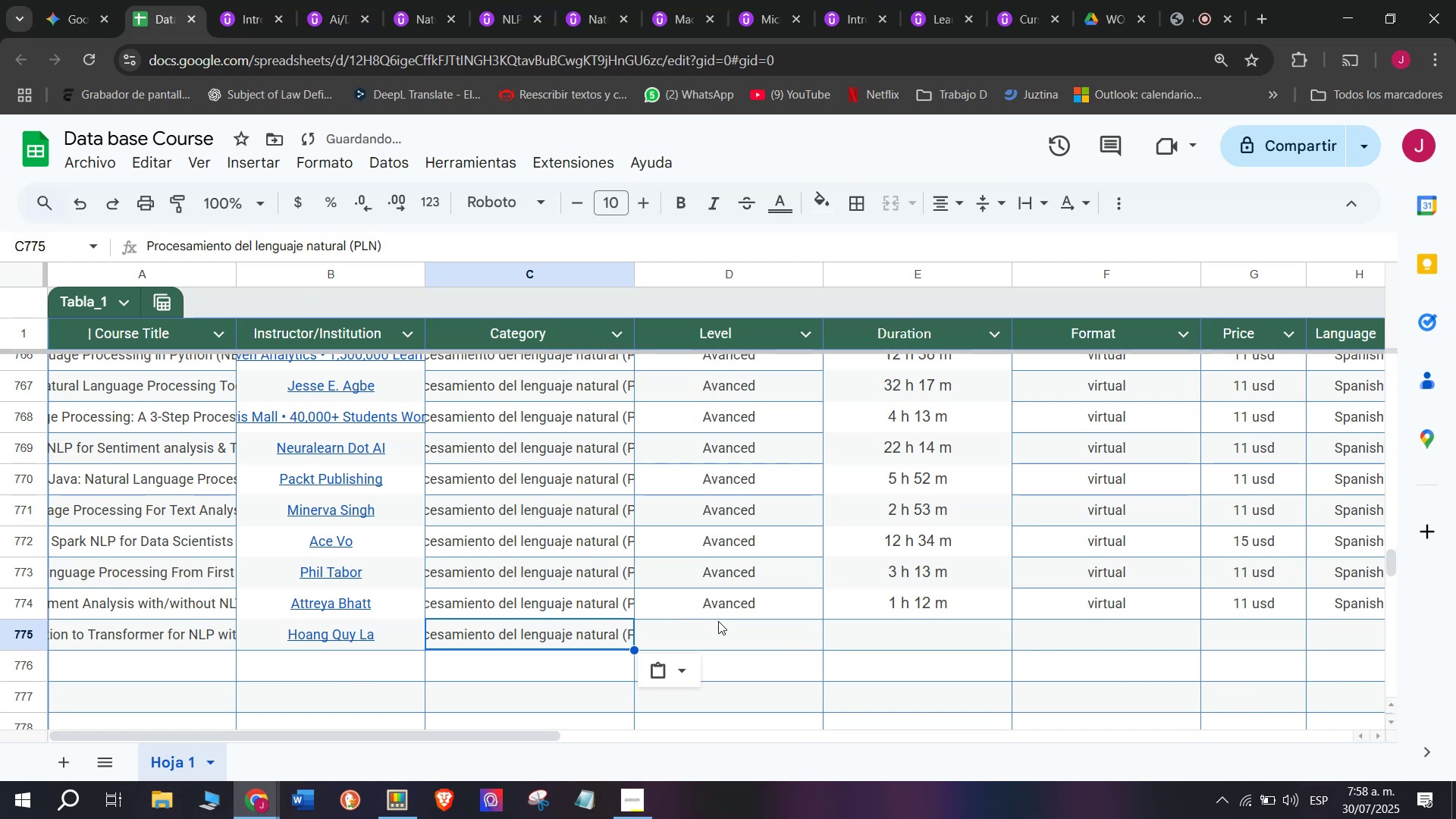 
key(Z)
 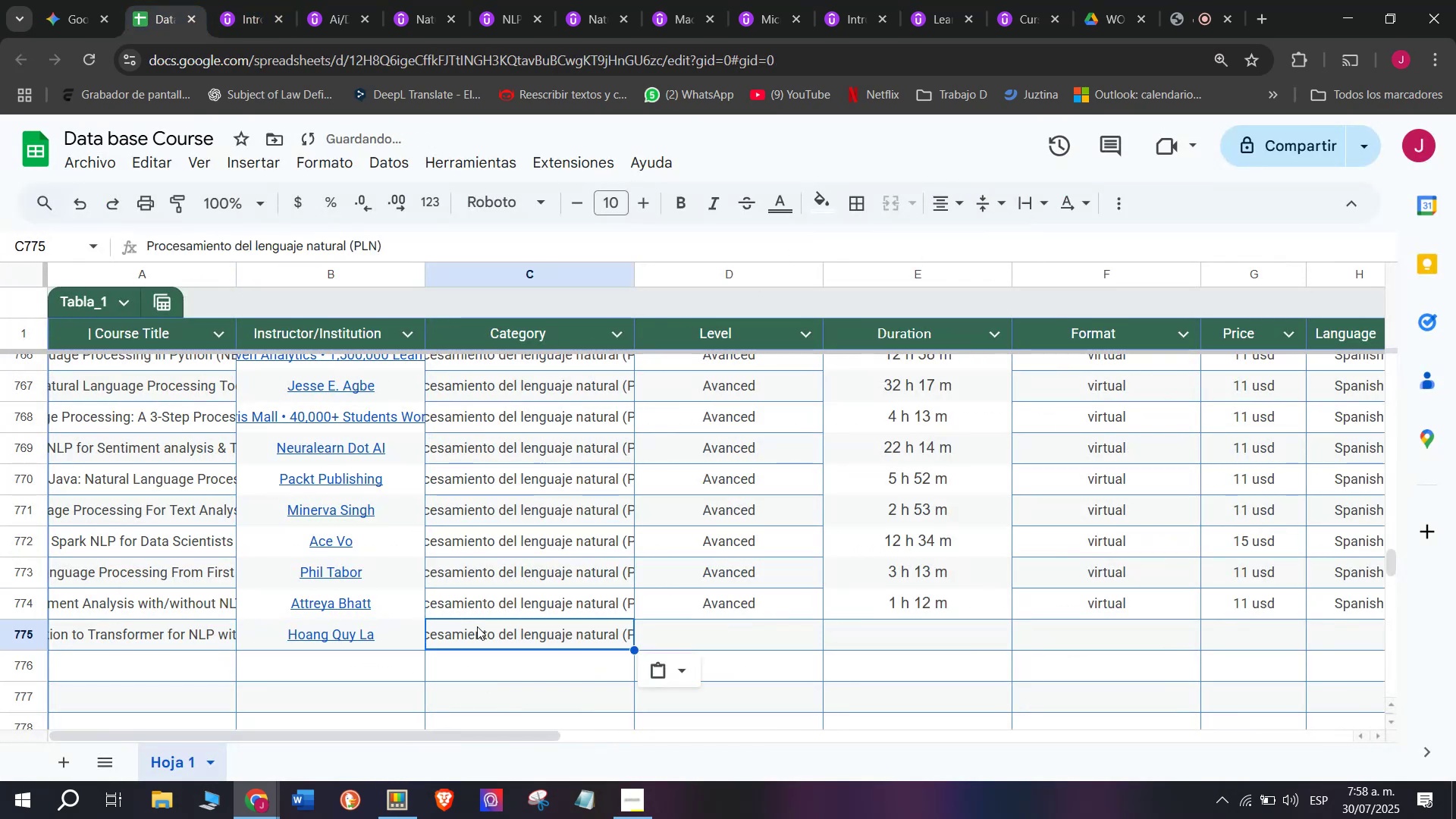 
key(Control+V)
 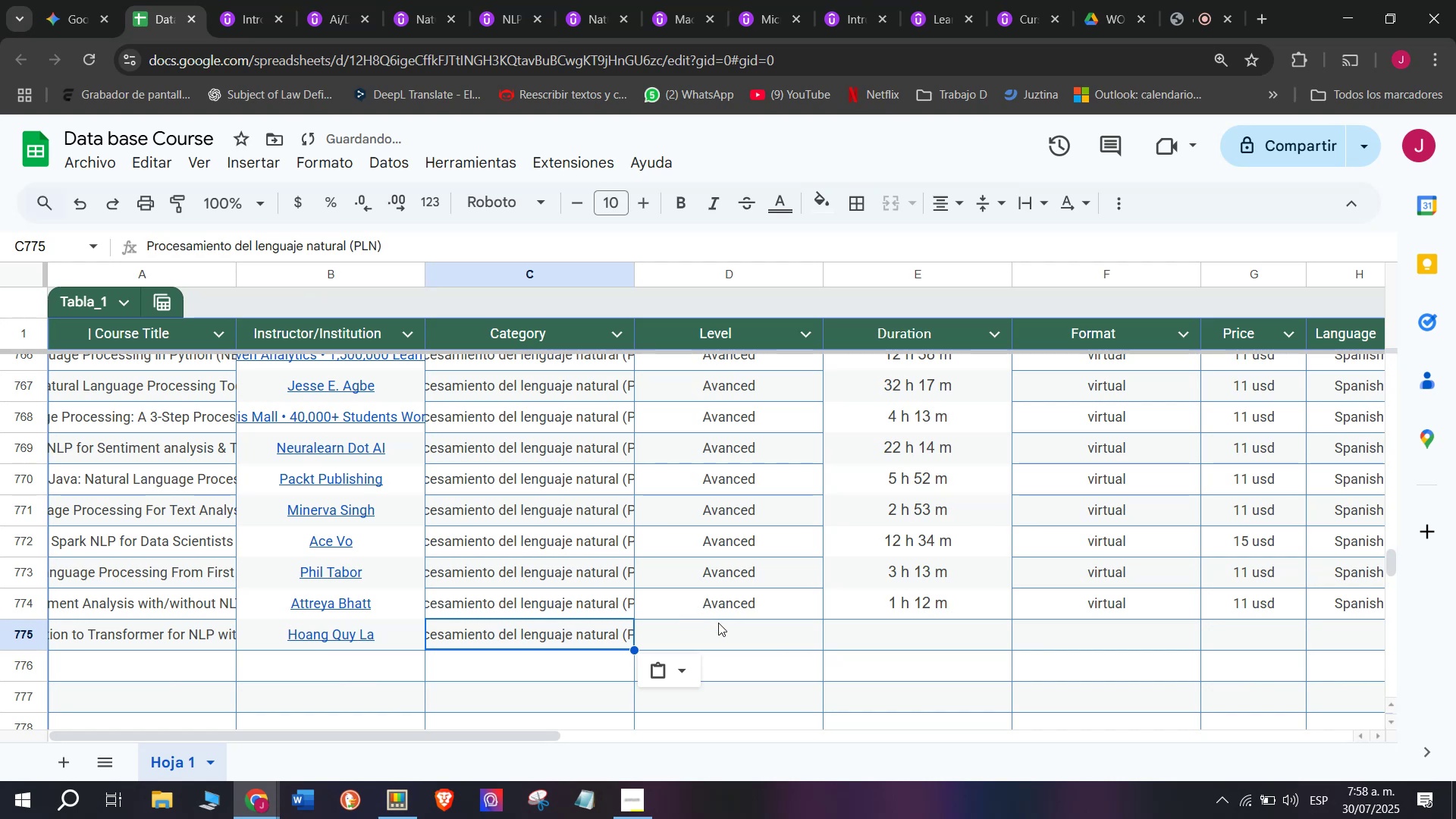 
left_click([720, 623])
 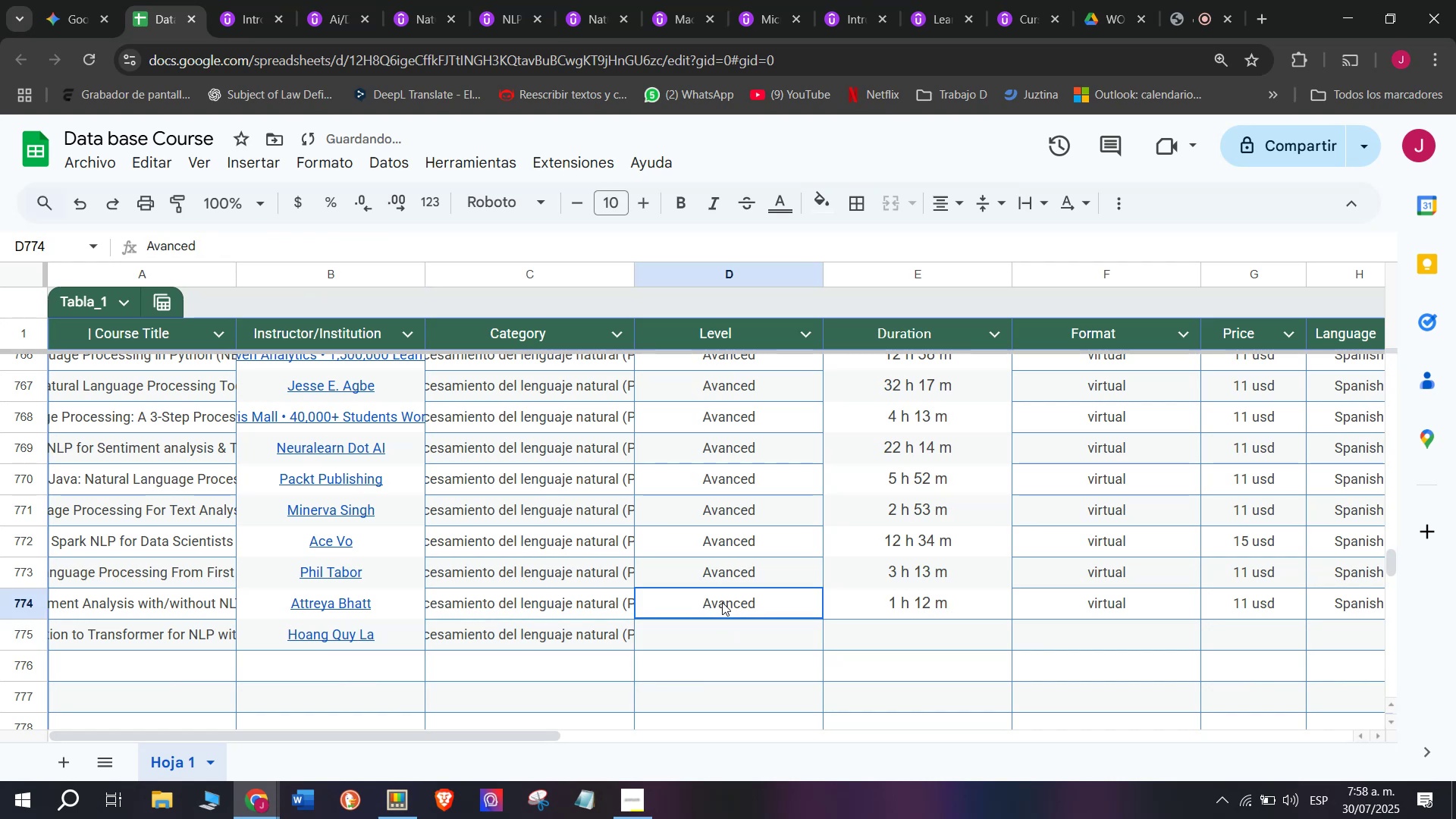 
key(Break)
 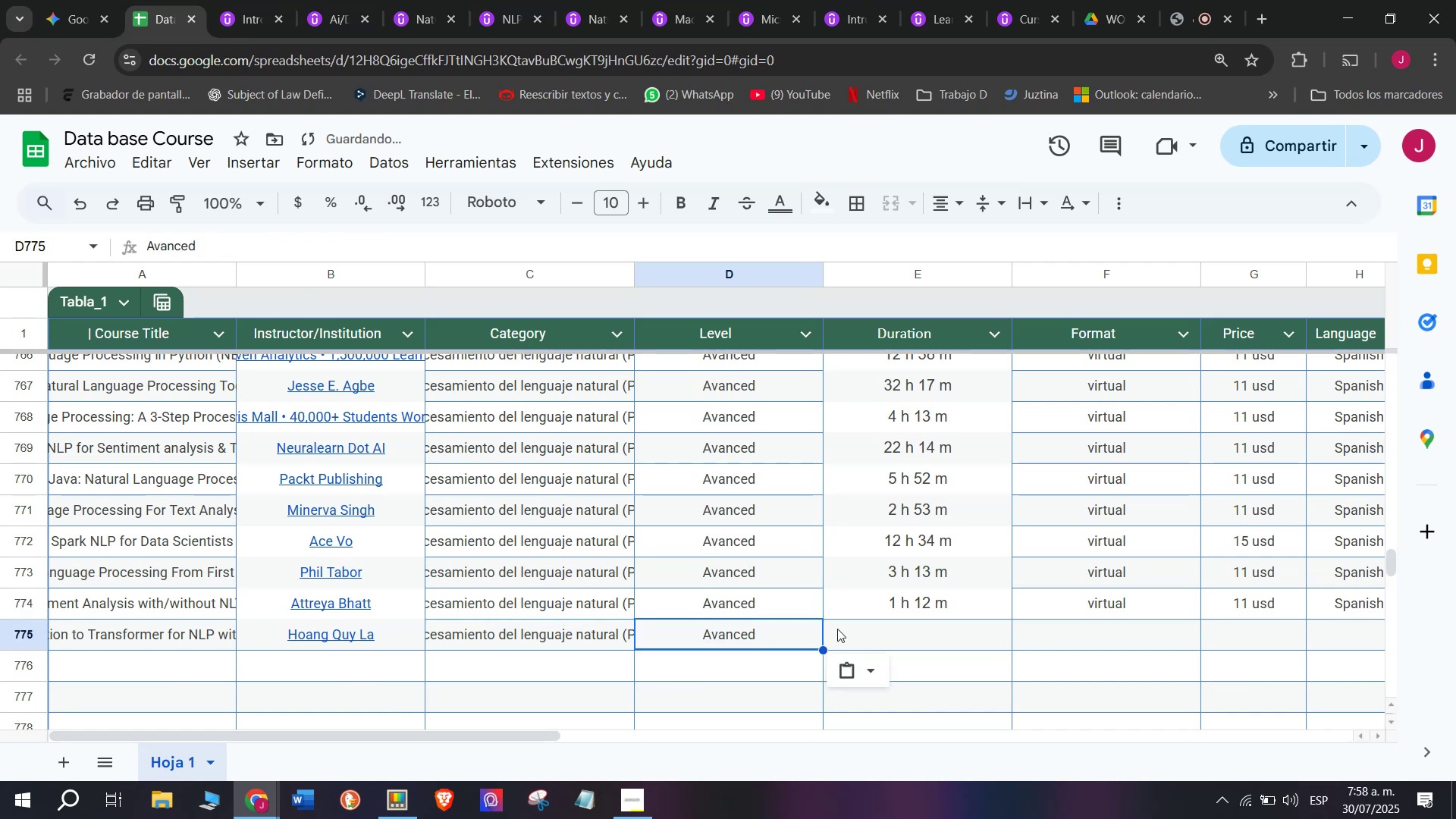 
key(Control+ControlLeft)
 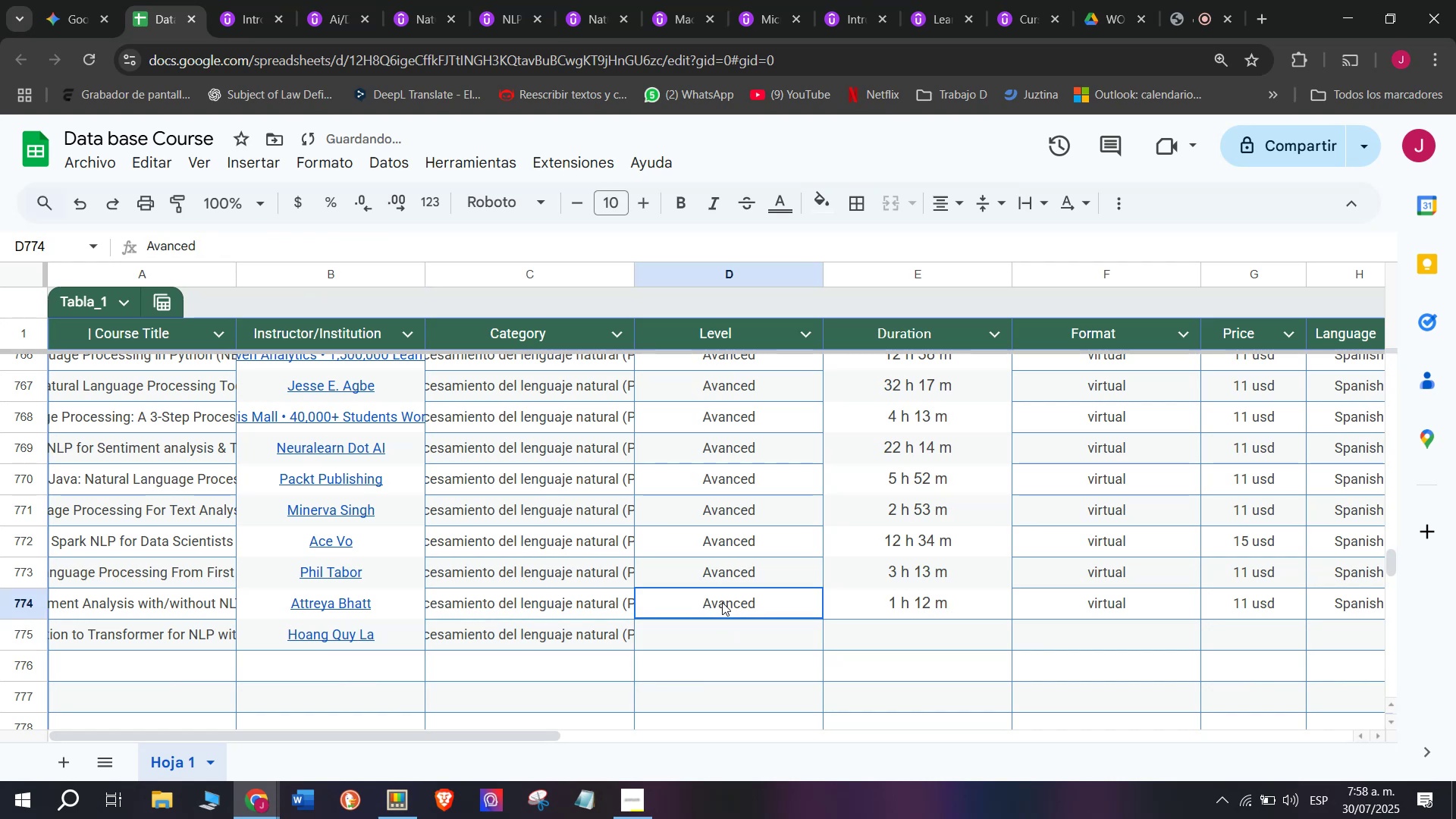 
key(Control+C)
 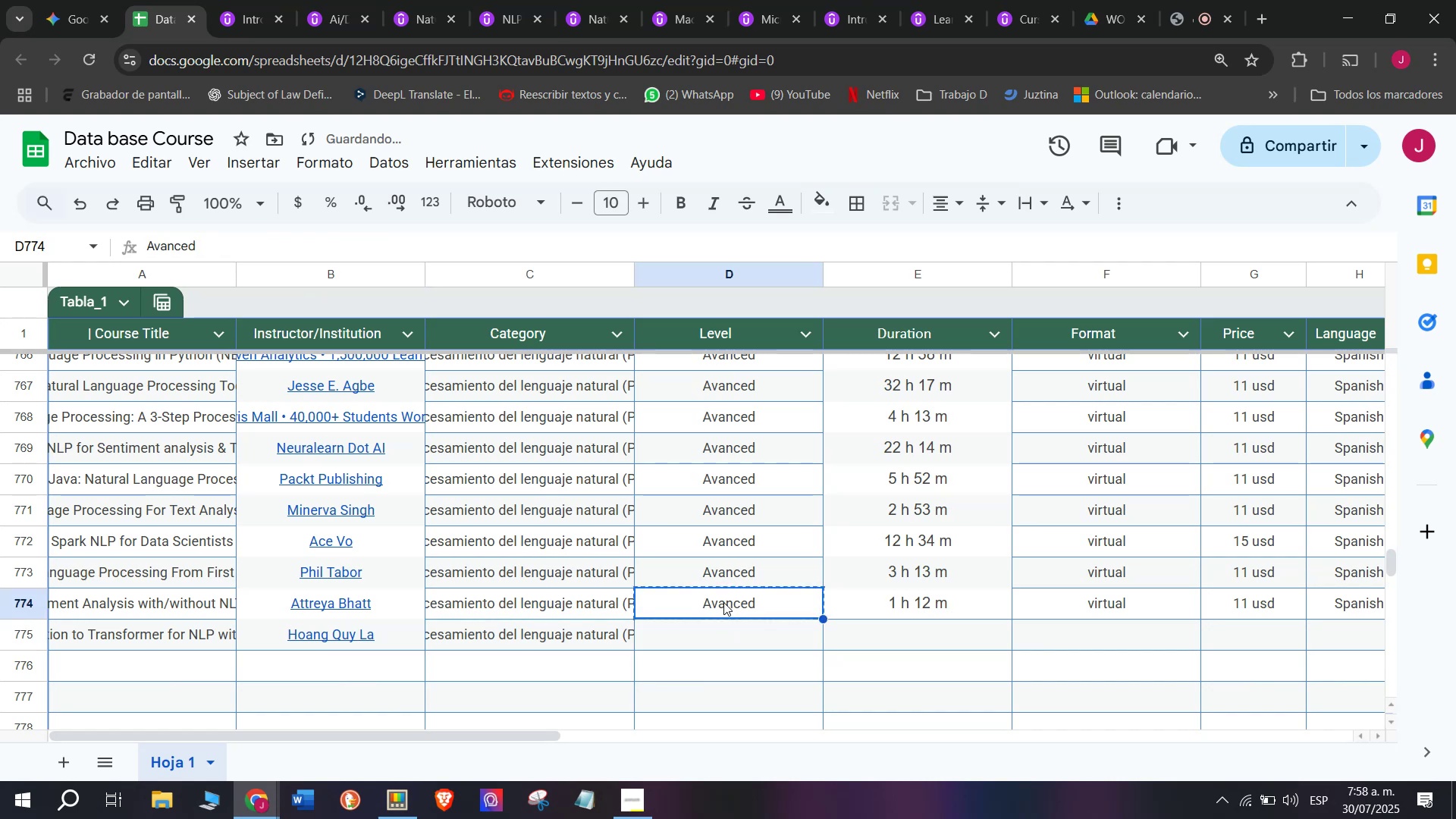 
double_click([722, 602])
 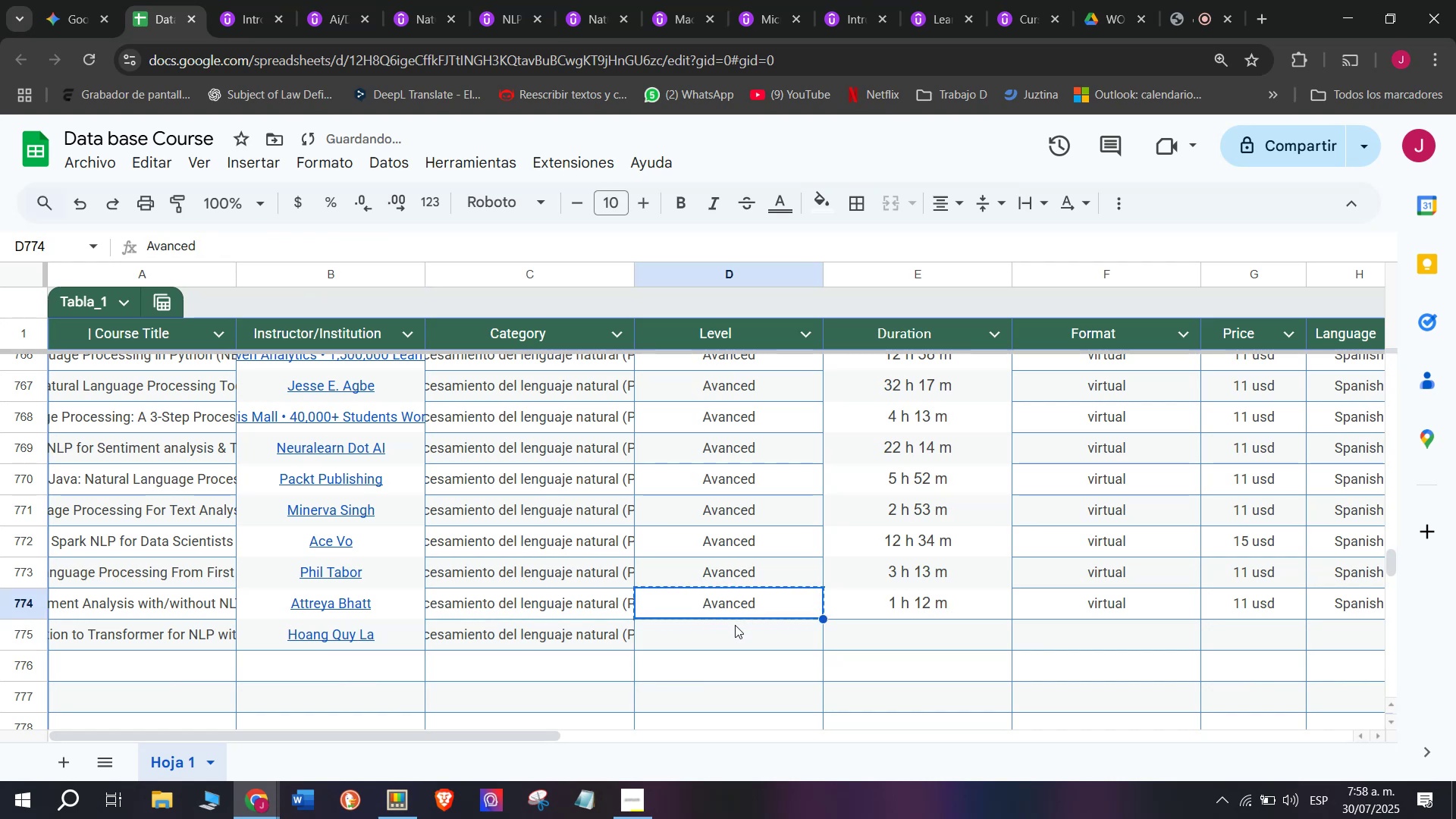 
triple_click([735, 625])
 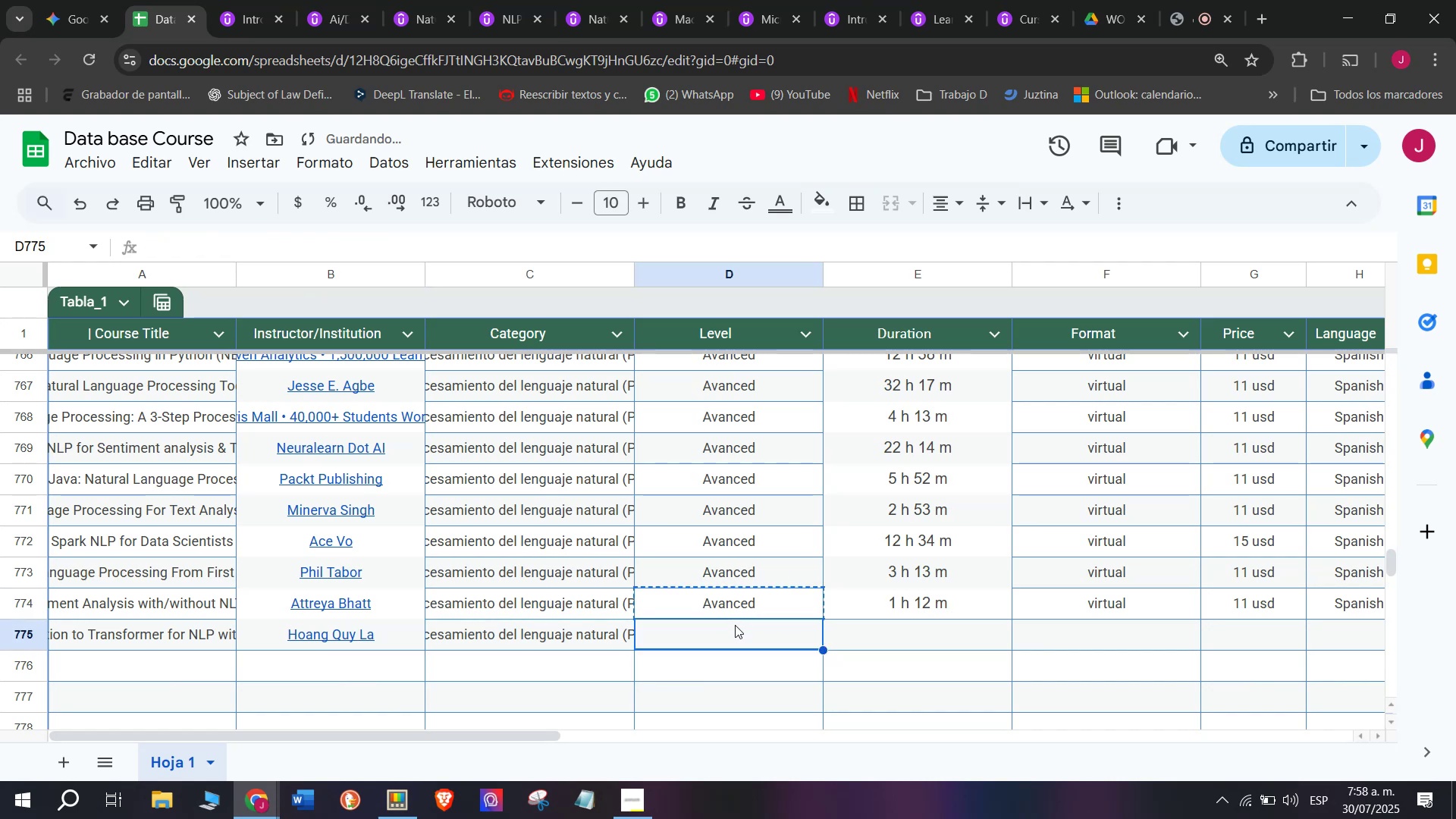 
key(Z)
 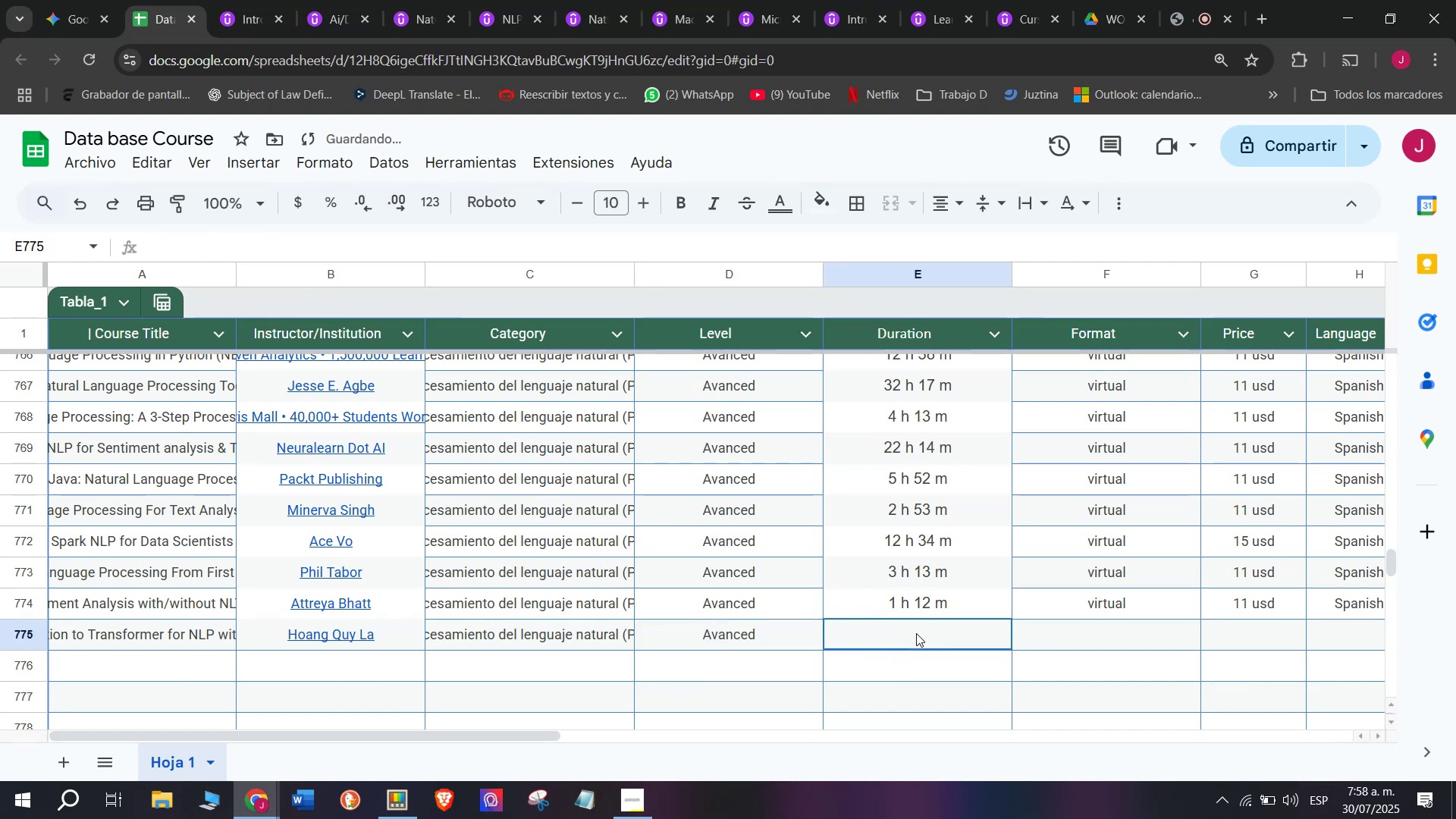 
key(Control+ControlLeft)
 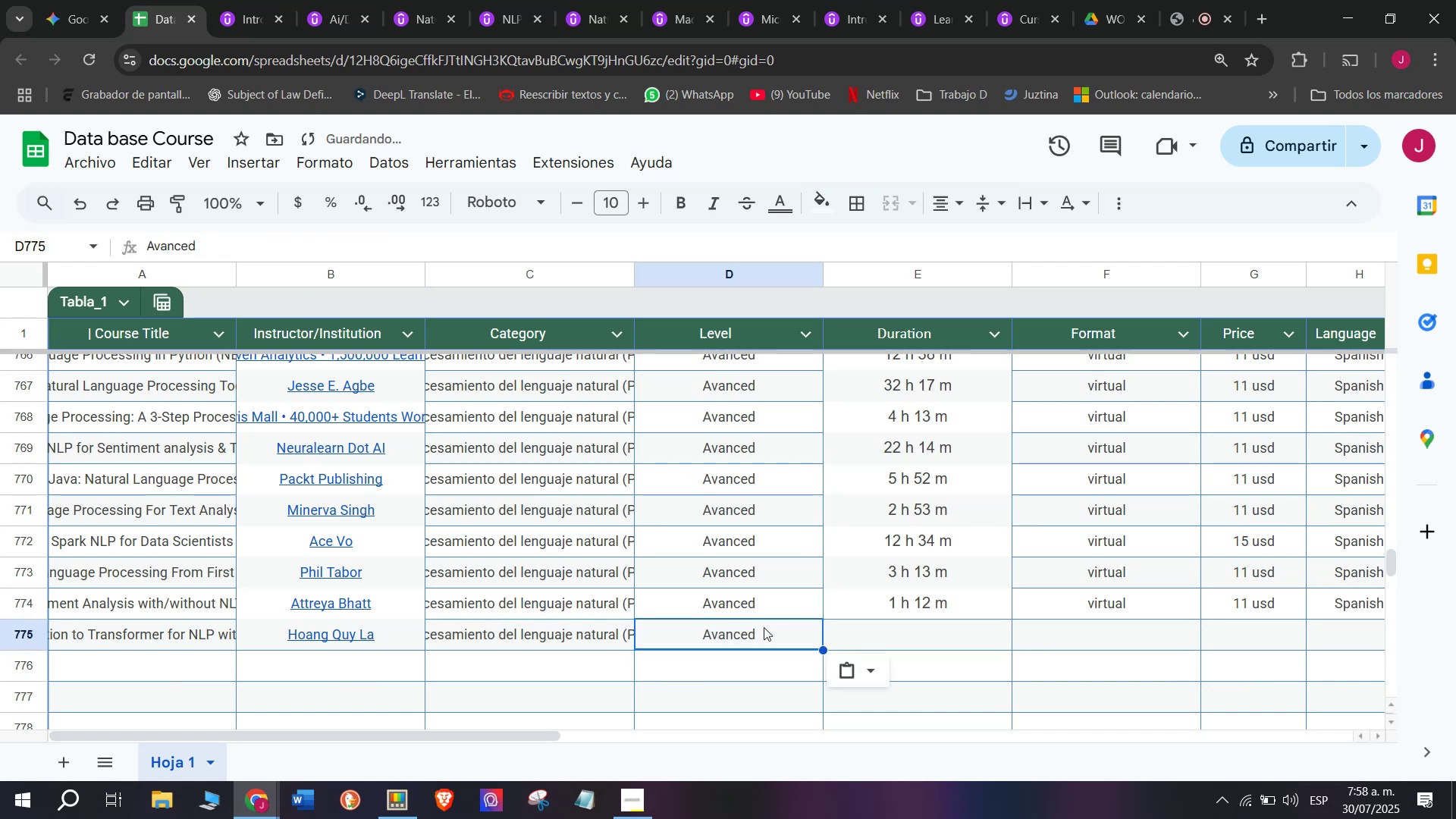 
key(Control+V)
 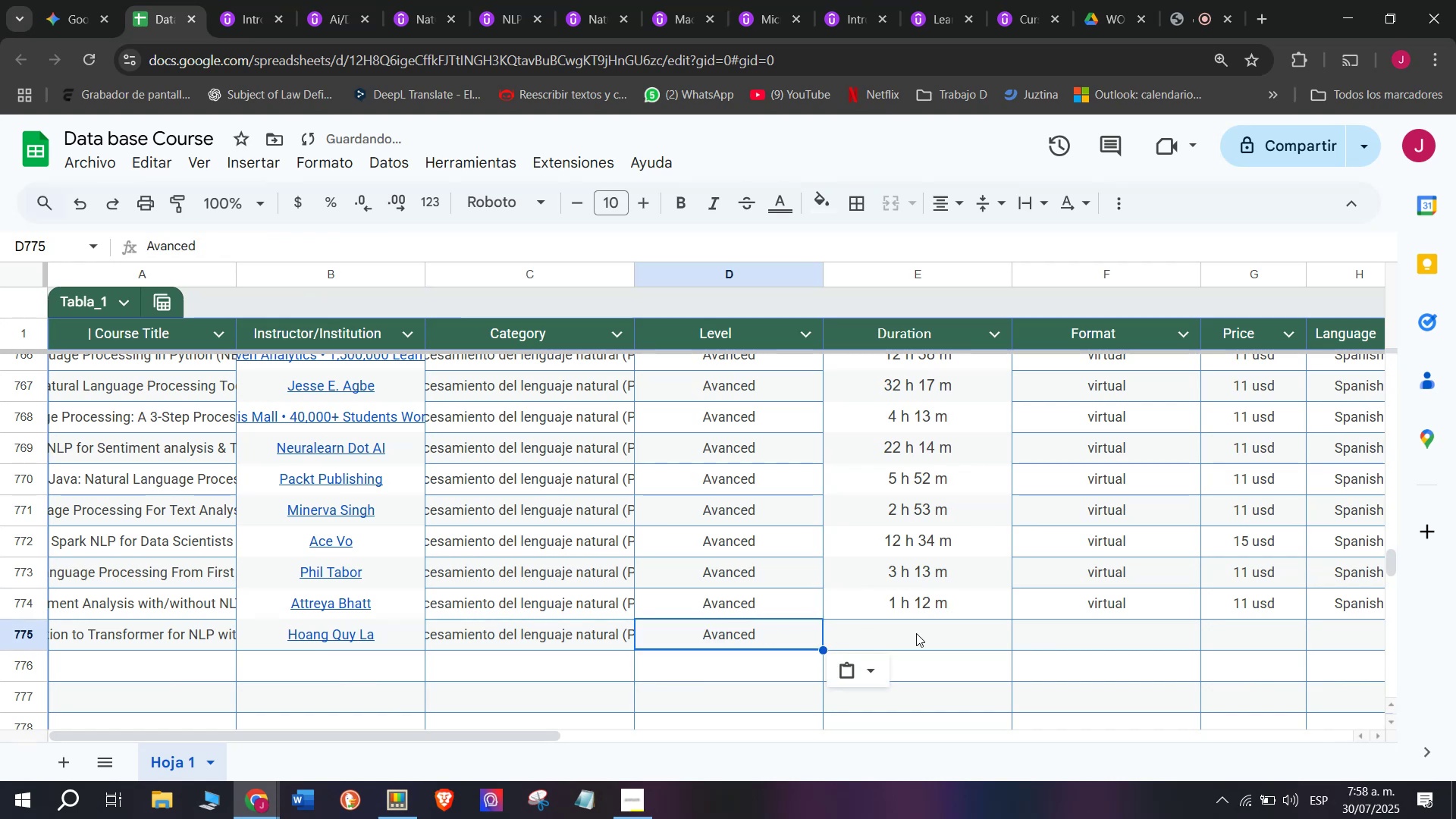 
left_click([916, 633])
 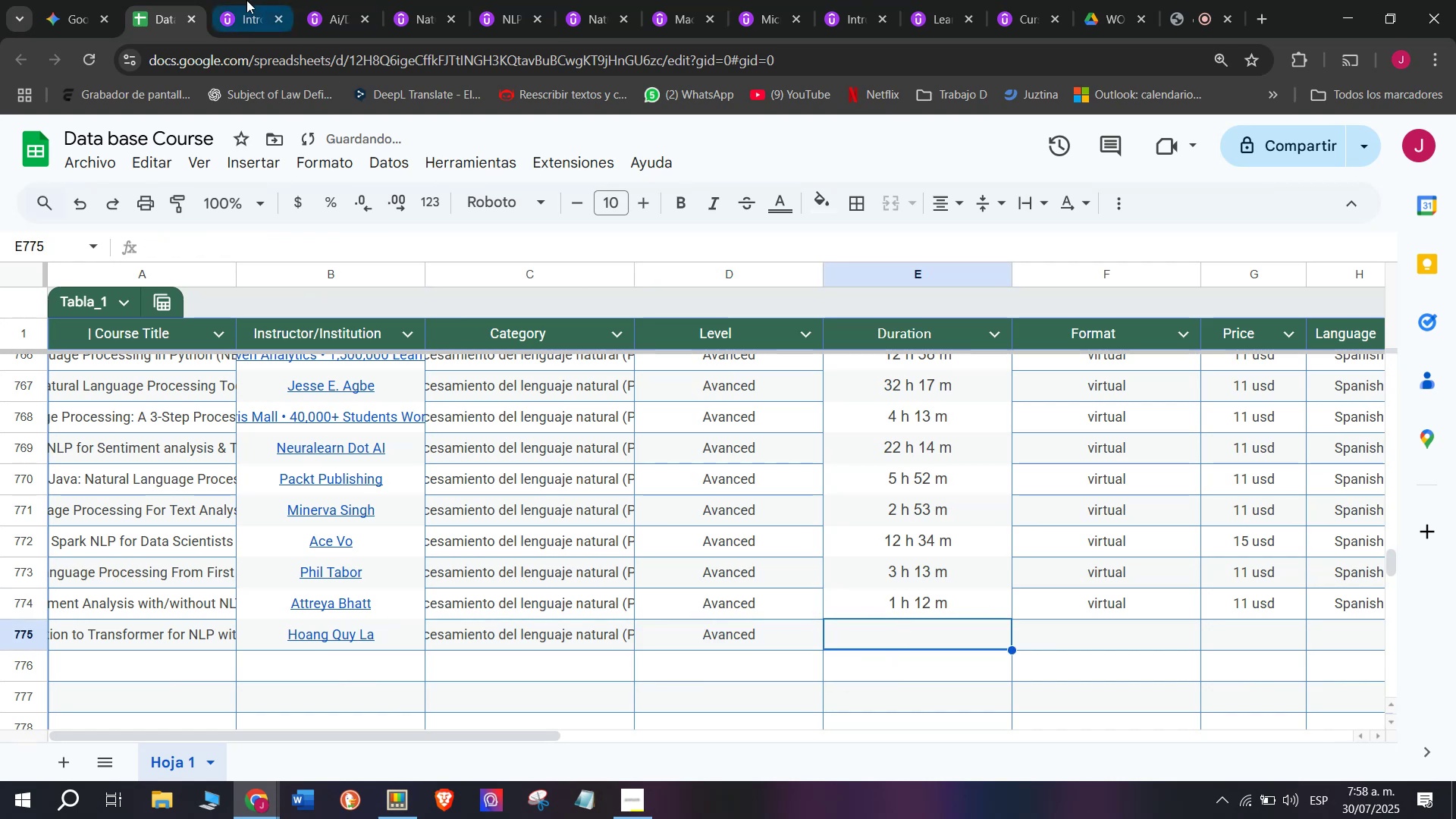 
left_click([240, 0])
 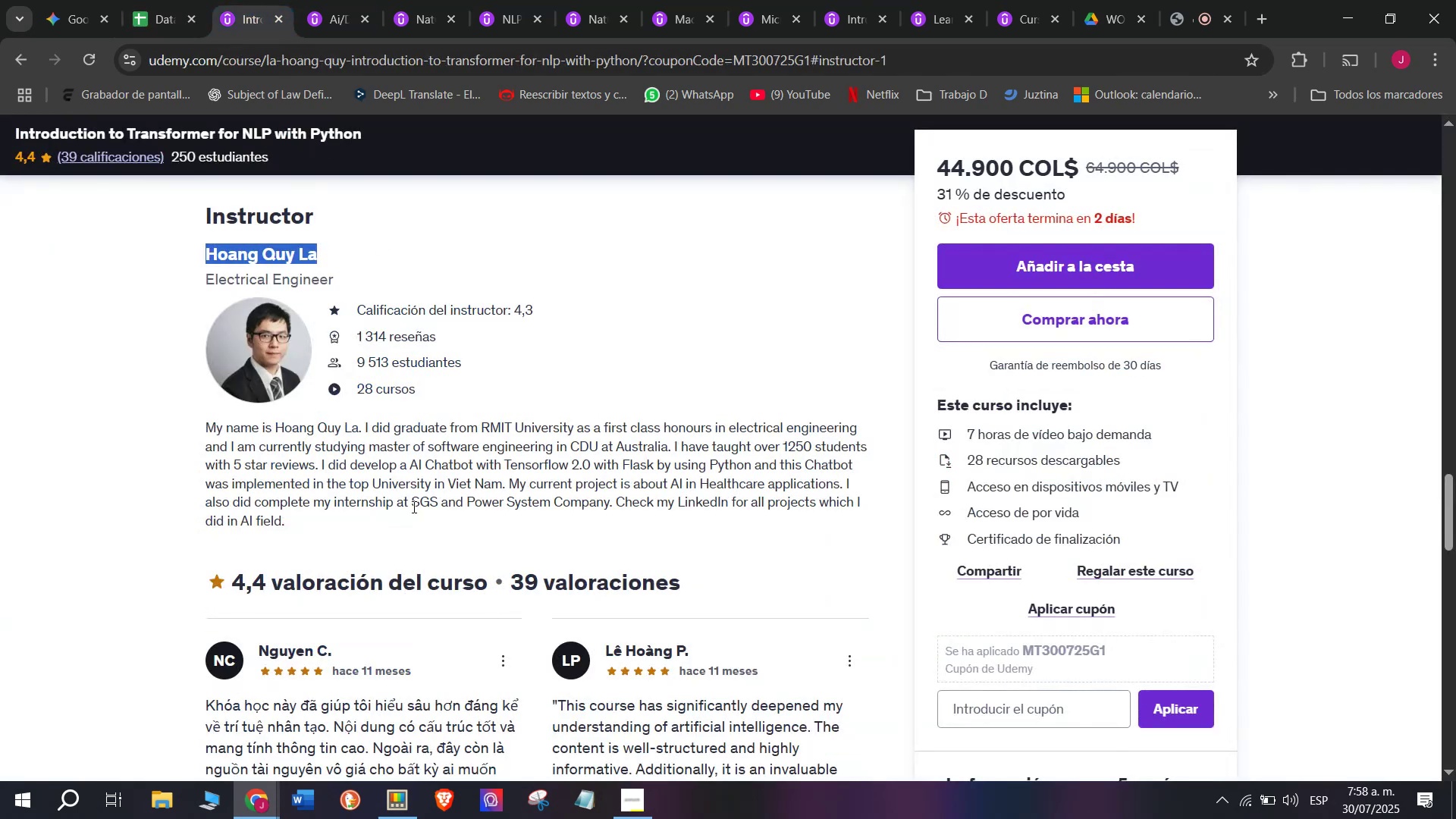 
scroll: coordinate [341, 553], scroll_direction: up, amount: 9.0
 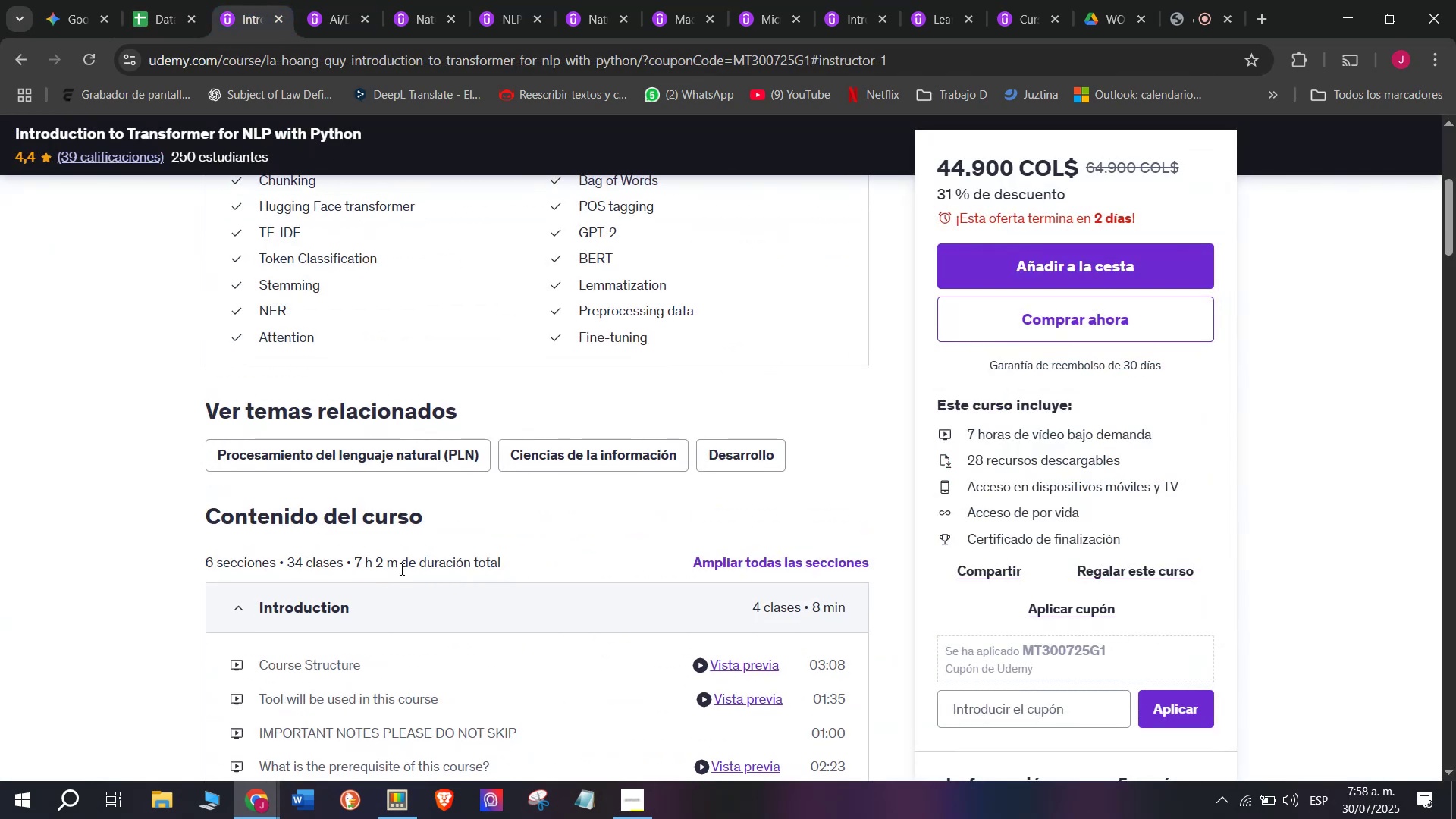 
left_click_drag(start_coordinate=[398, 566], to_coordinate=[350, 563])
 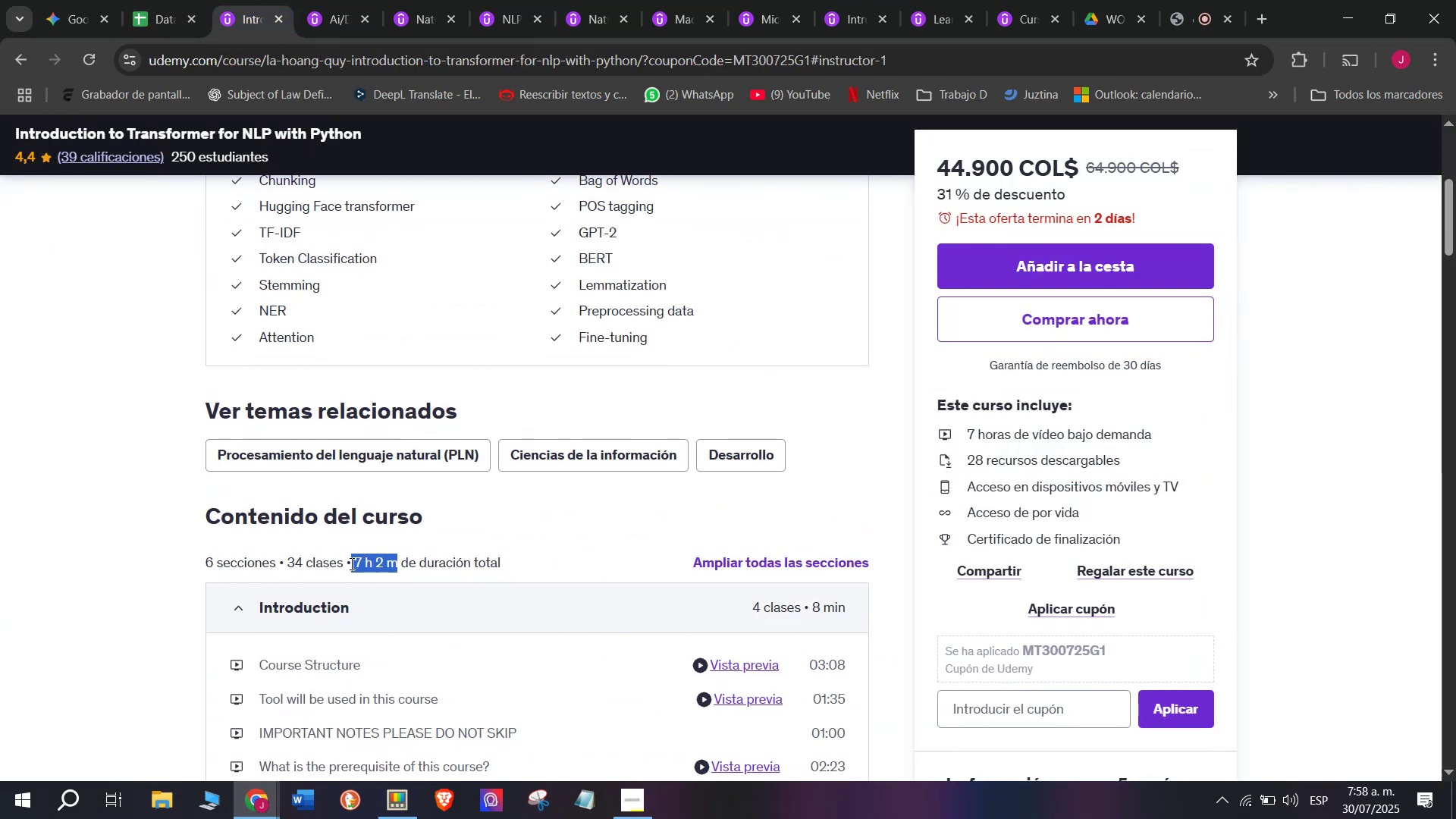 
key(Break)
 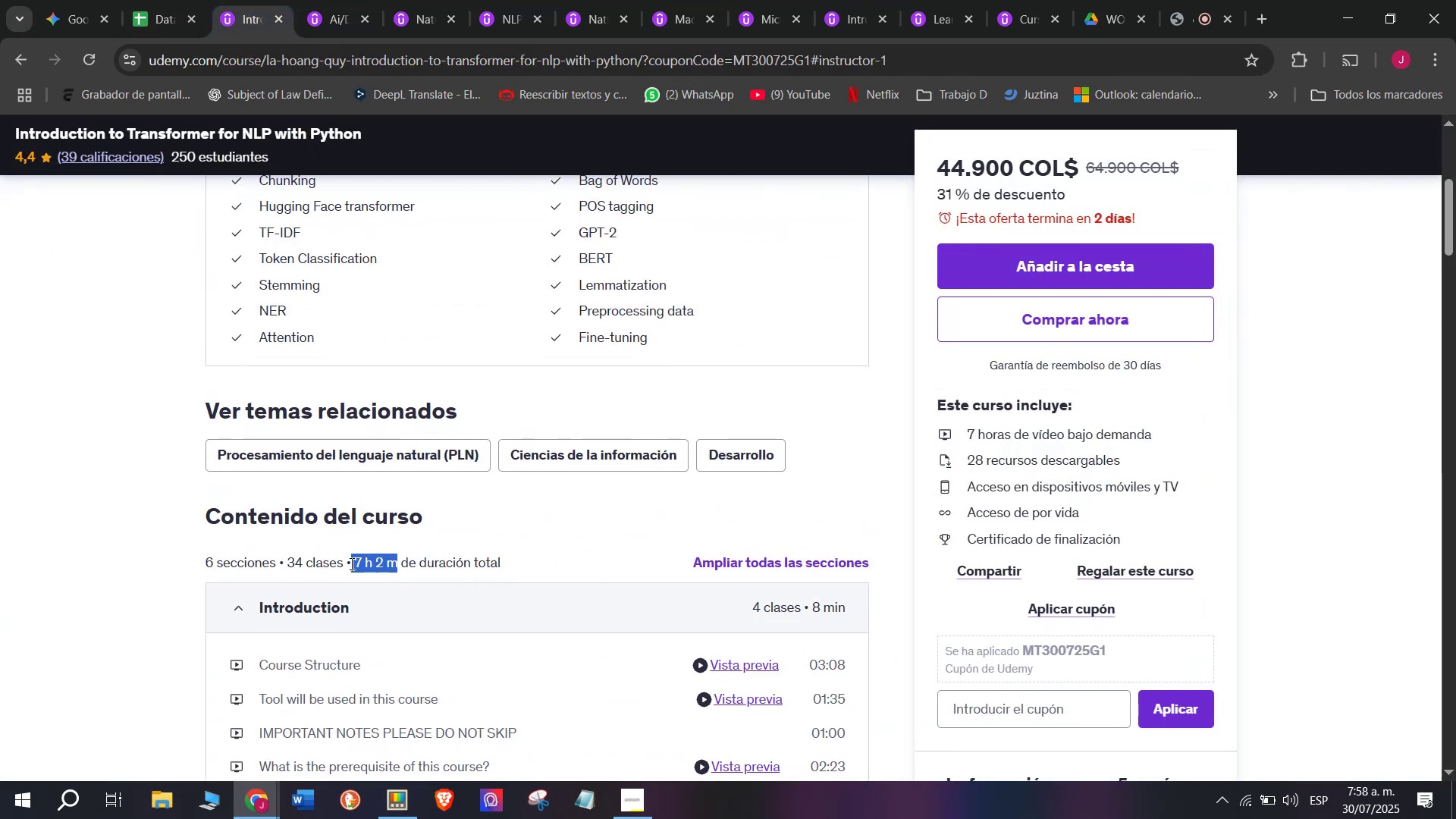 
key(Control+ControlLeft)
 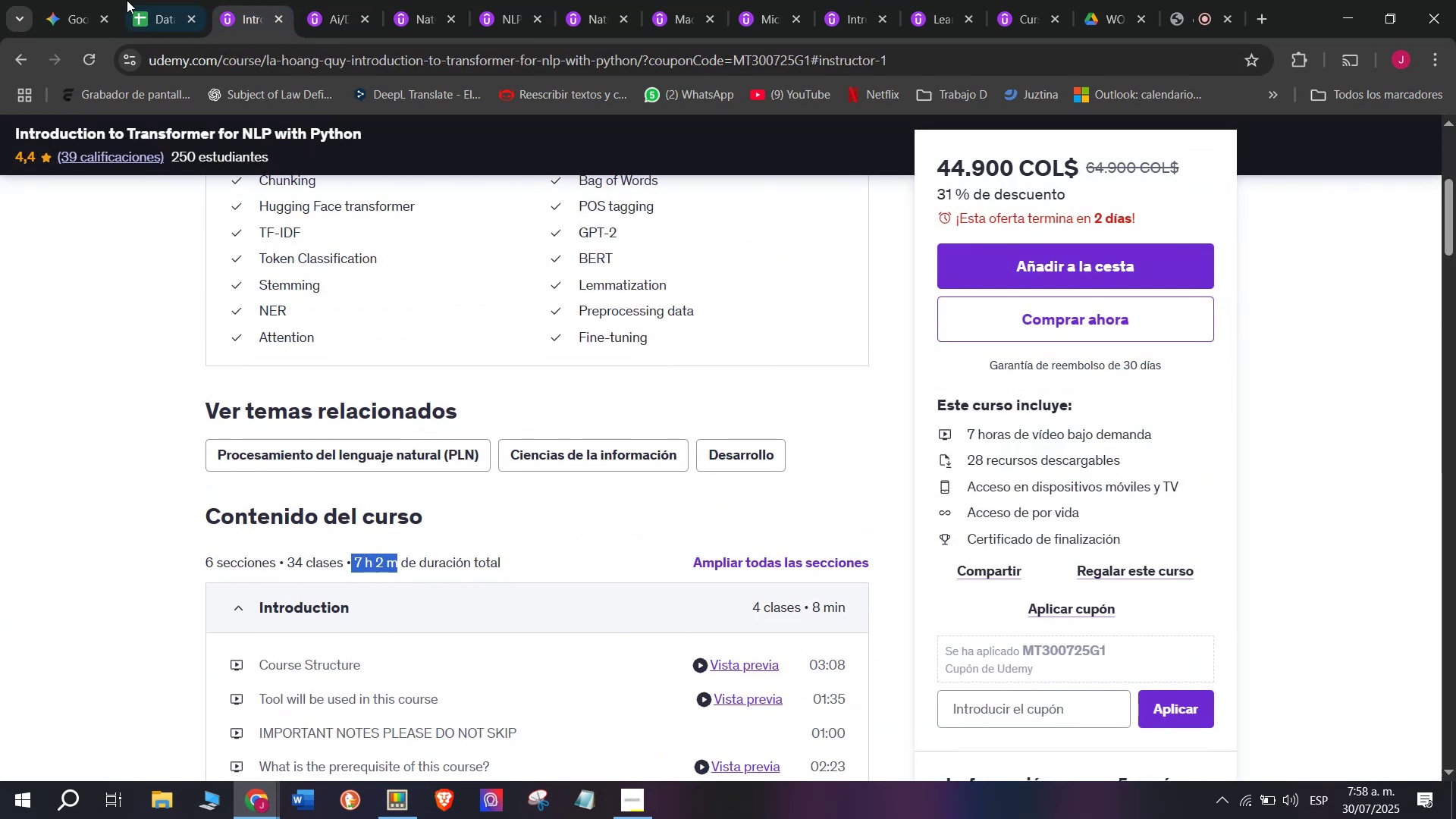 
key(Control+C)
 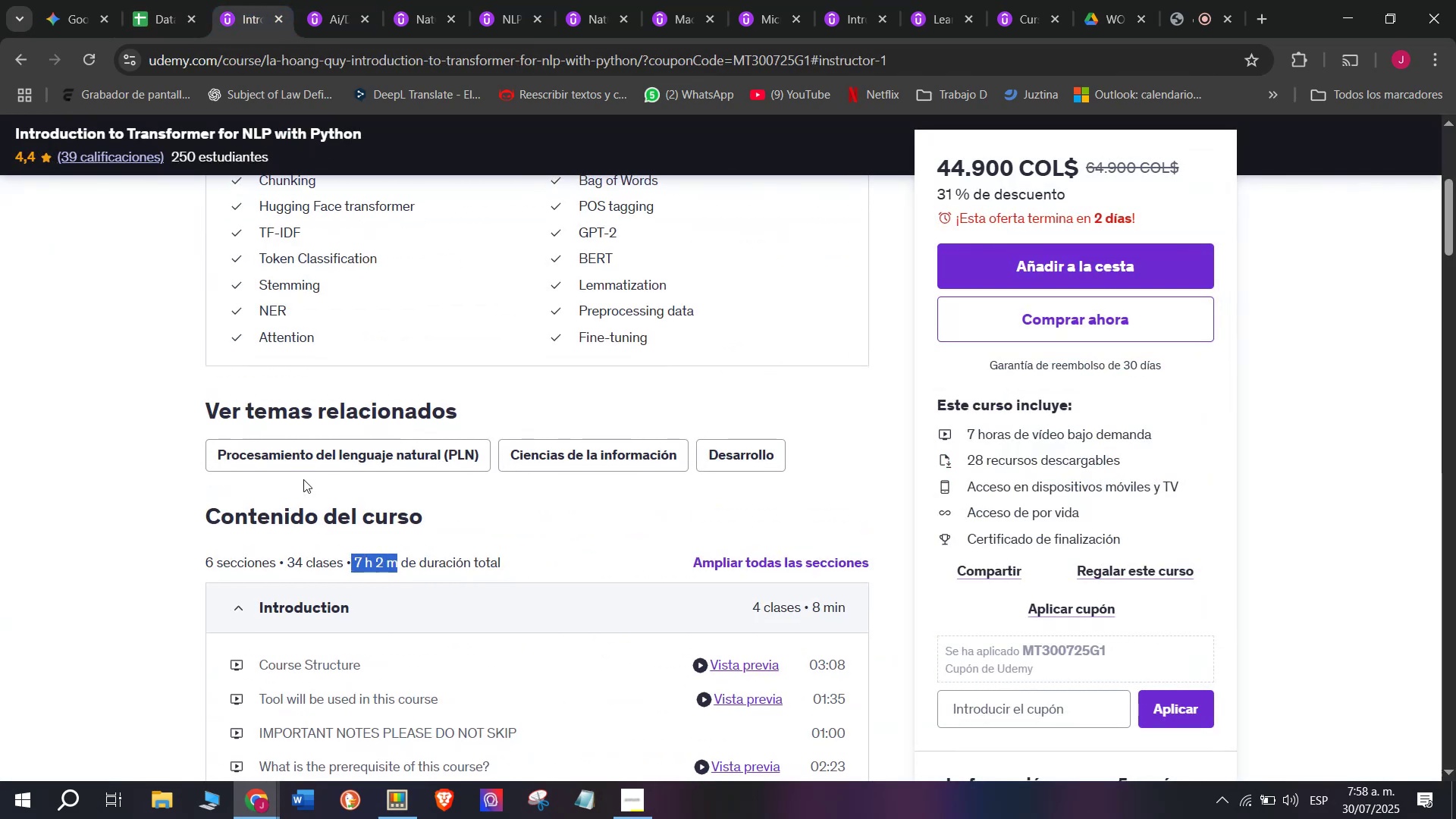 
key(Break)
 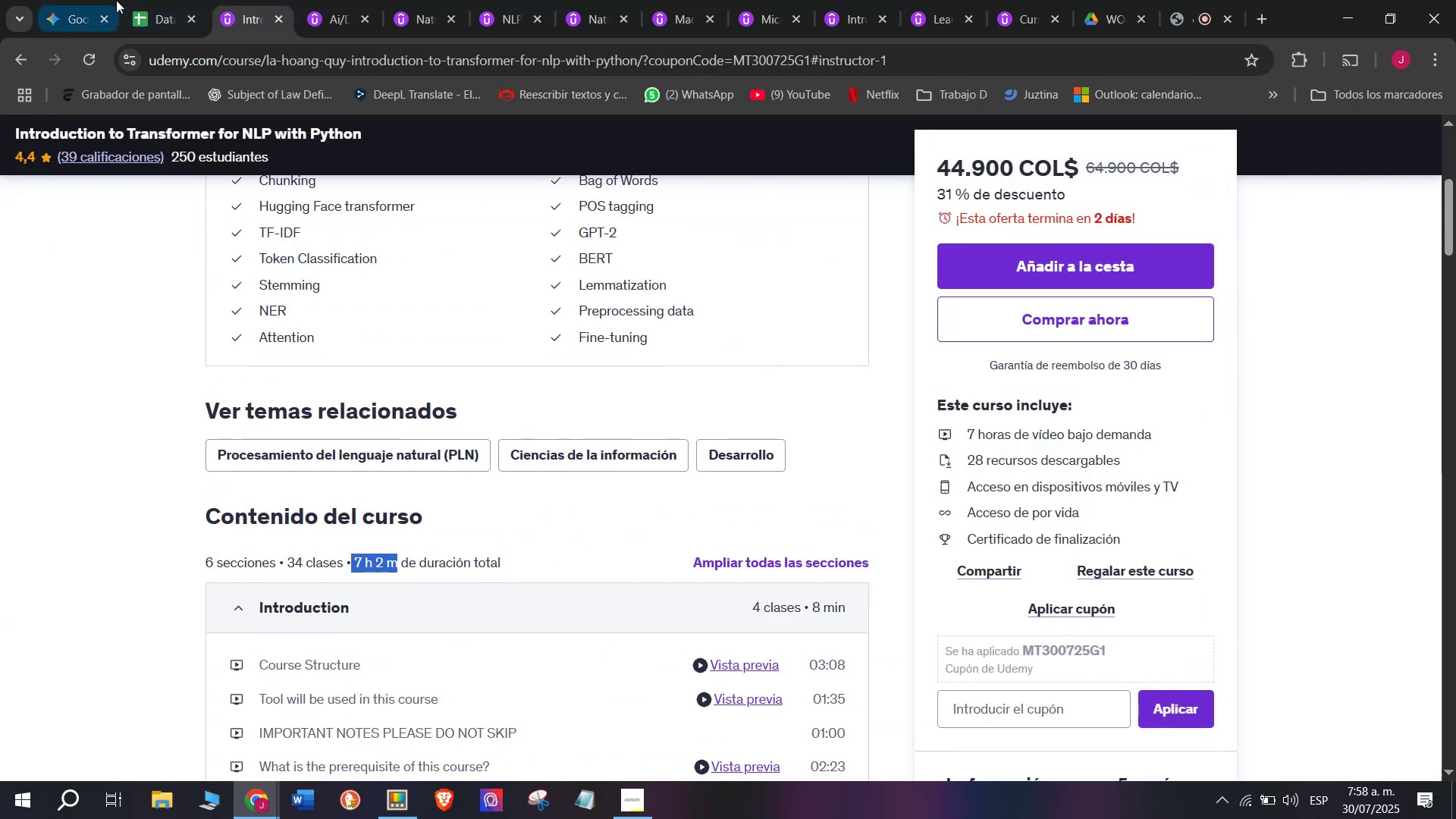 
key(Control+ControlLeft)
 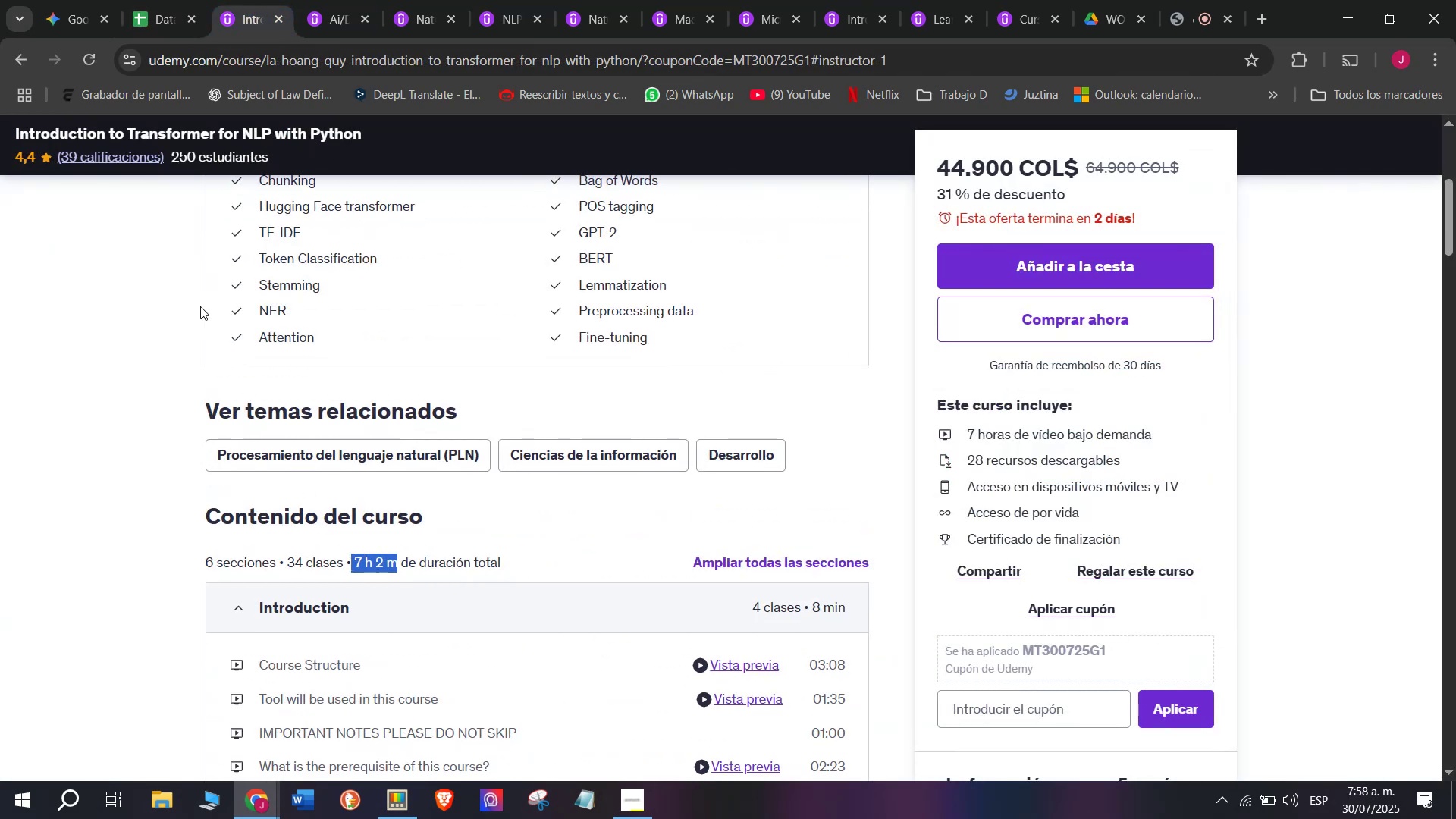 
key(Control+C)
 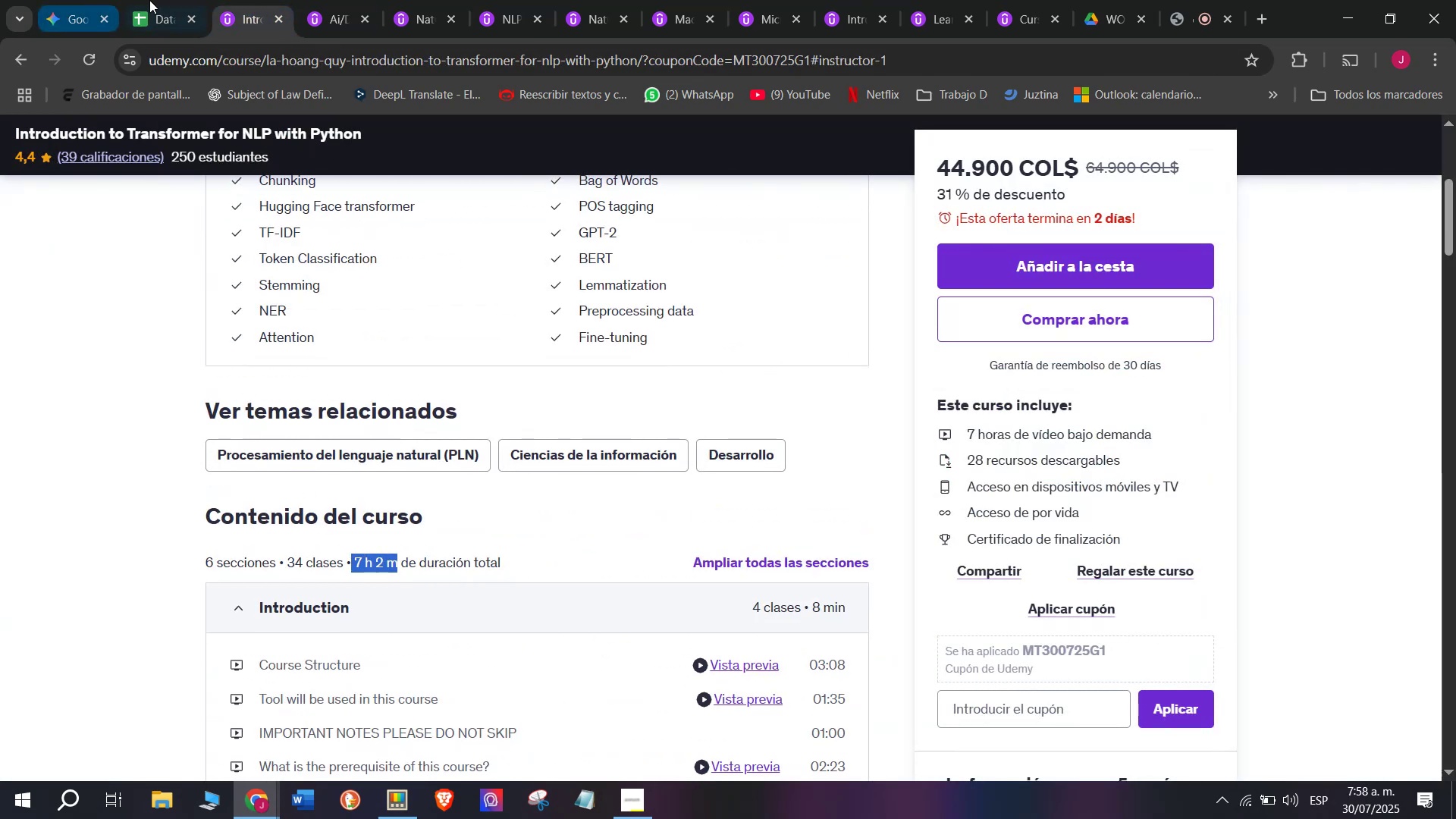 
left_click([152, 0])
 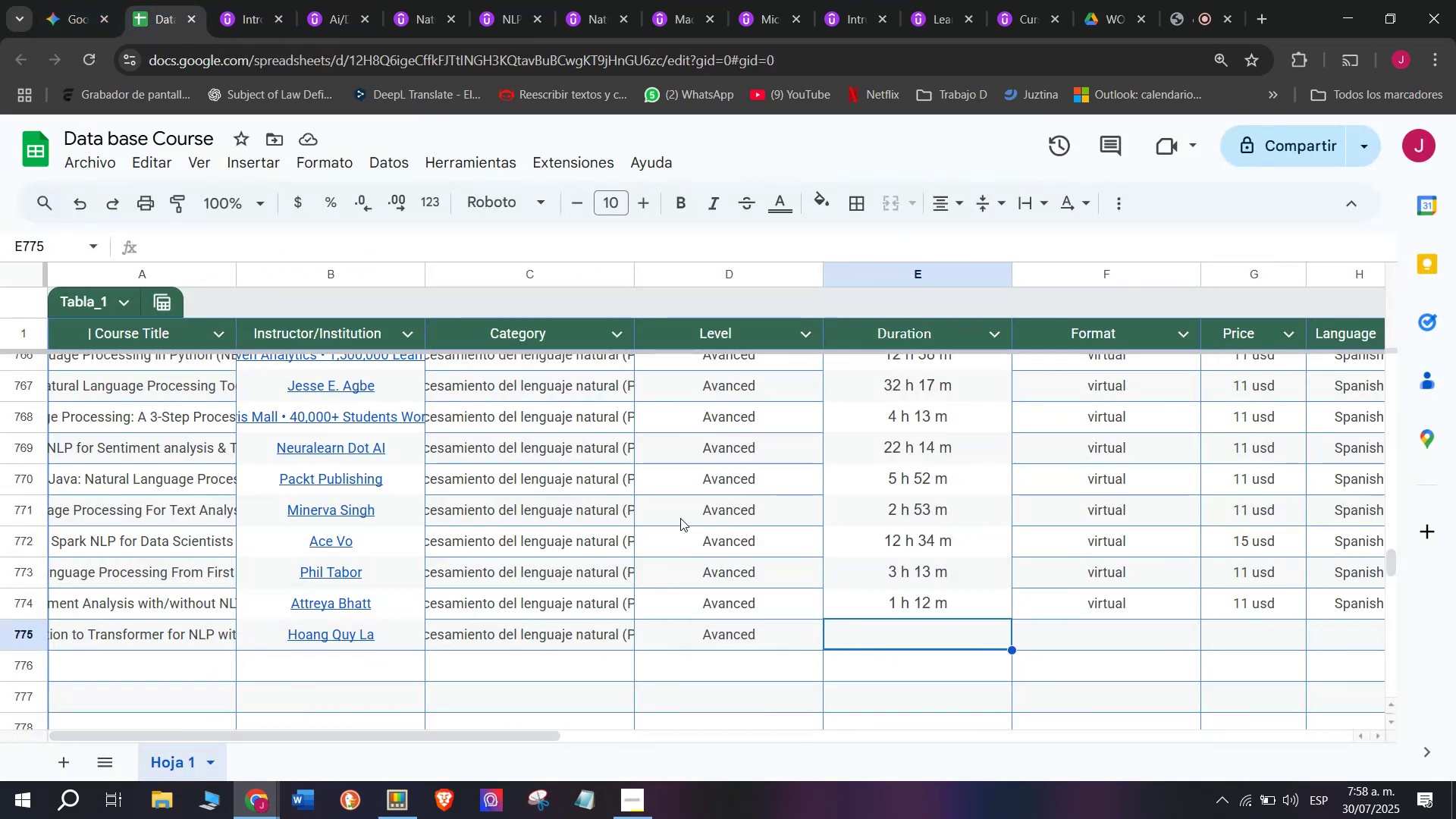 
key(Control+ControlLeft)
 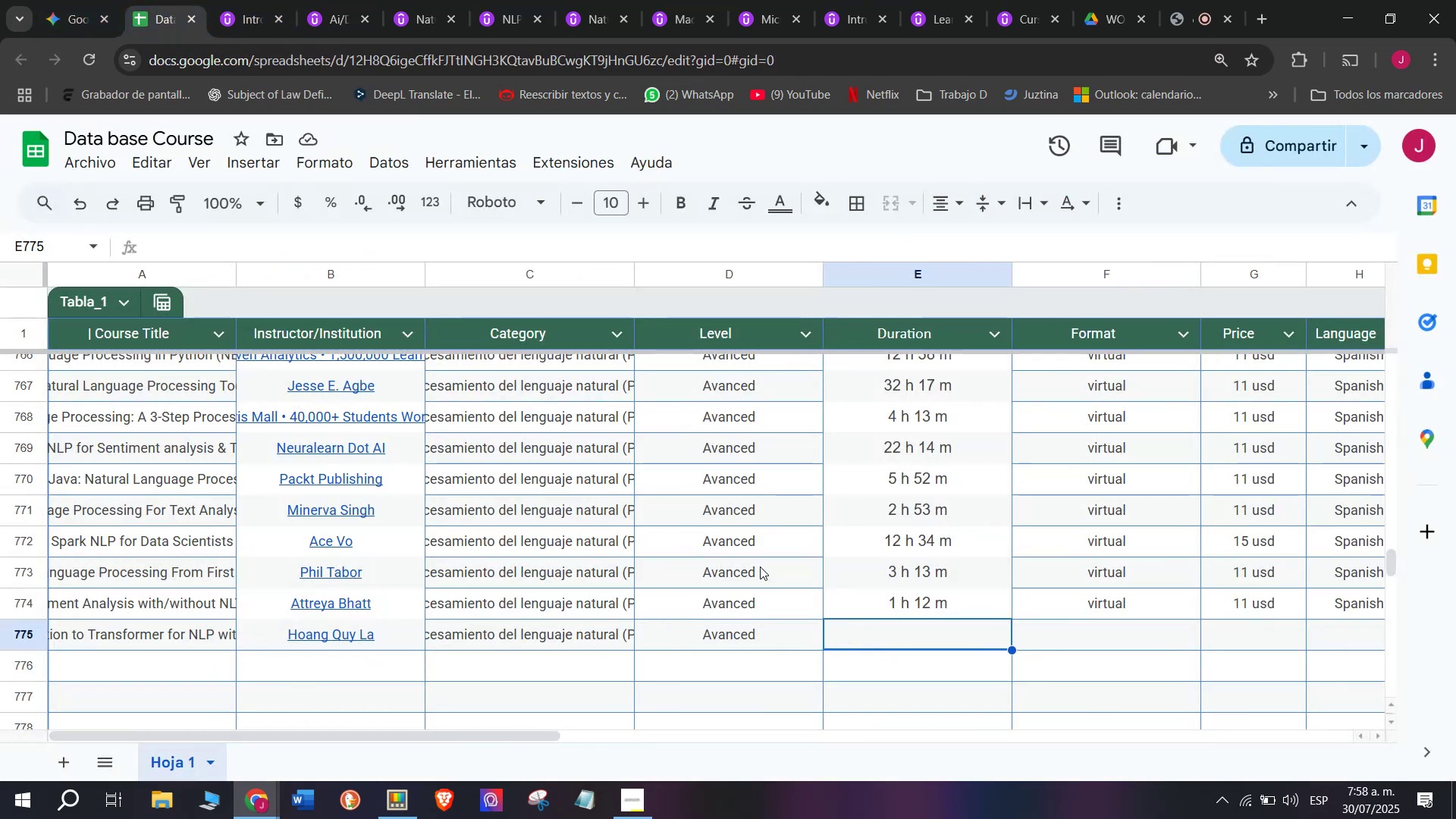 
key(Z)
 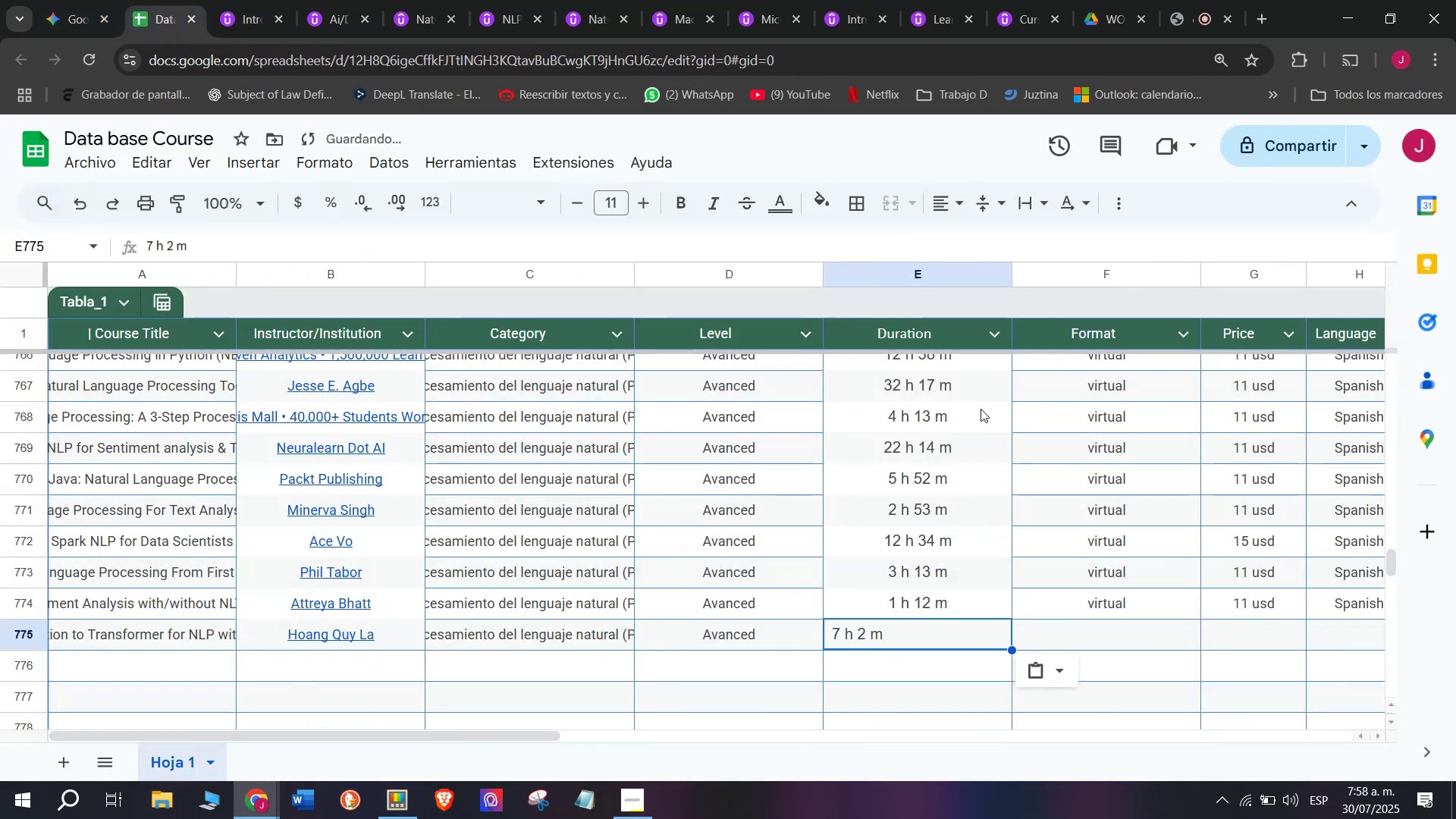 
key(Control+V)
 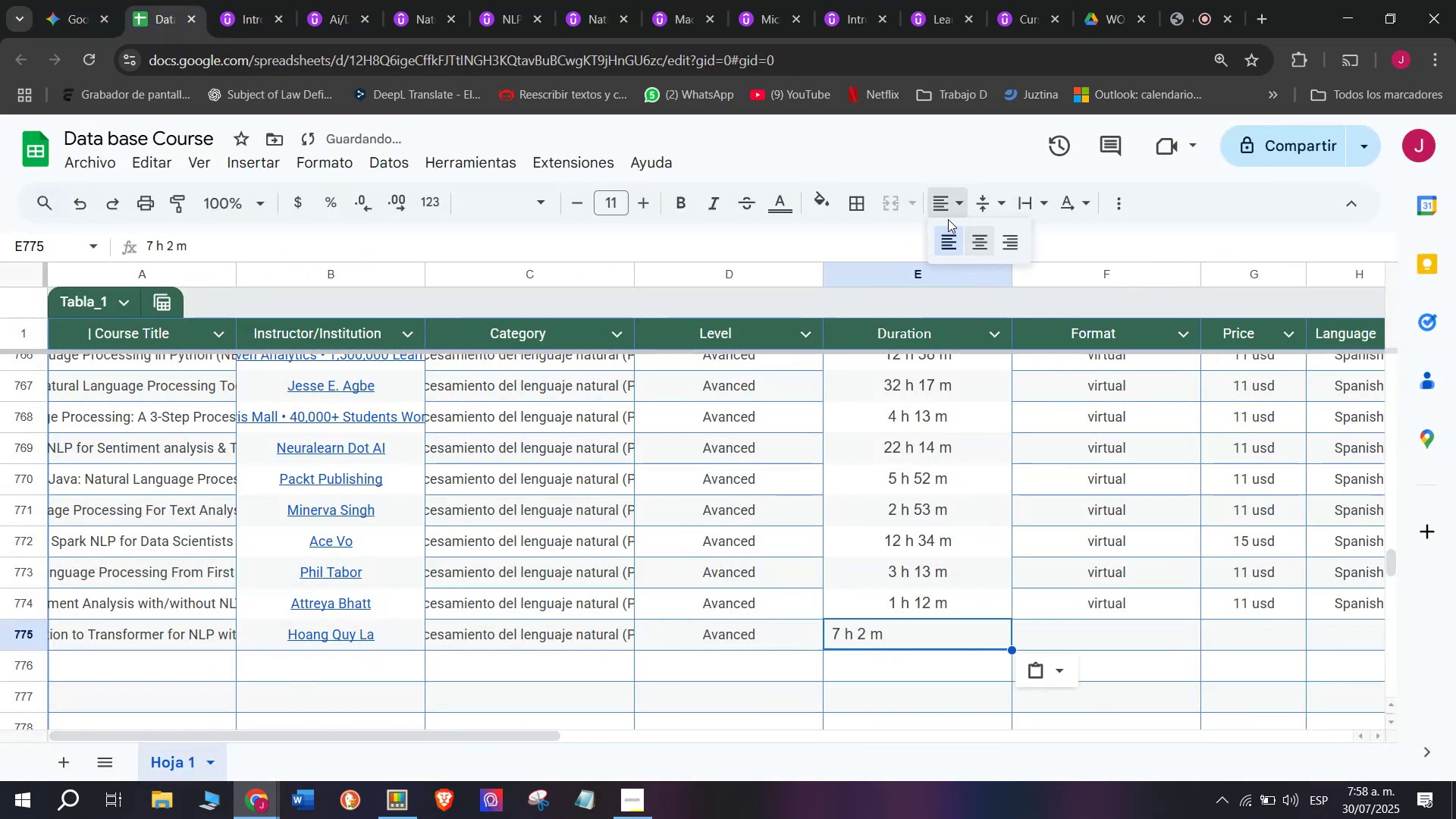 
double_click([984, 244])
 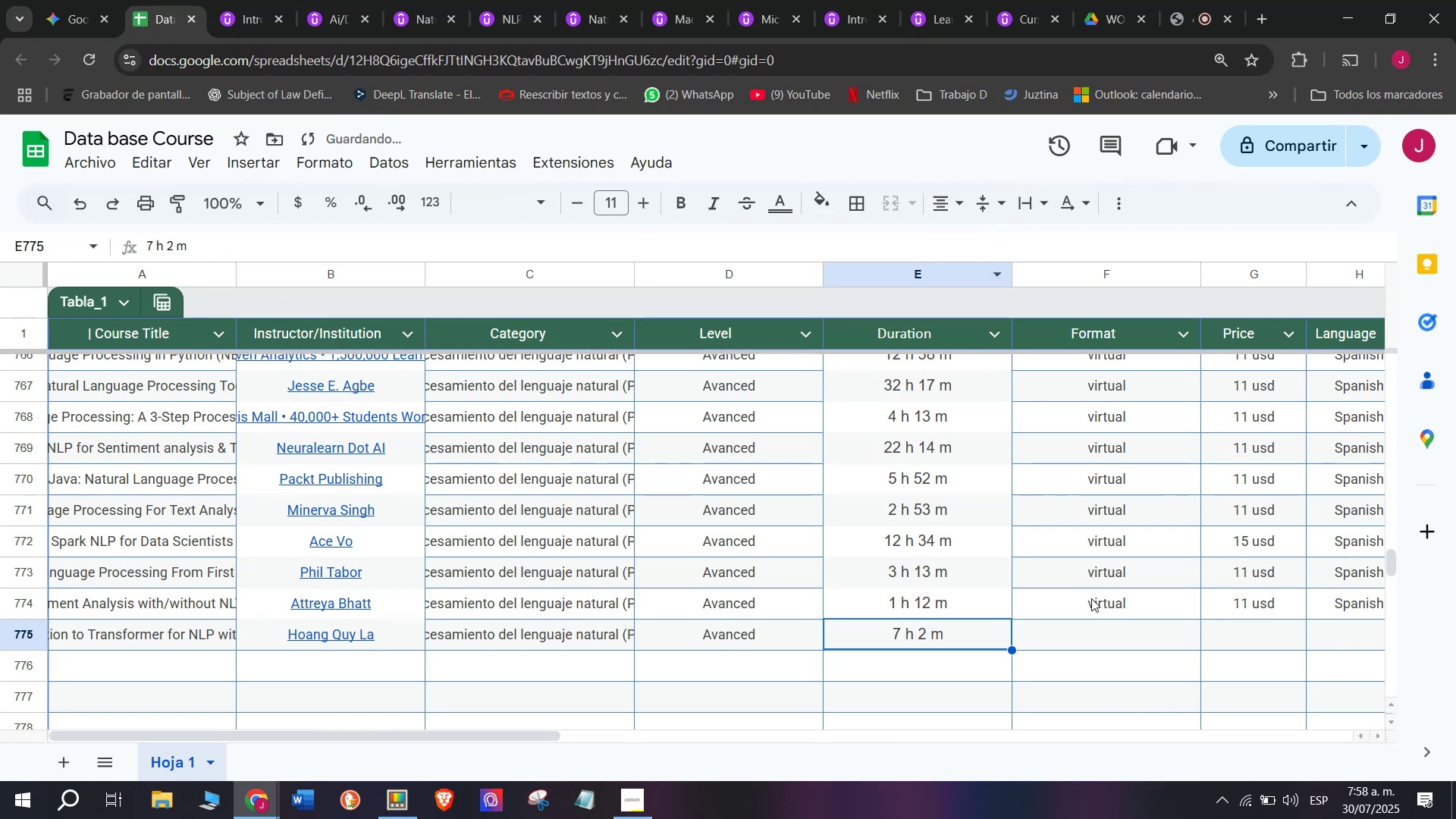 
left_click([1091, 598])
 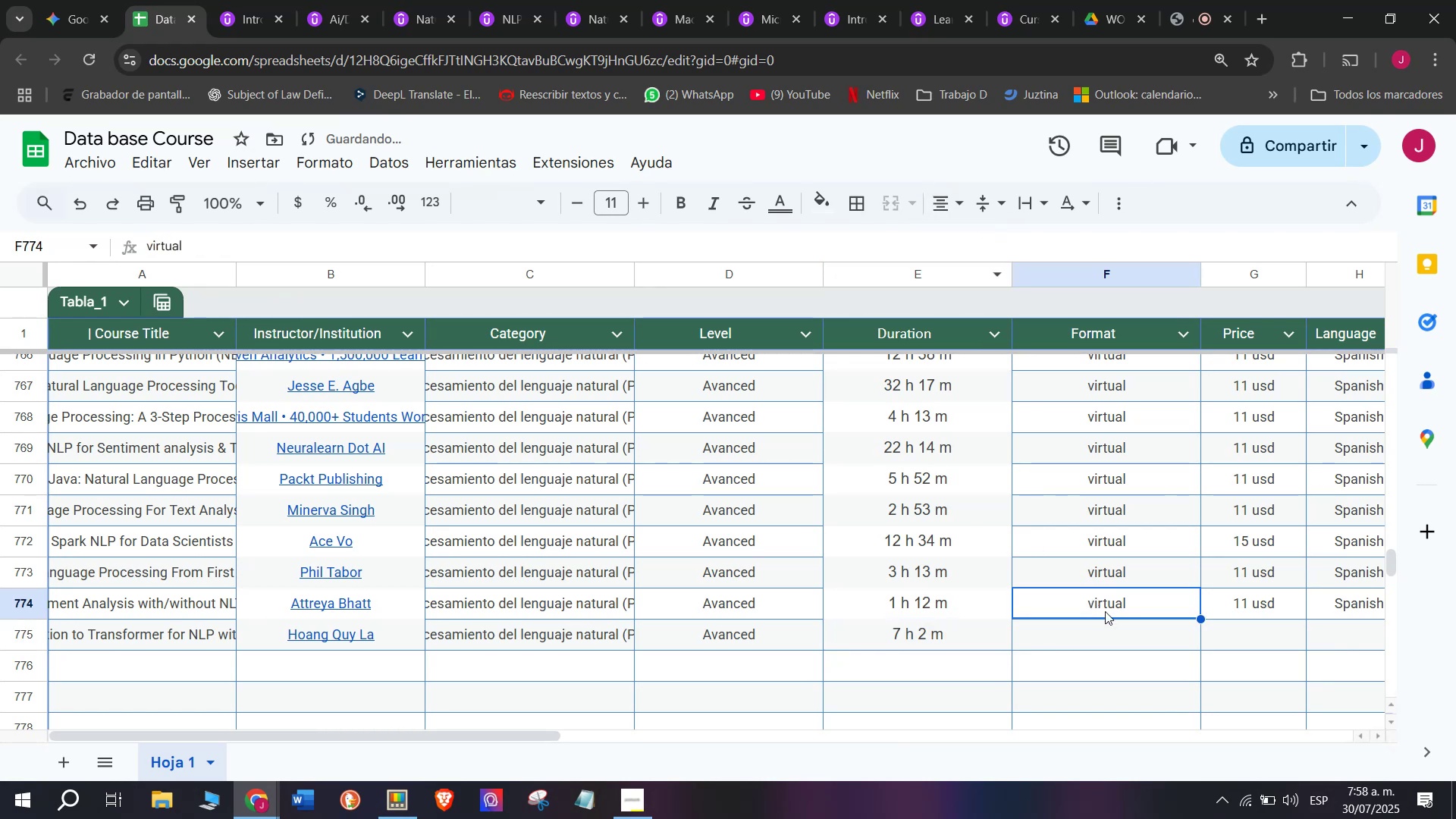 
key(Break)
 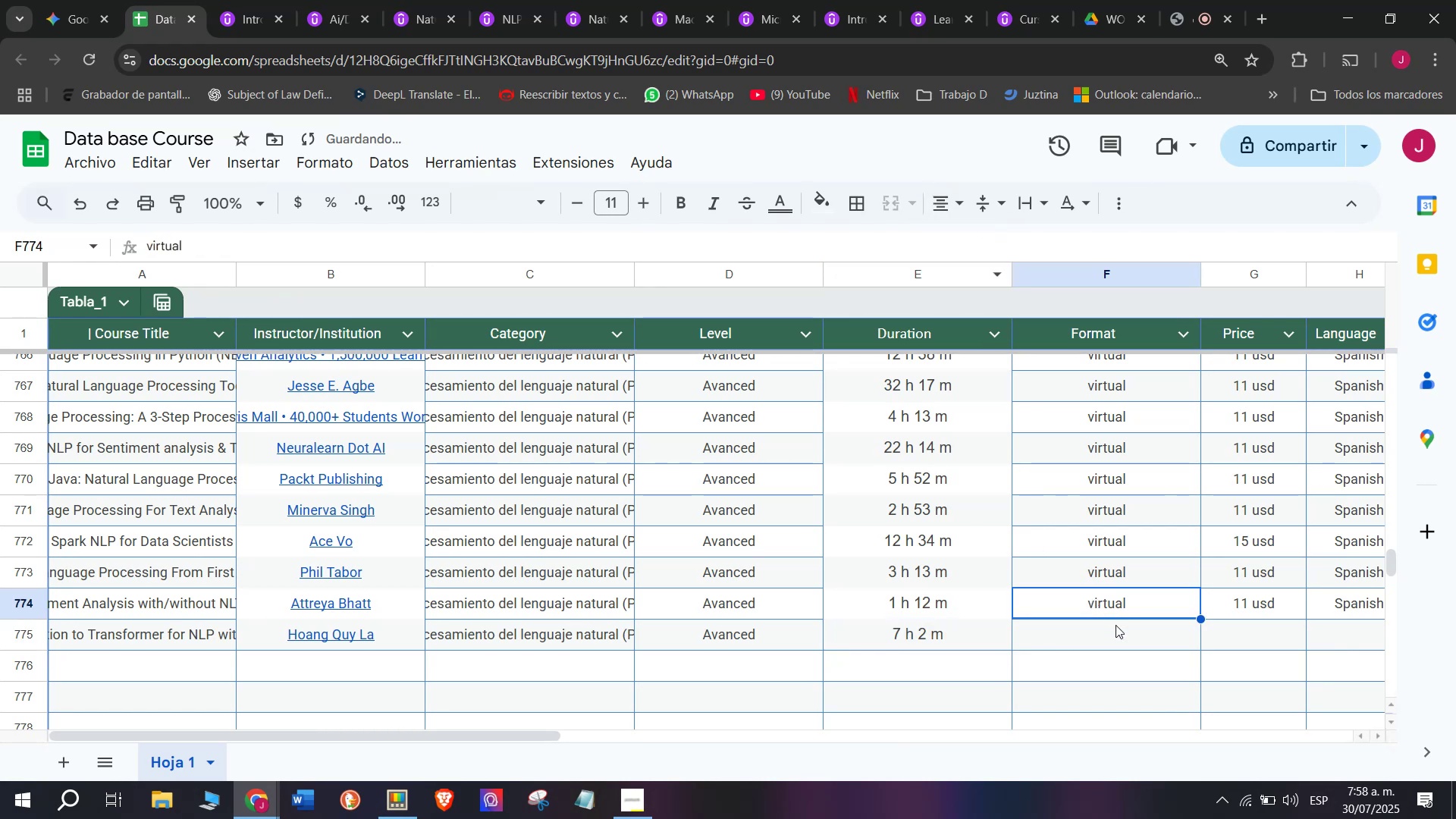 
key(Control+ControlLeft)
 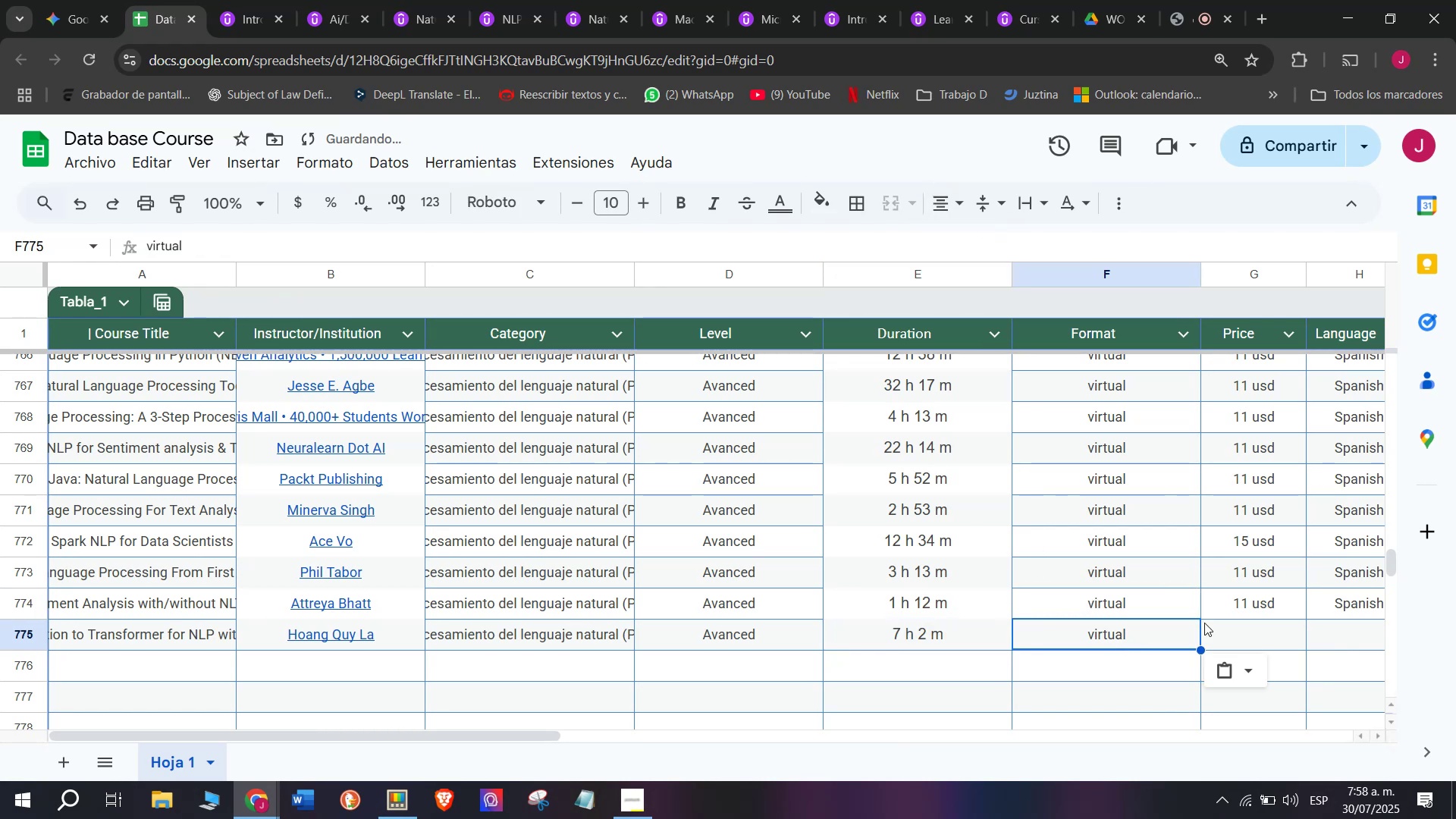 
key(Control+C)
 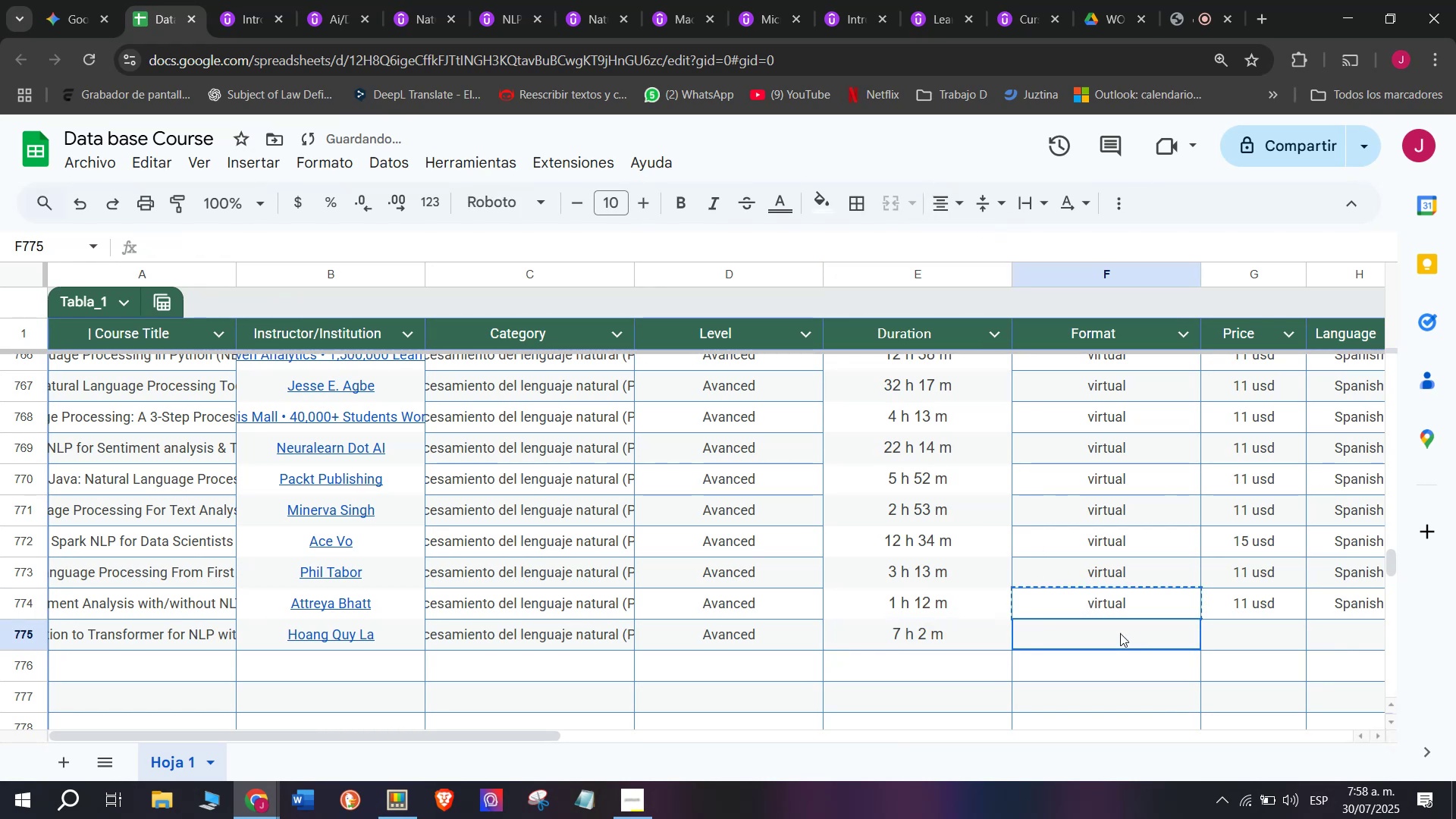 
double_click([1120, 633])
 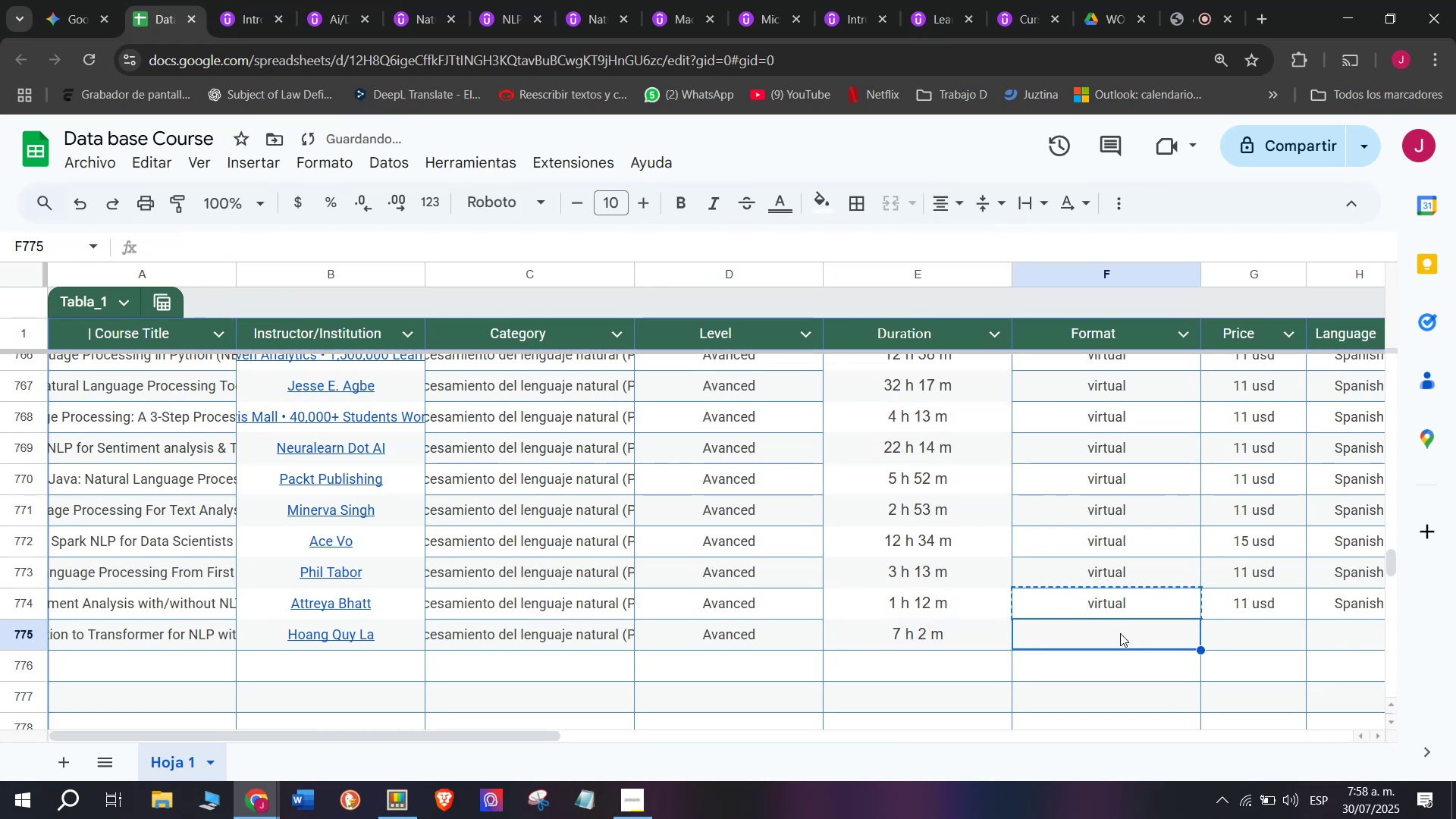 
key(Control+ControlLeft)
 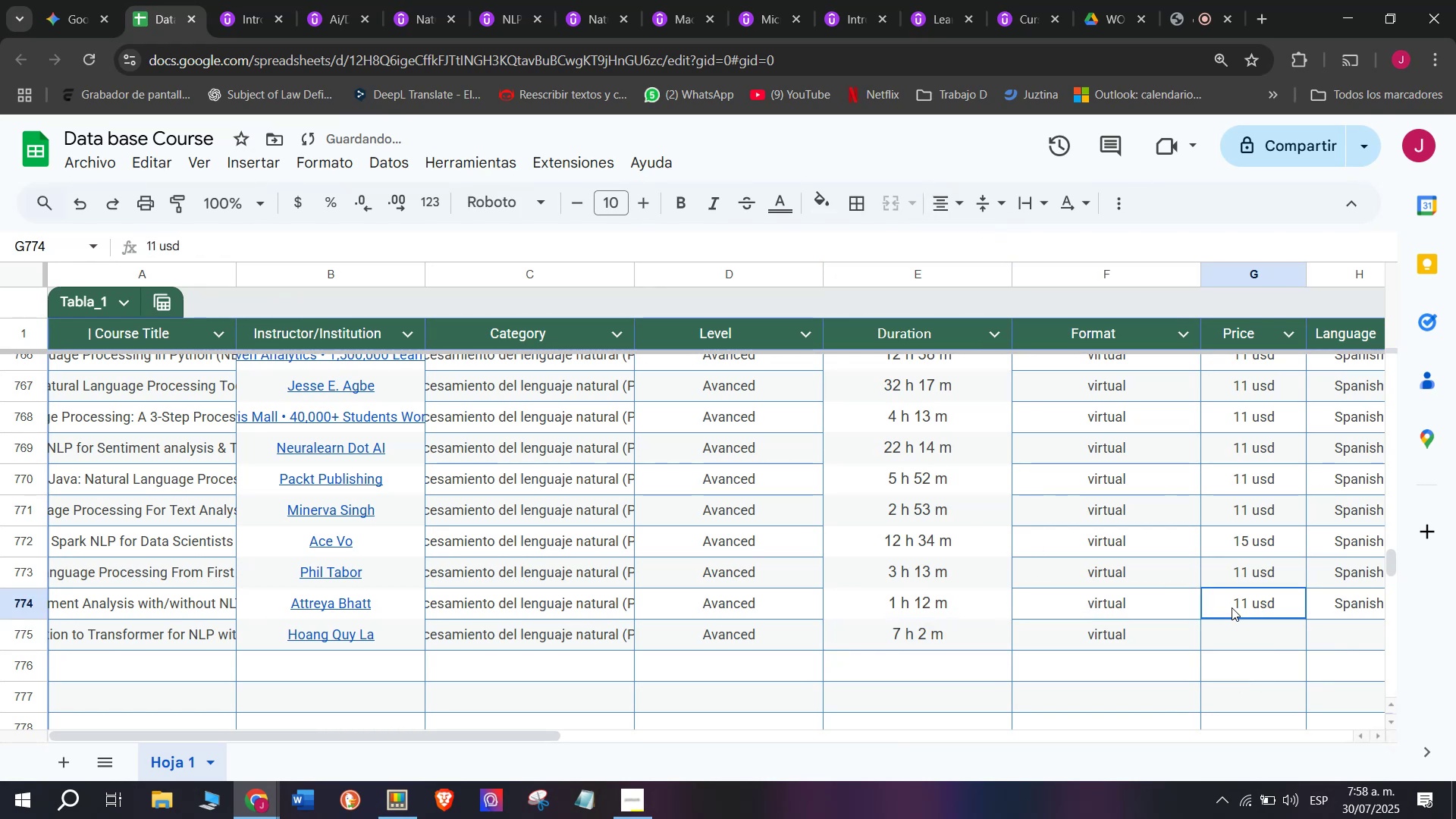 
key(Z)
 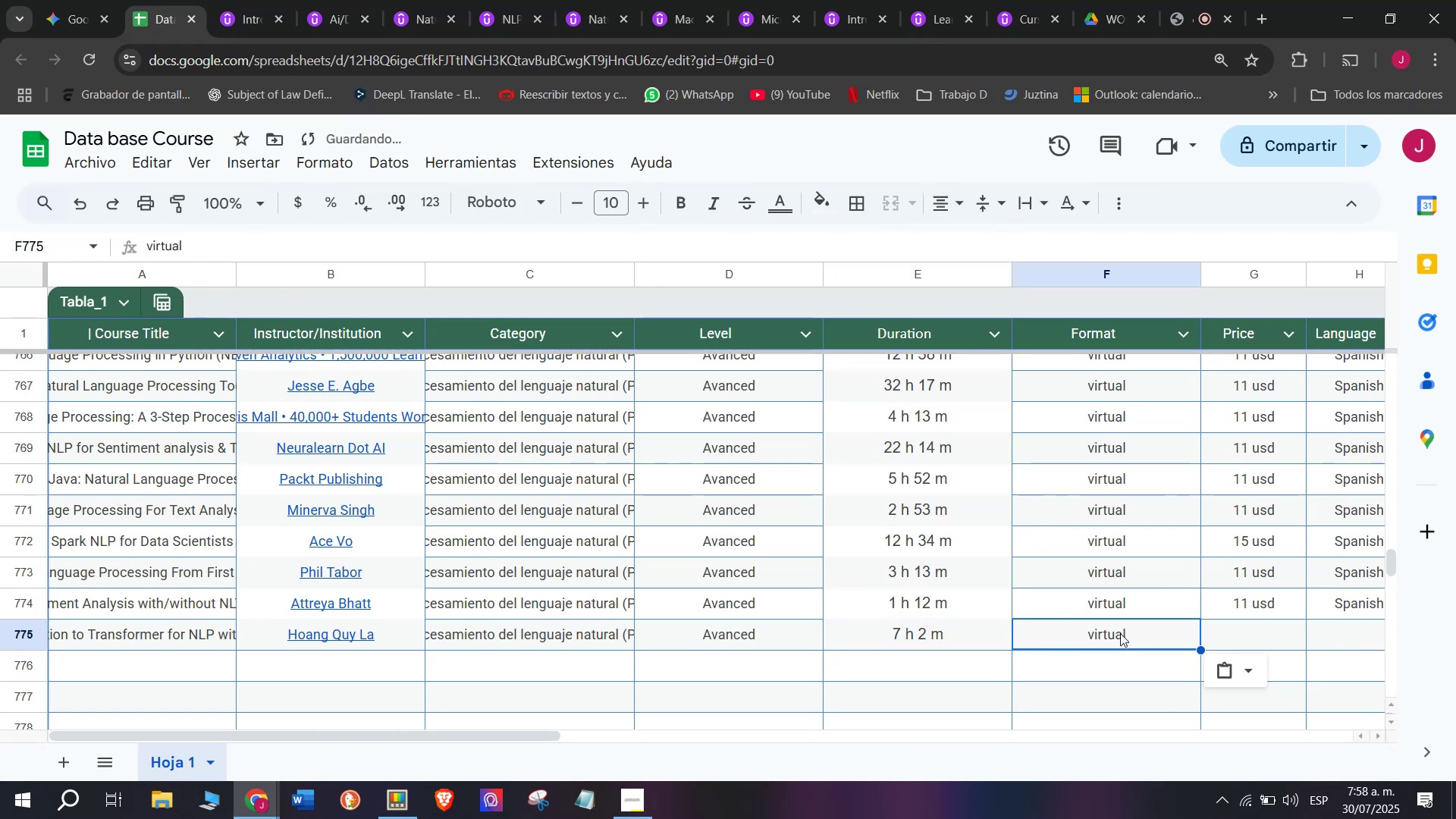 
key(Control+V)
 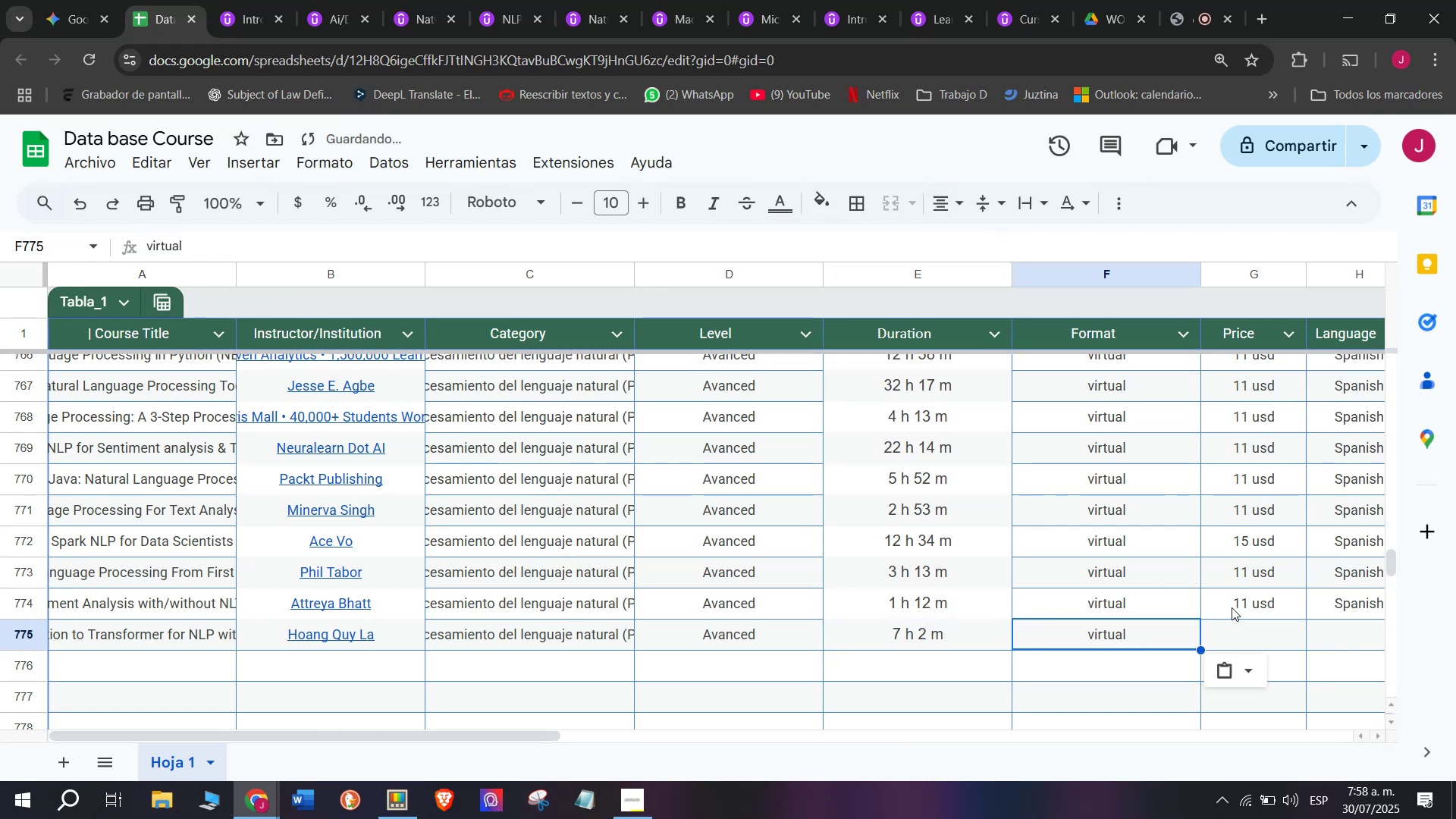 
left_click([1232, 607])
 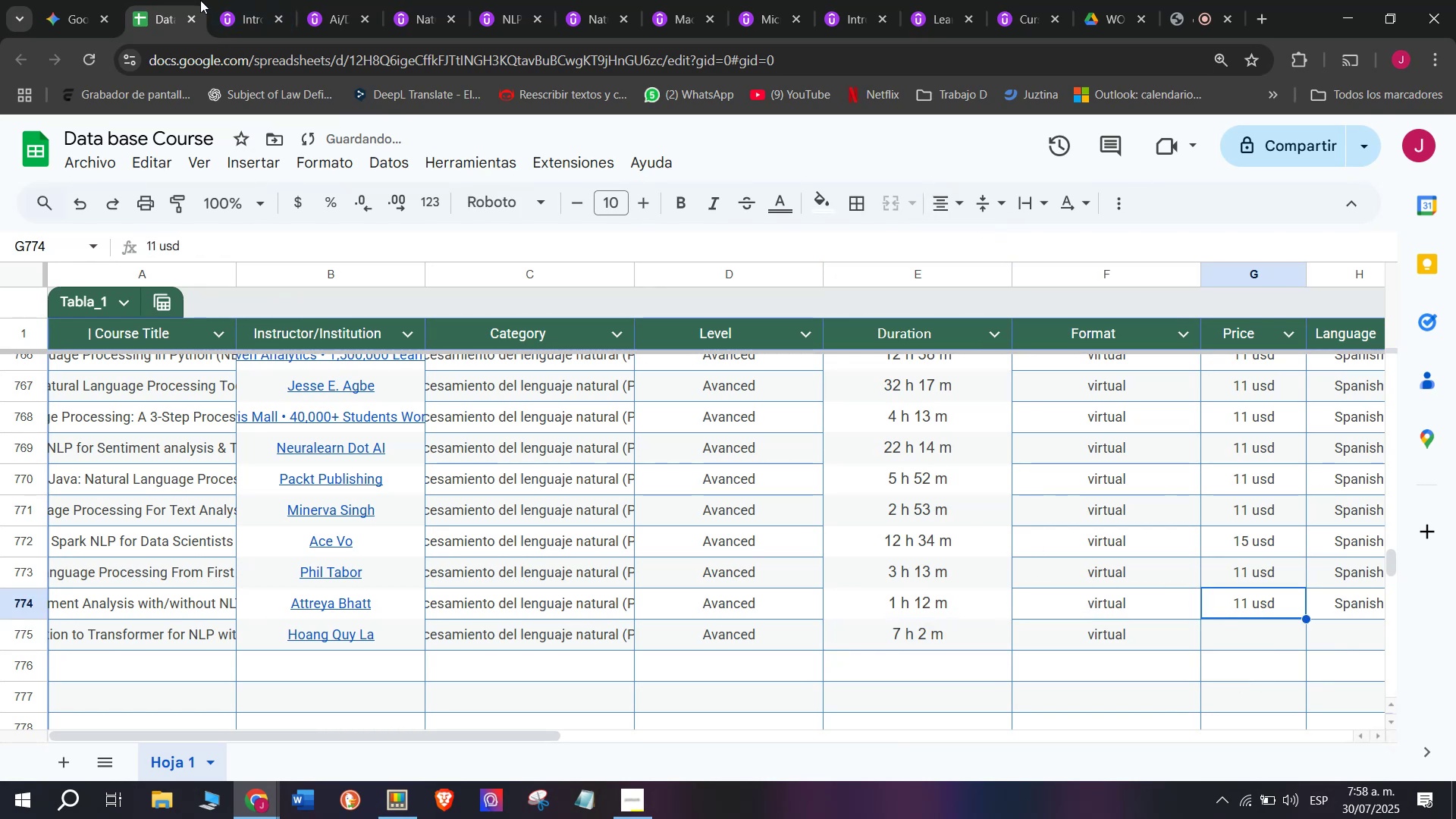 
left_click([216, 0])
 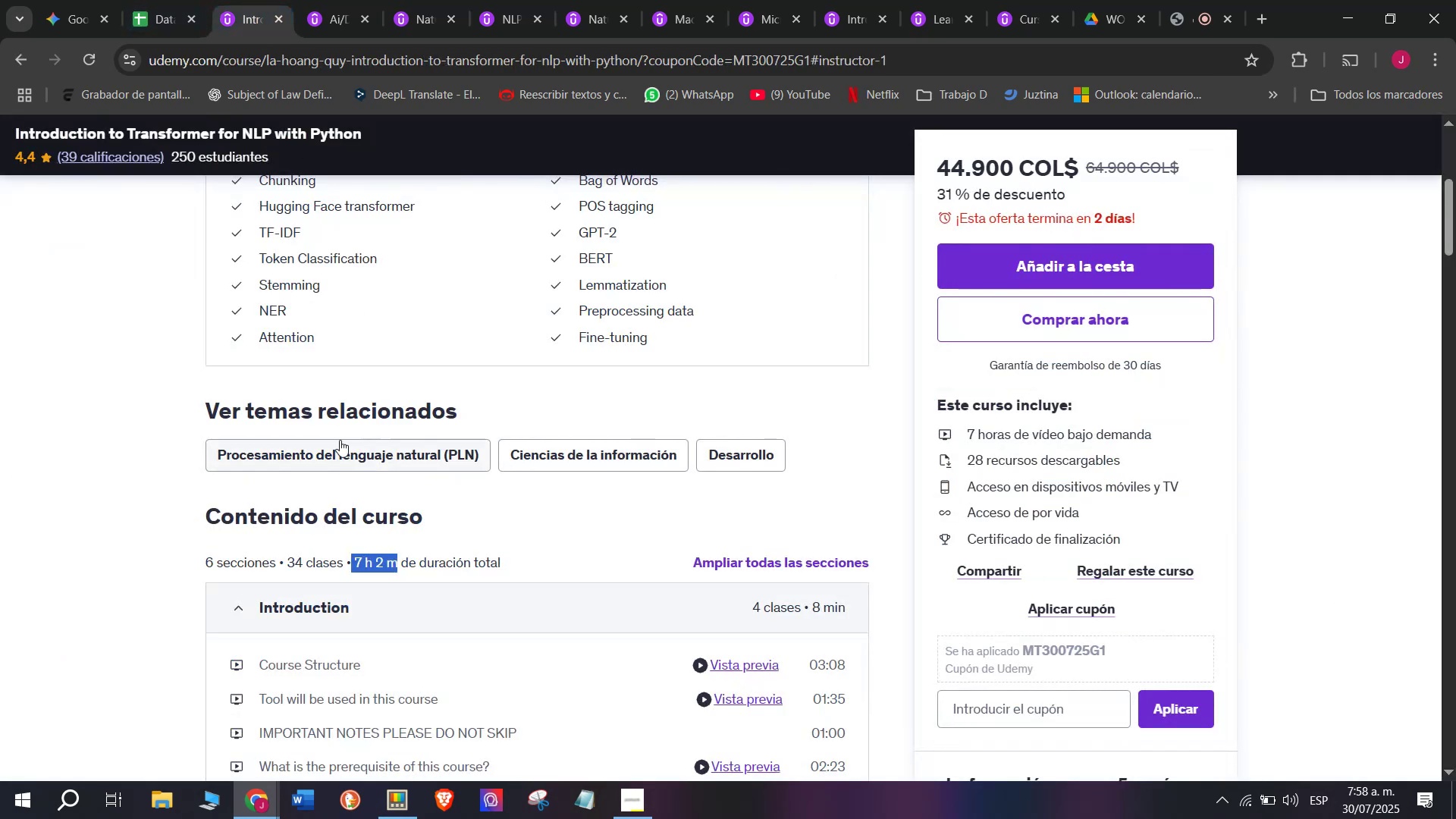 
scroll: coordinate [340, 440], scroll_direction: up, amount: 4.0
 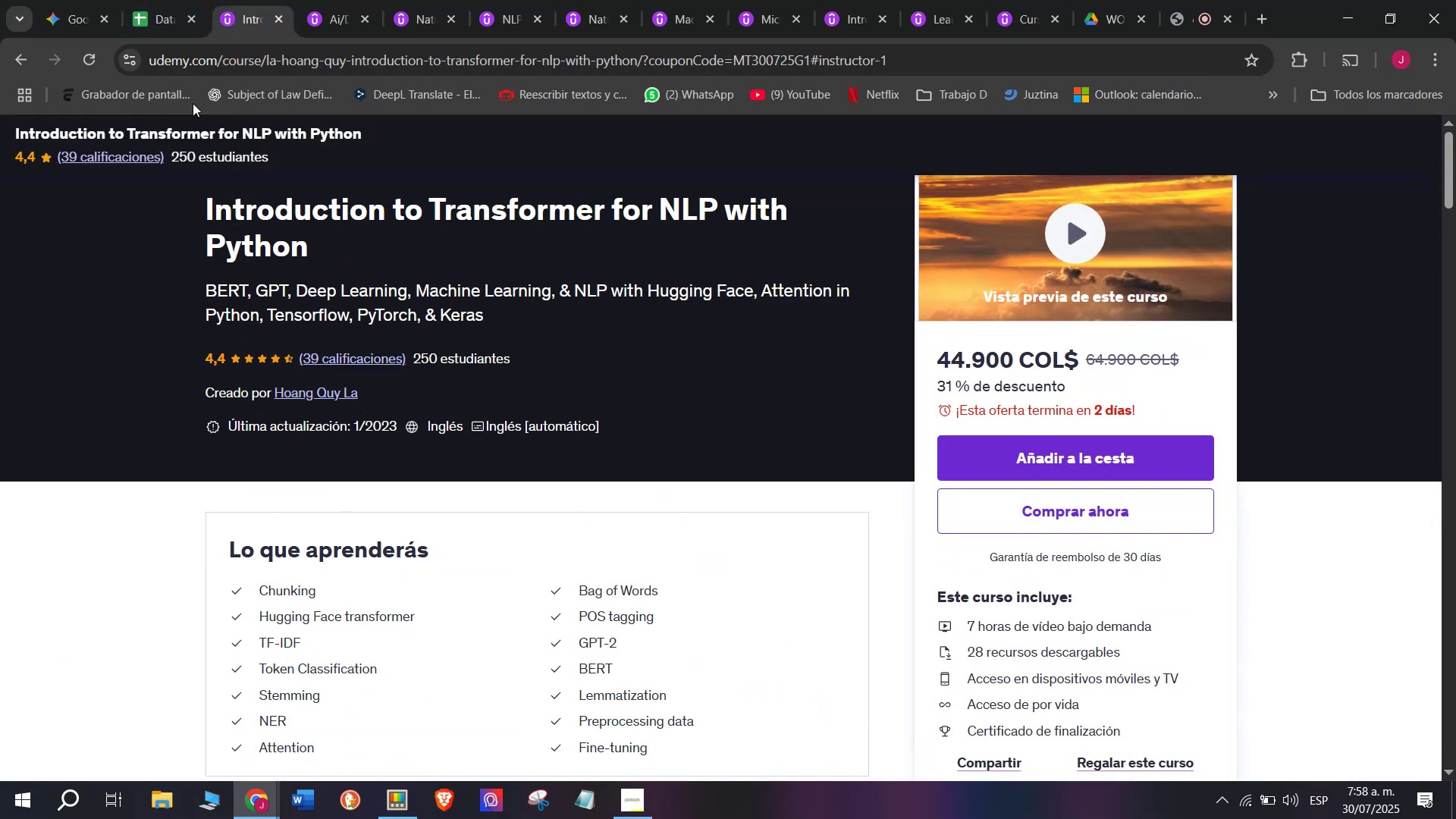 
left_click([152, 0])
 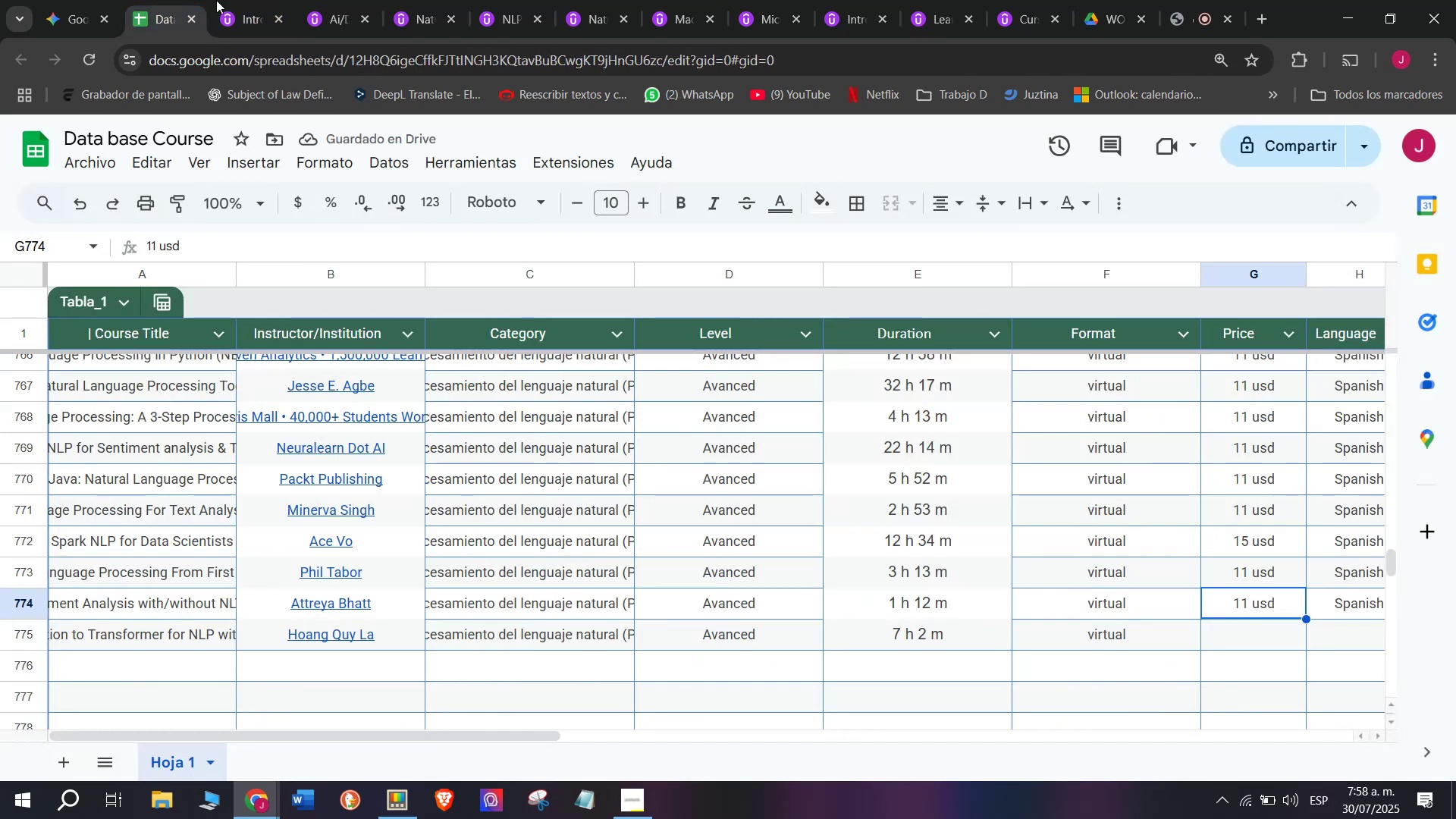 
left_click([250, 0])
 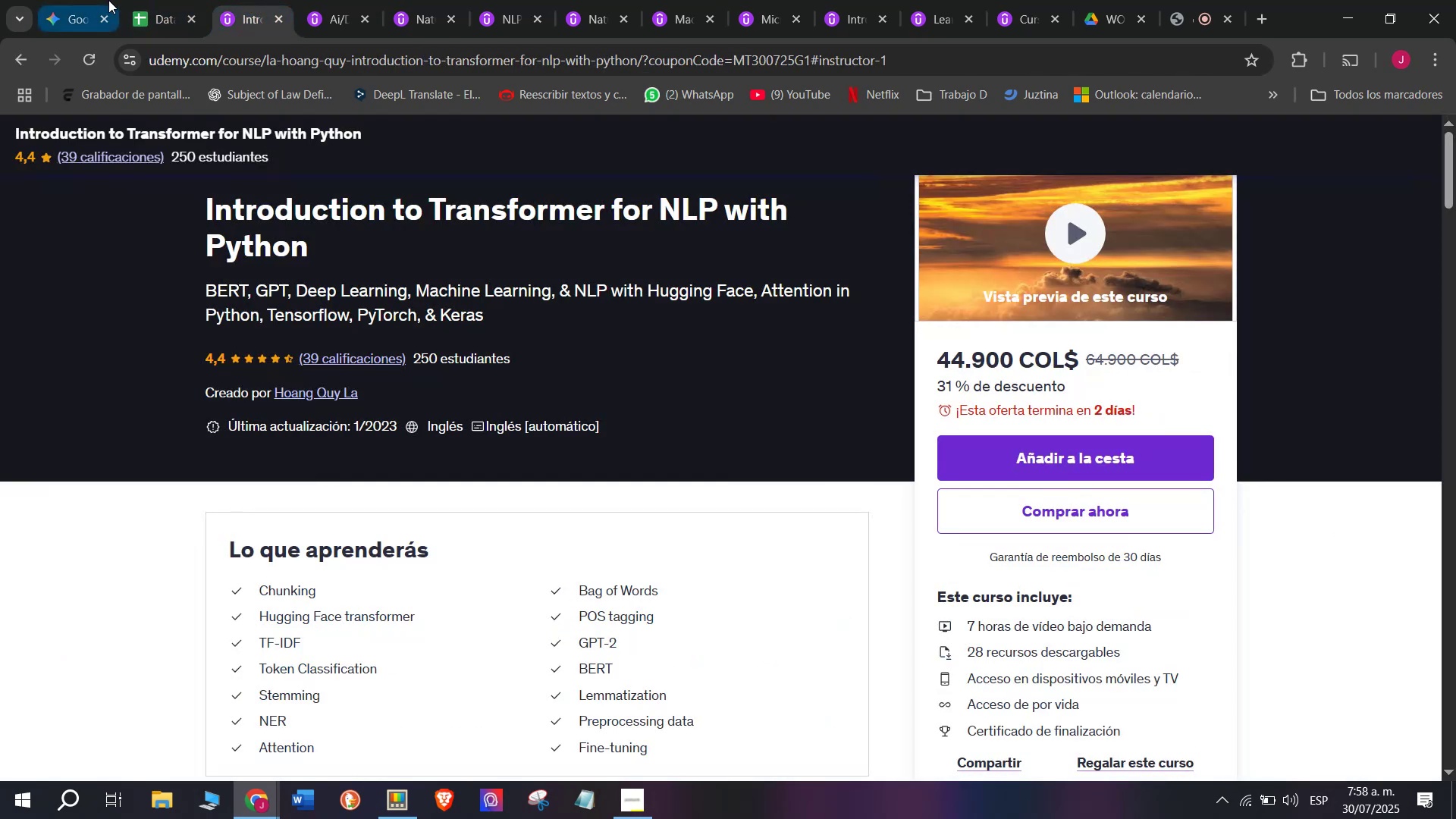 
left_click([138, 0])
 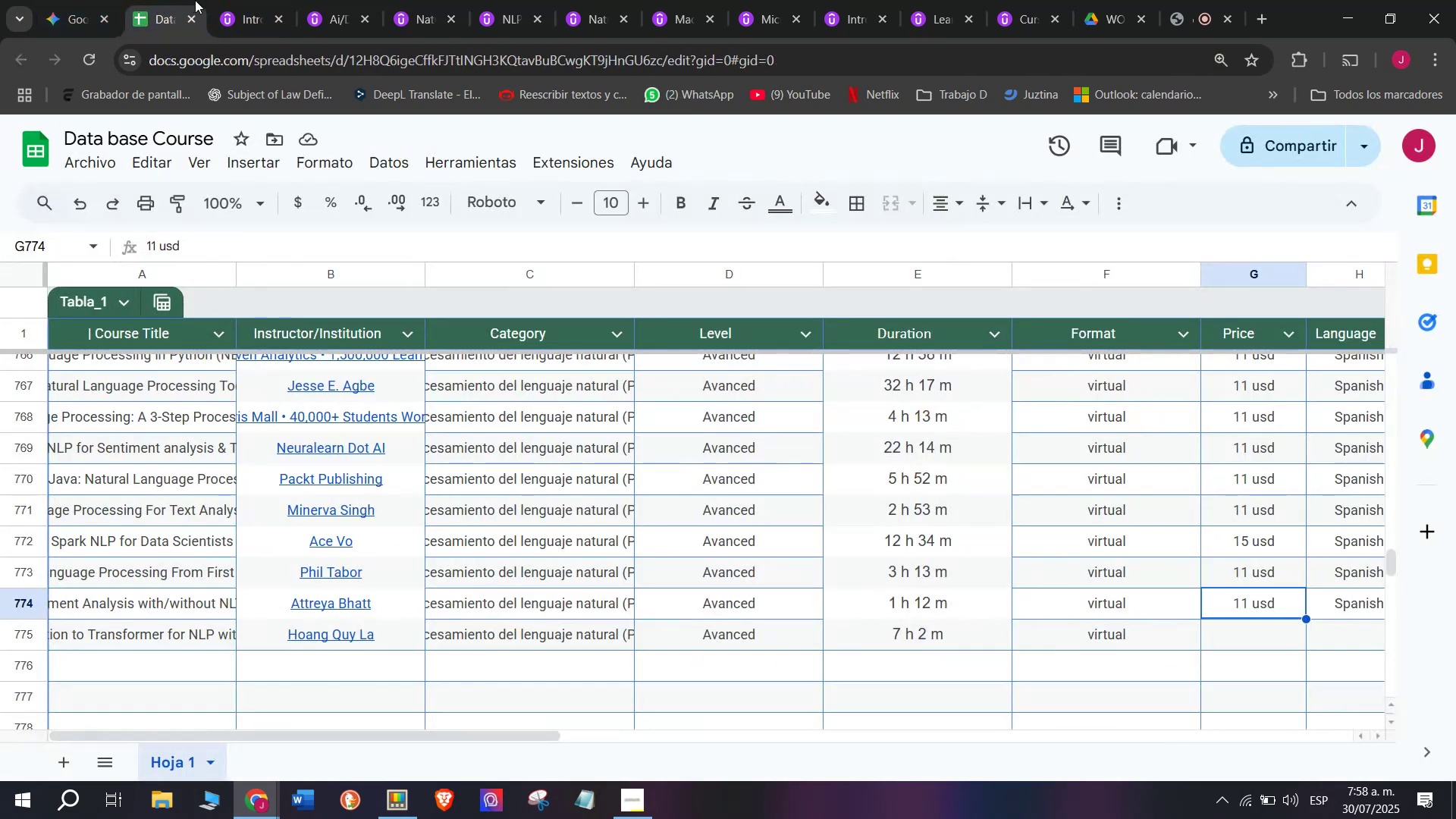 
left_click([248, 0])
 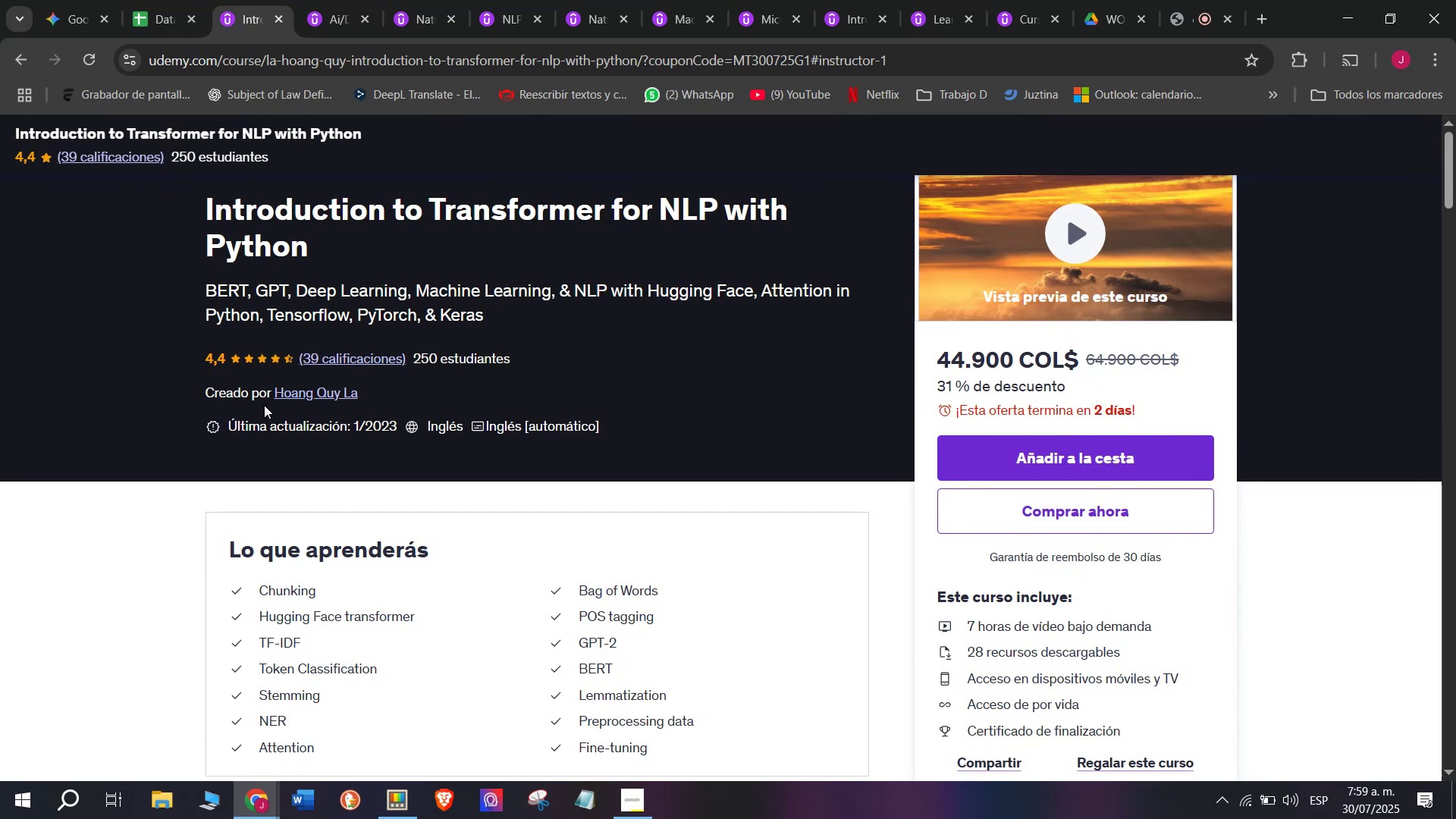 
left_click([169, 0])
 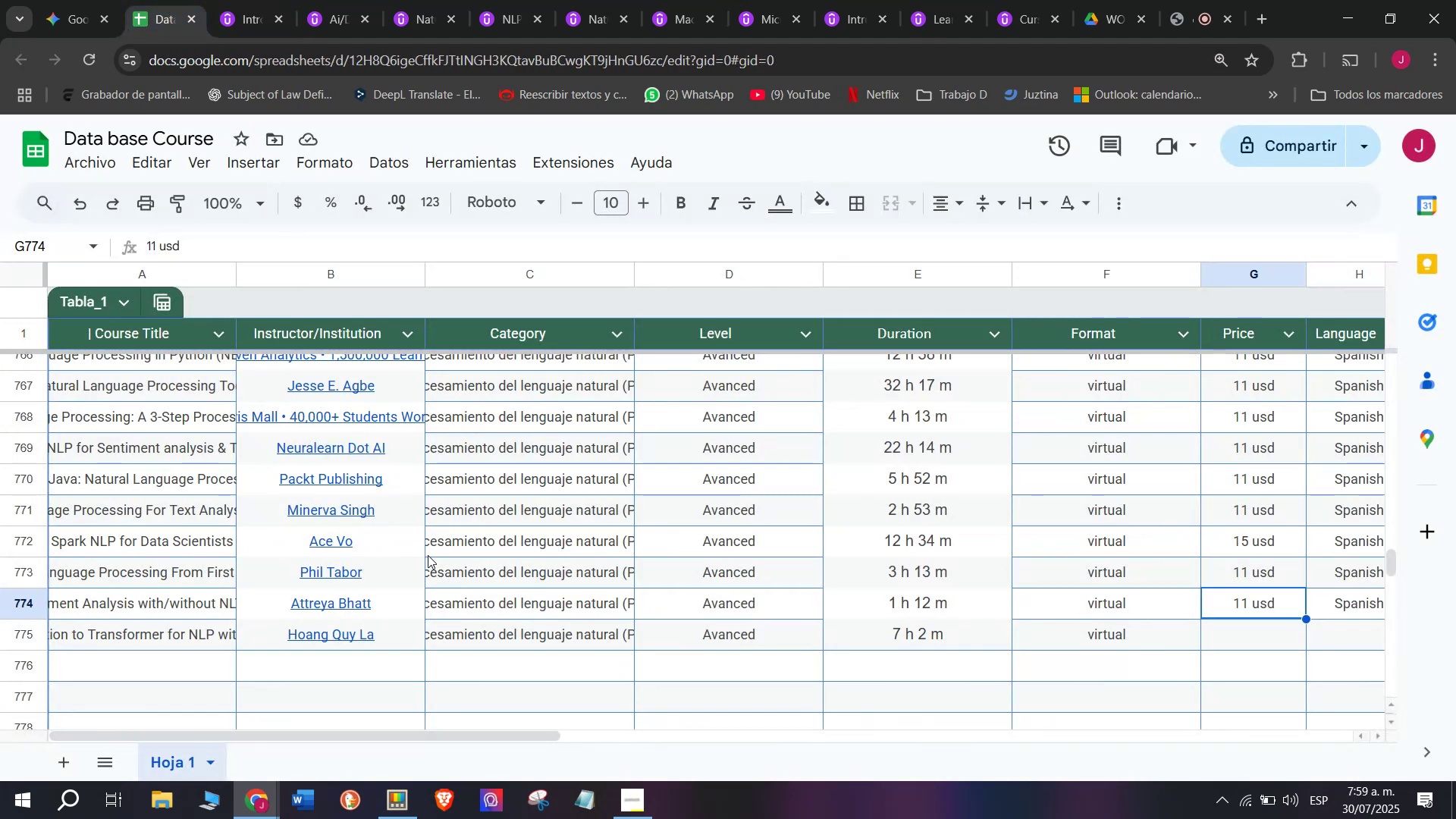 
wait(10.1)
 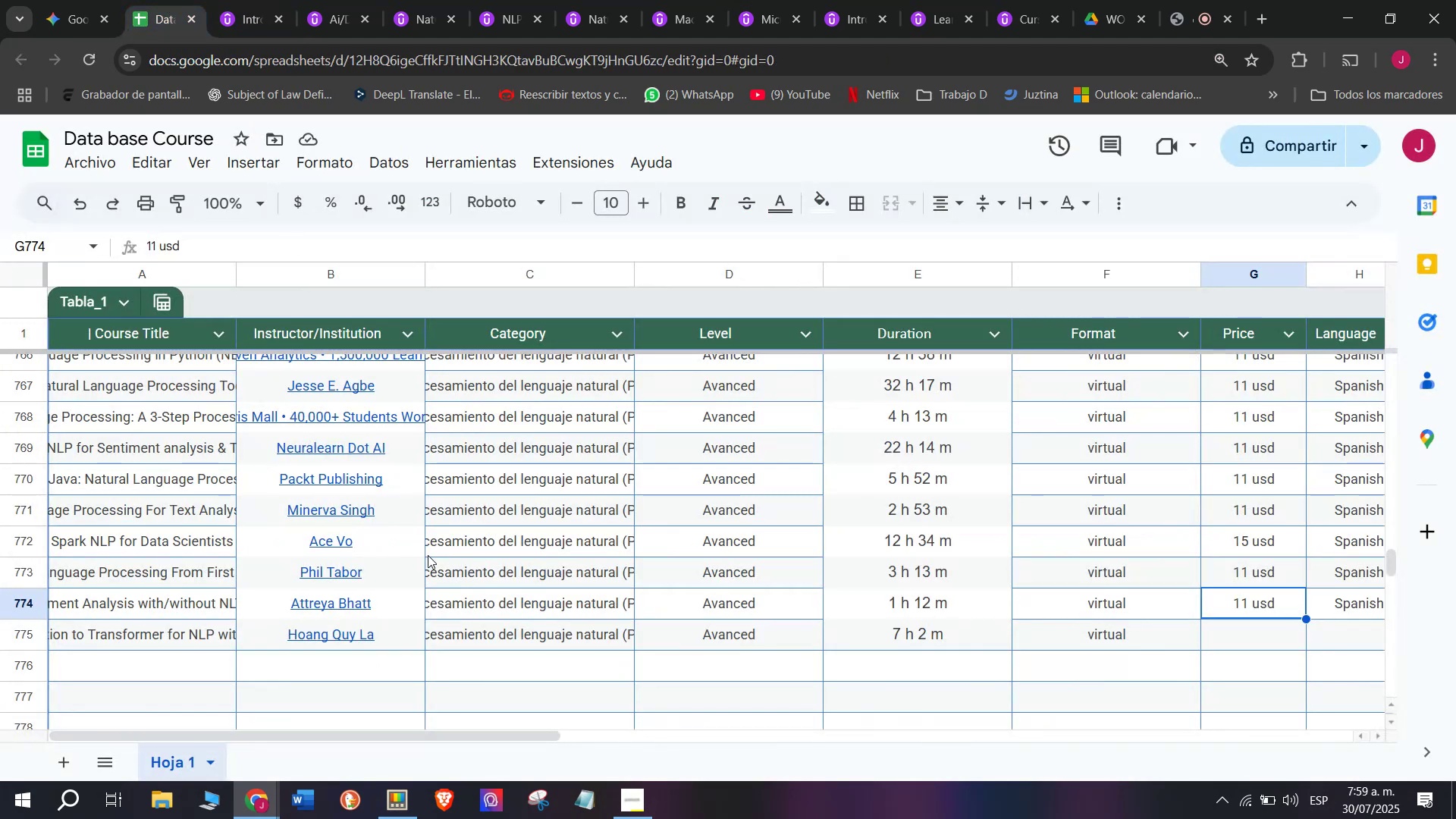 
left_click_drag(start_coordinate=[500, 735], to_coordinate=[789, 743])
 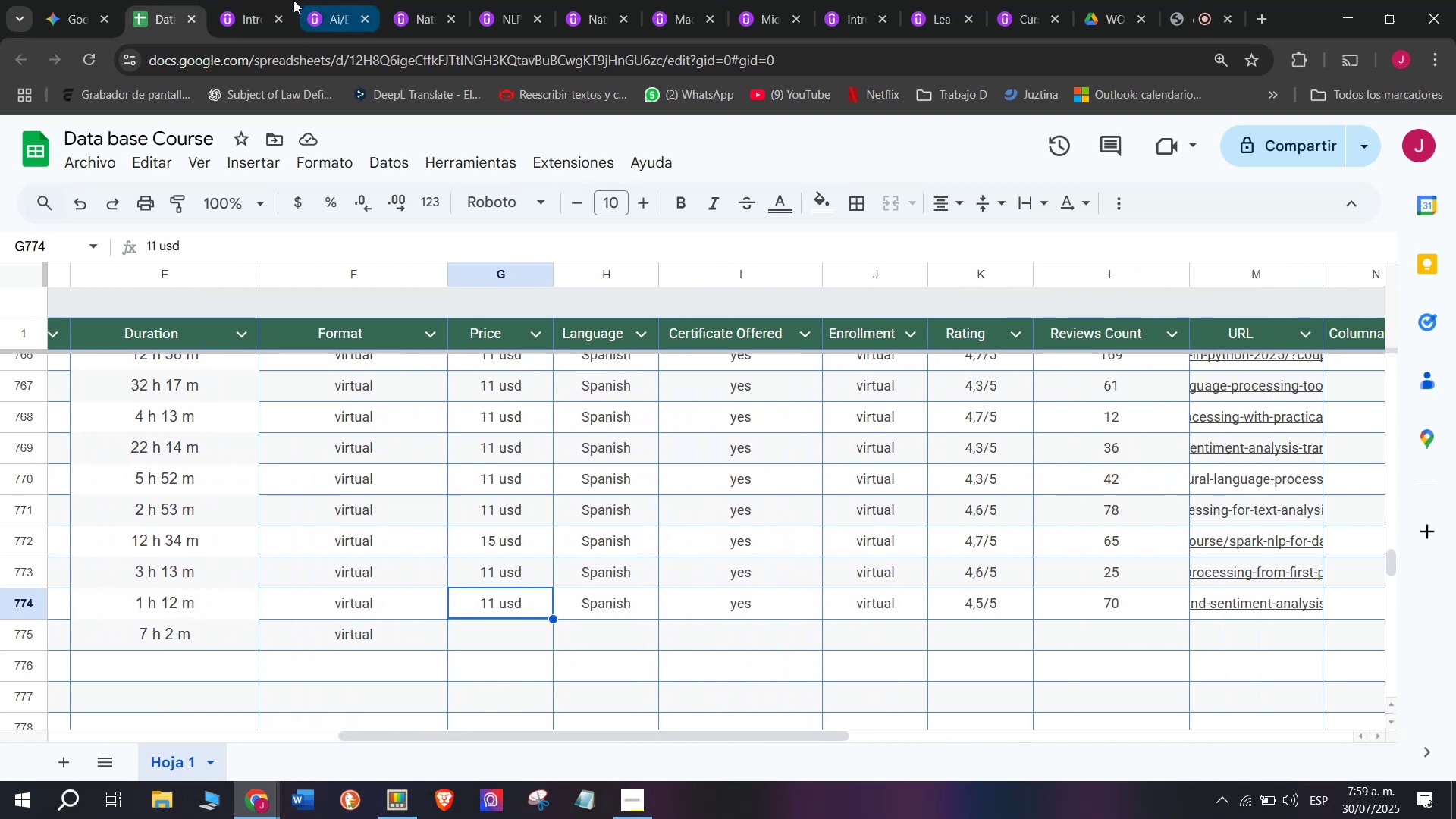 
left_click([283, 0])
 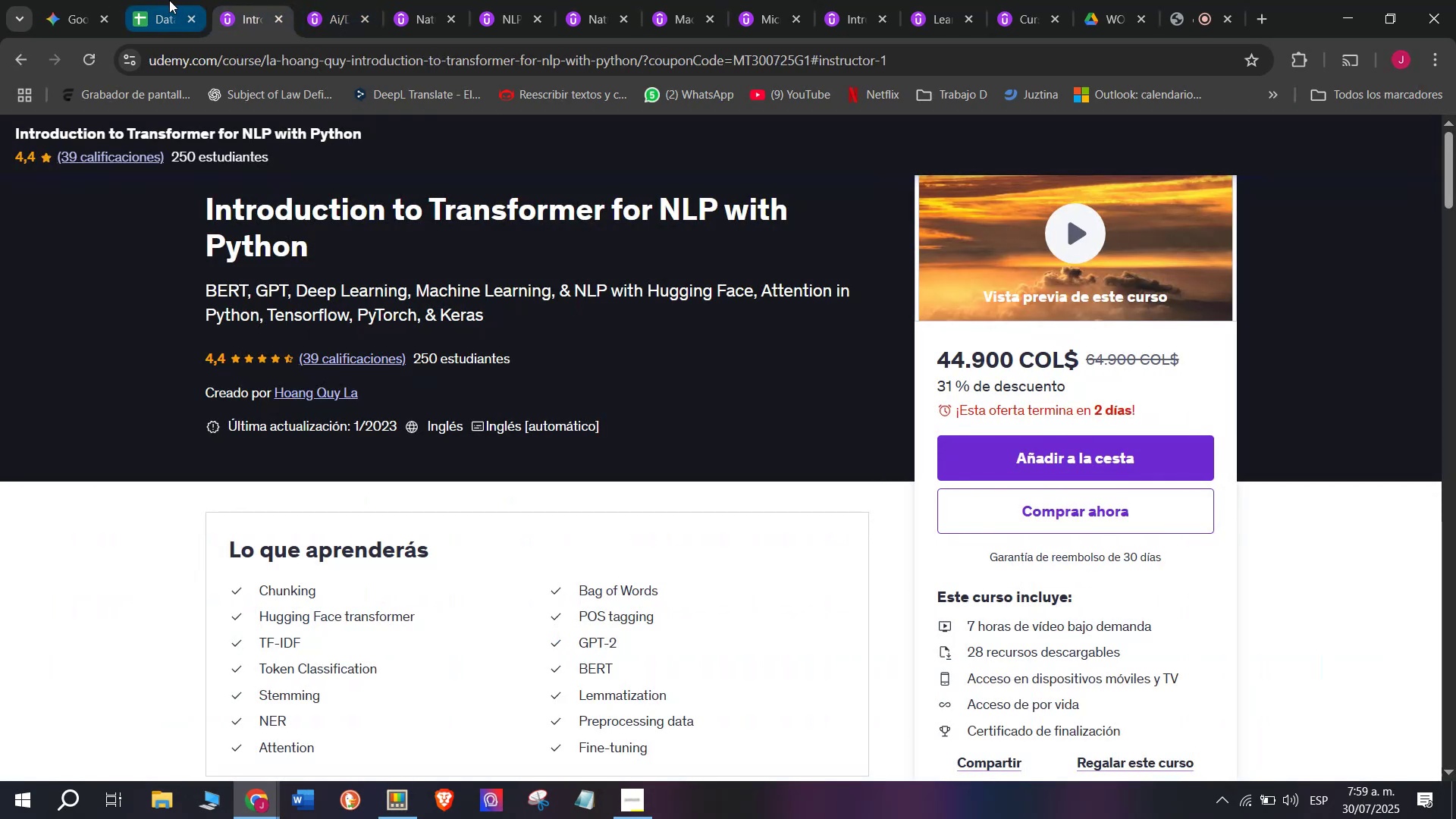 
left_click([168, 0])
 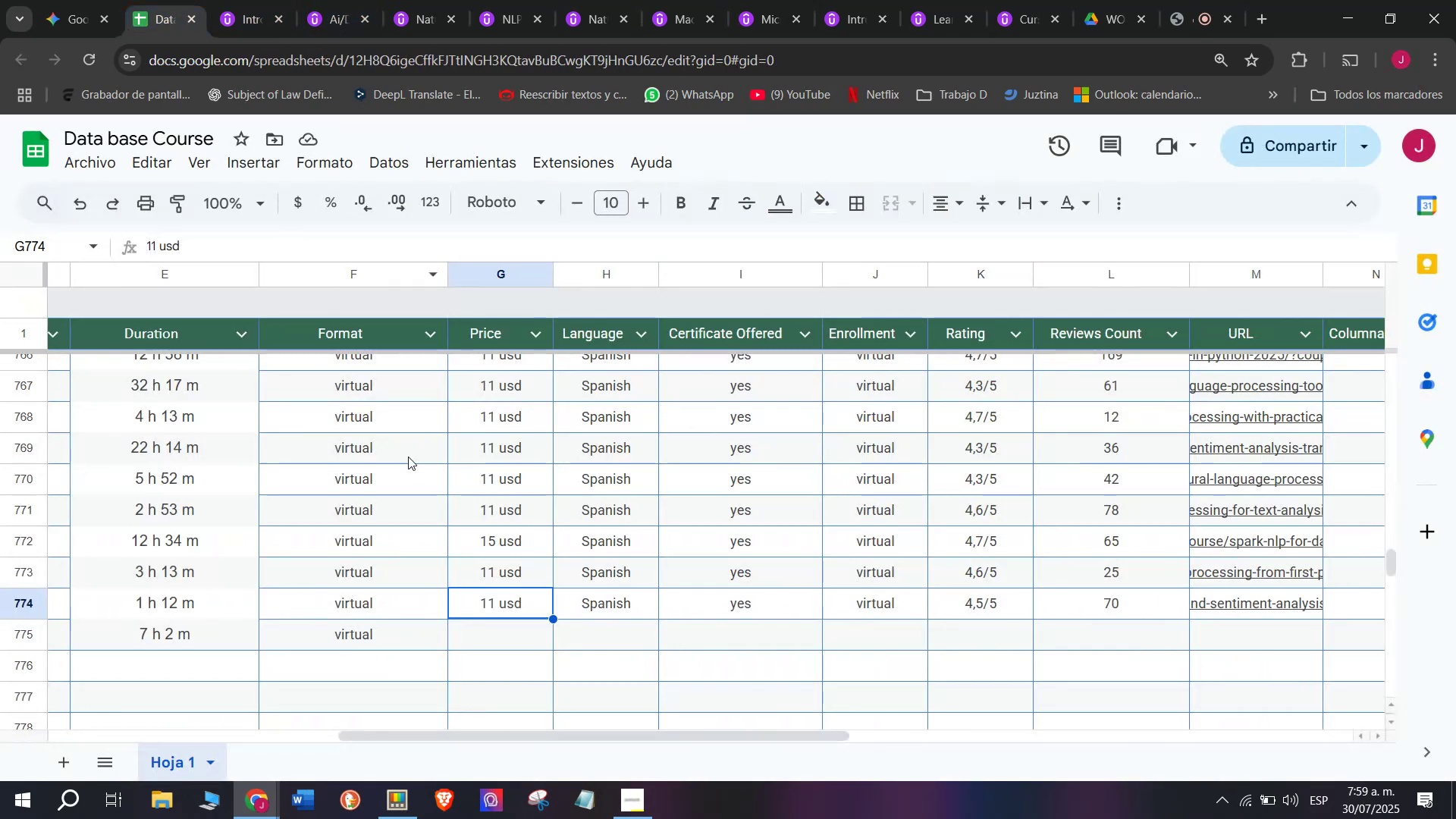 
key(Break)
 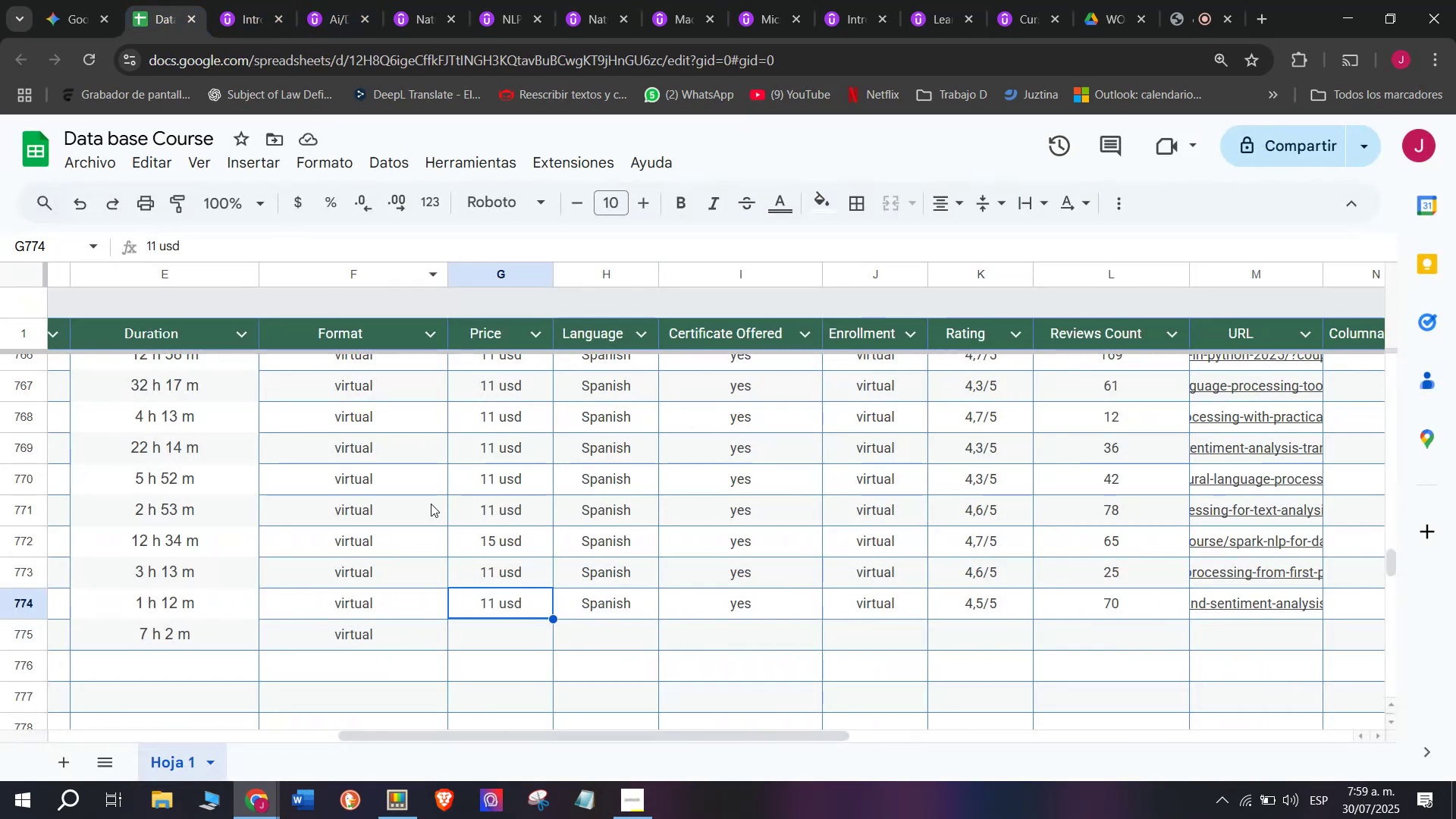 
key(Control+ControlLeft)
 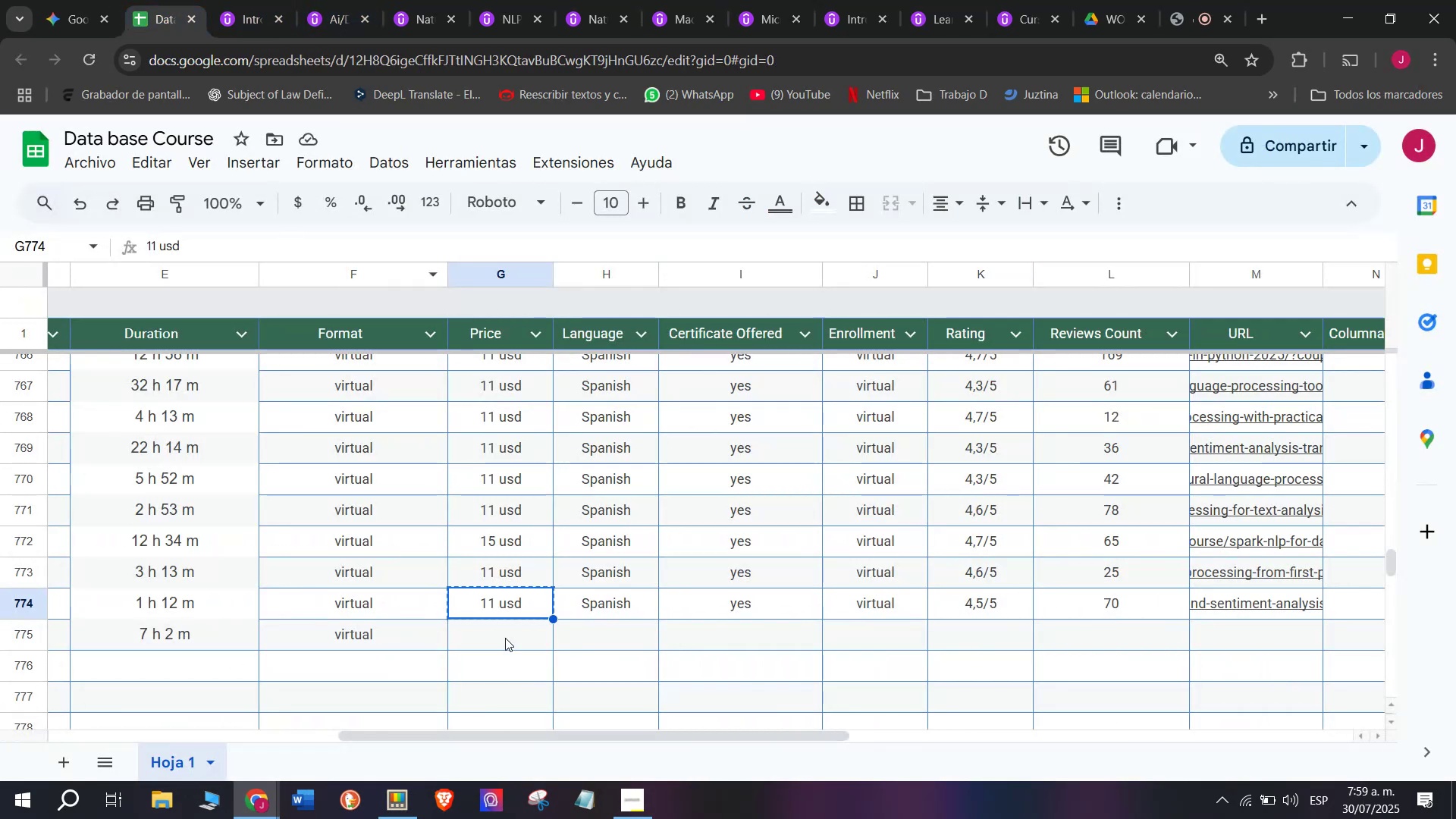 
key(Control+C)
 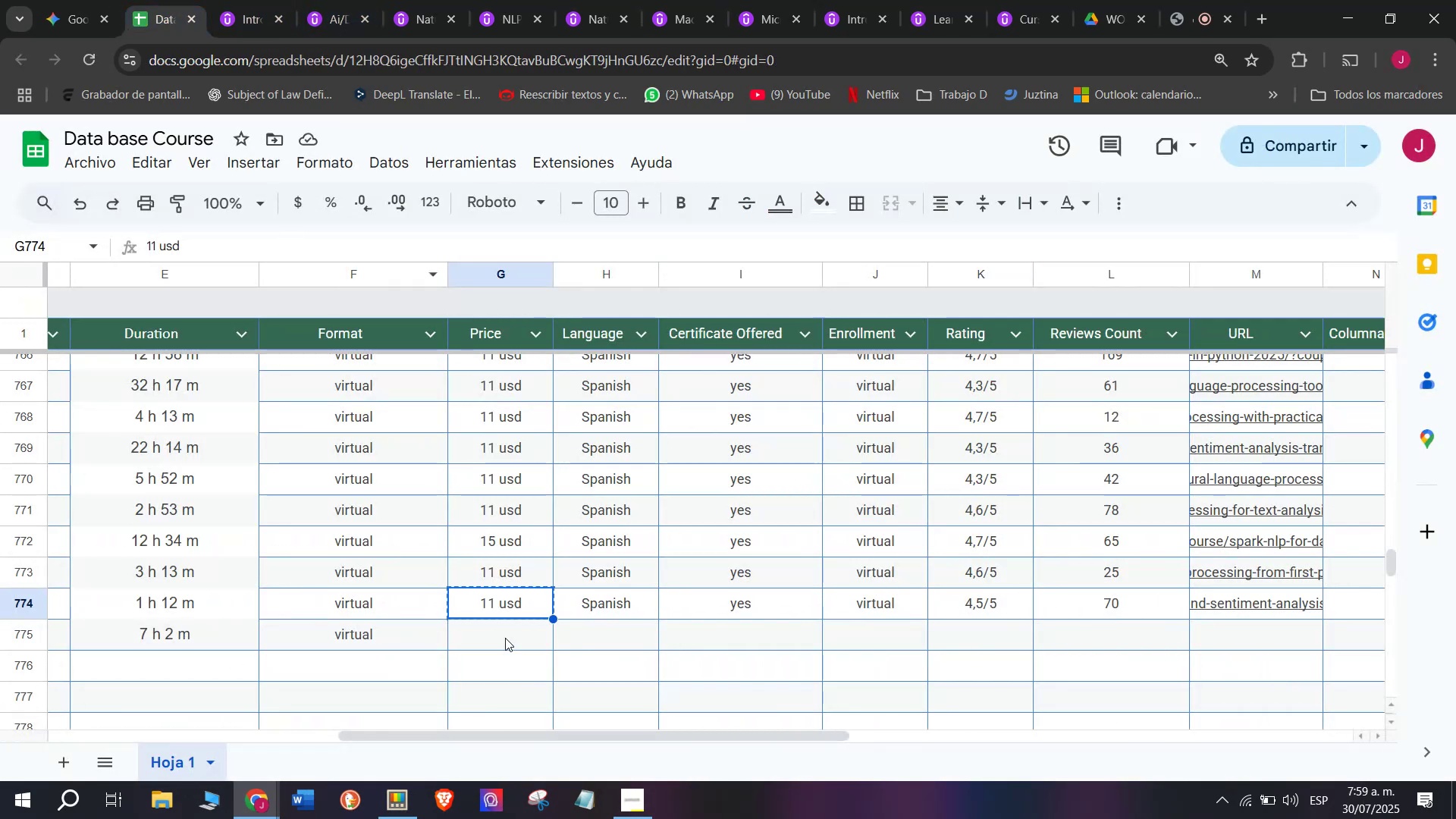 
left_click([505, 638])
 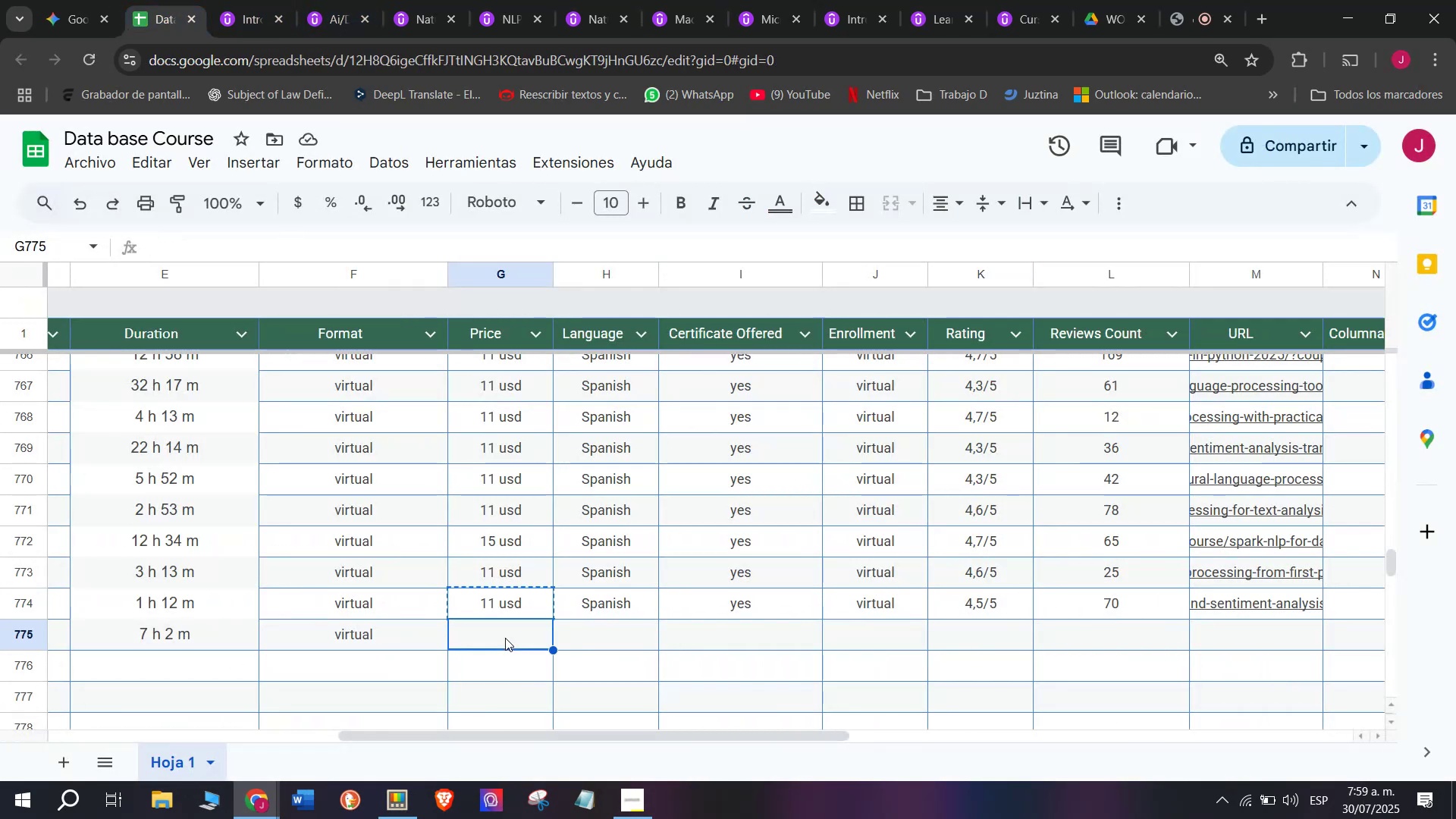 
key(Control+ControlLeft)
 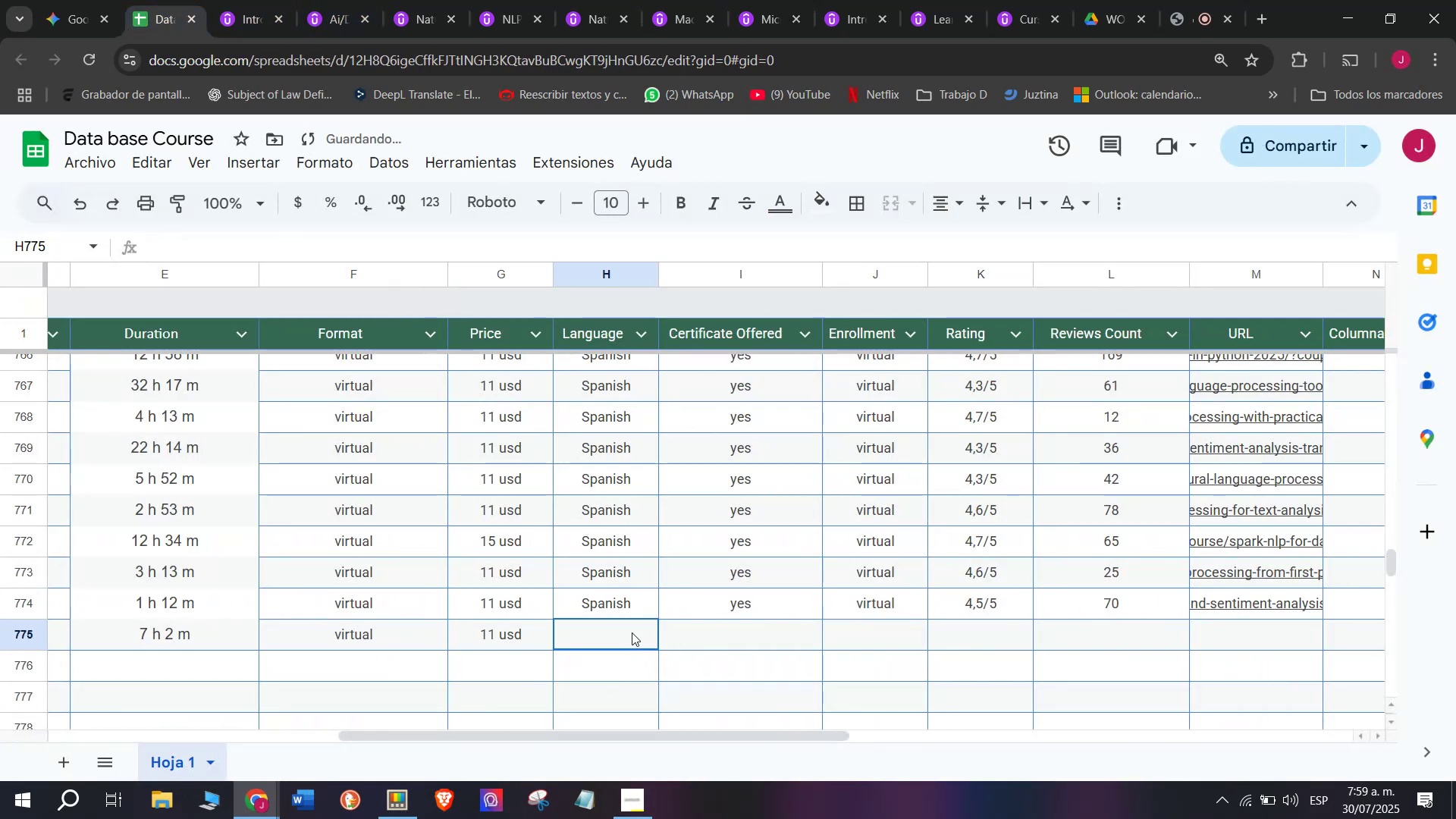 
key(Z)
 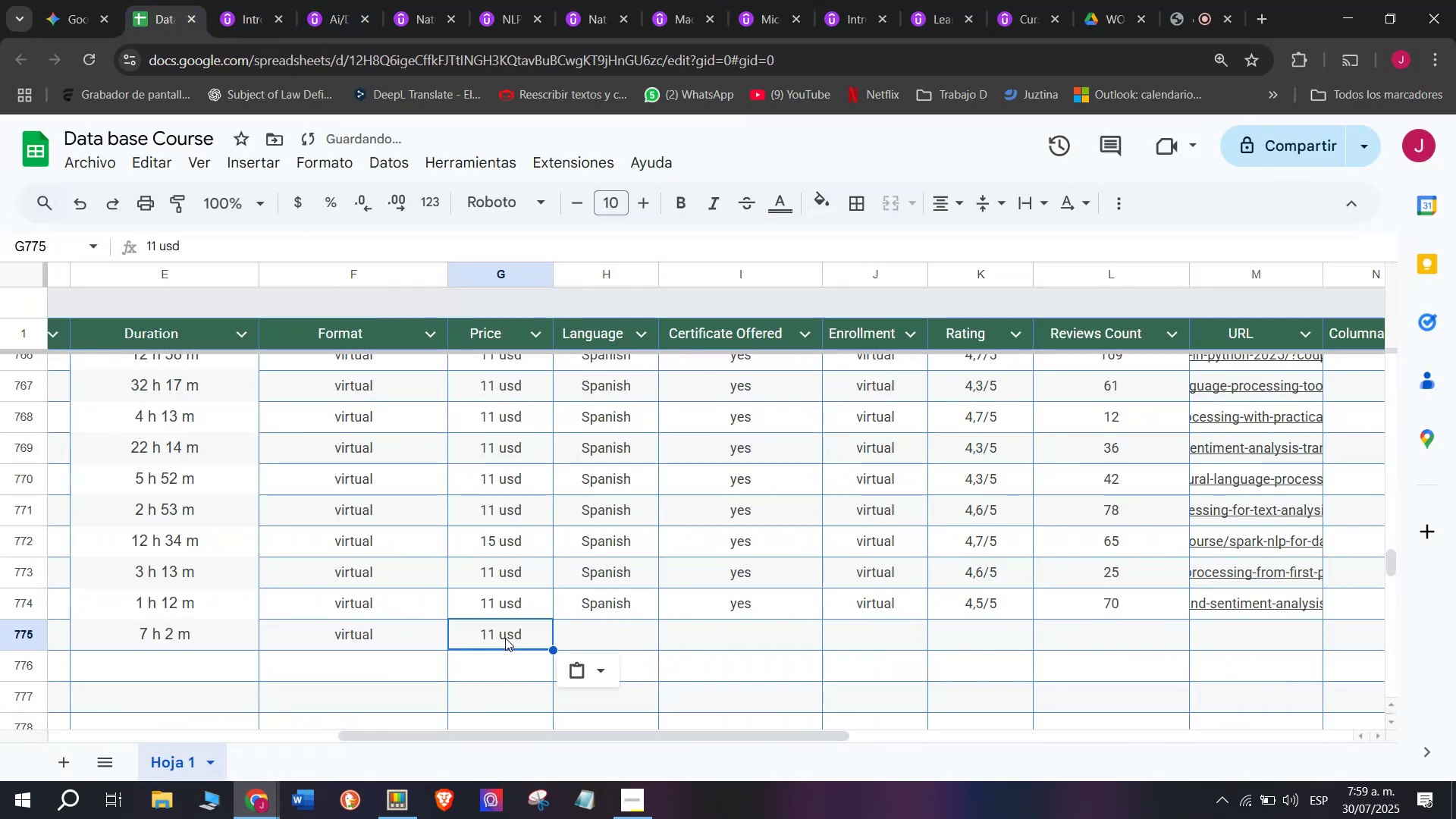 
key(Control+V)
 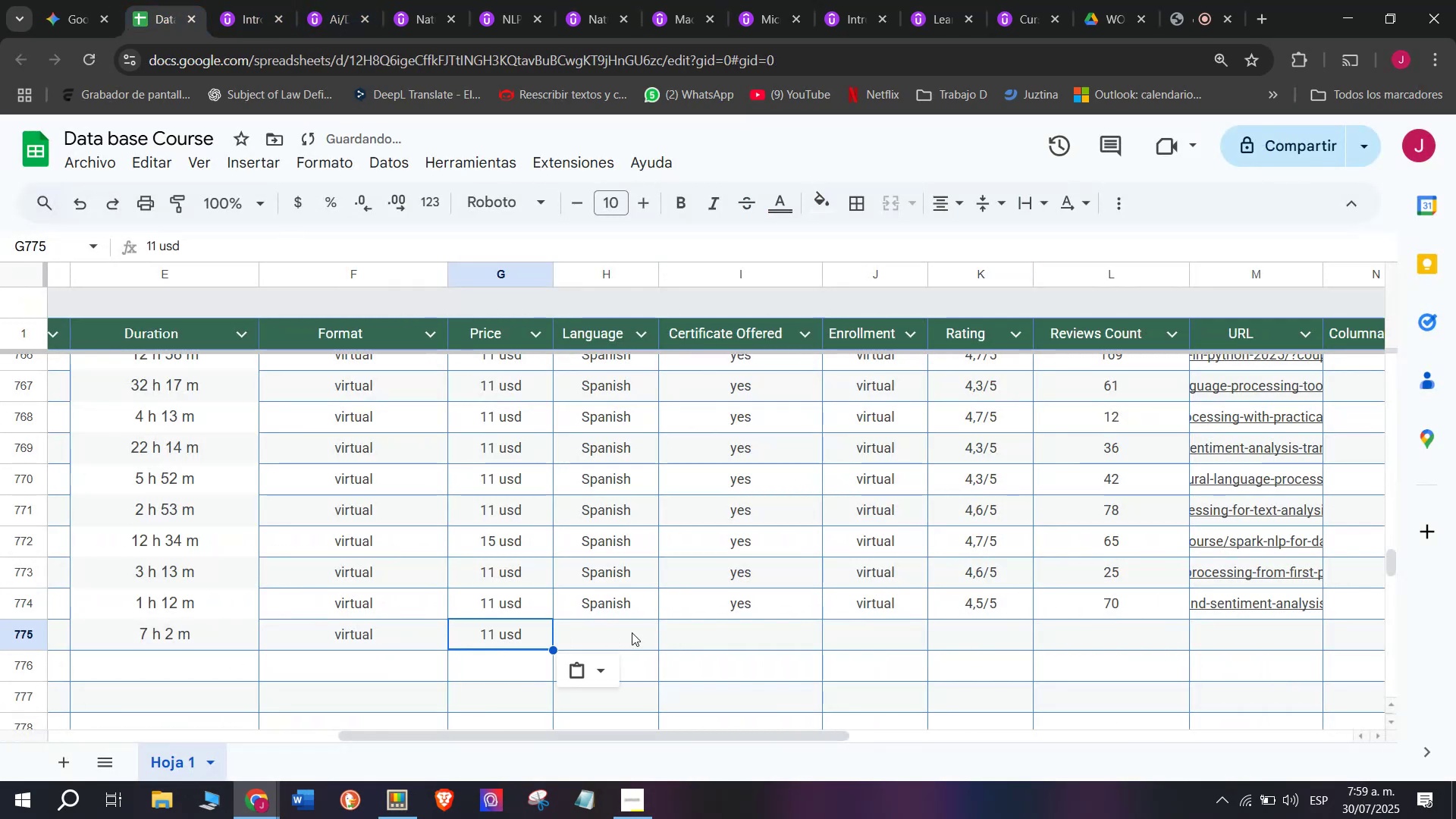 
left_click([632, 632])
 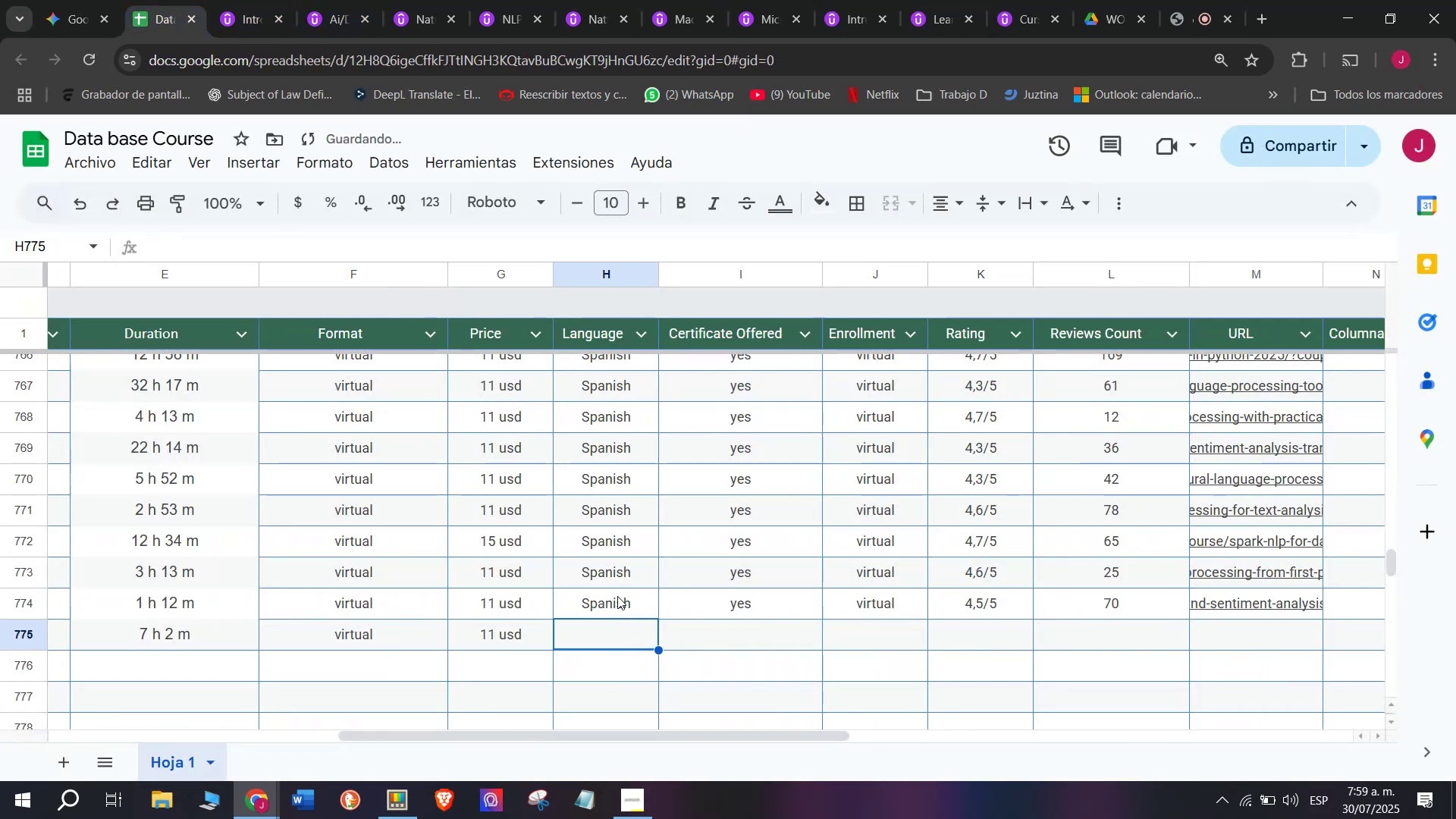 
left_click([617, 596])
 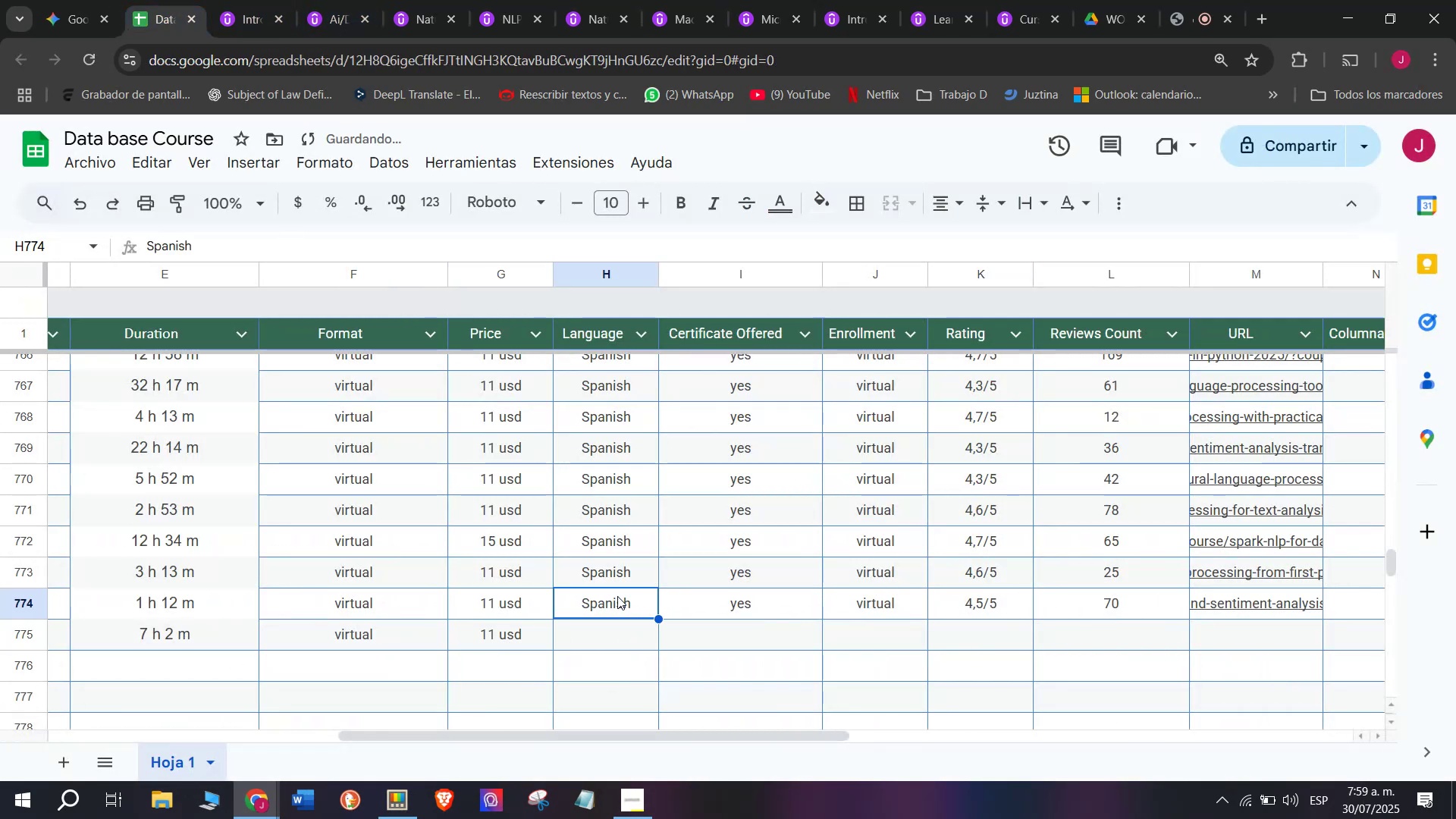 
key(Control+ControlLeft)
 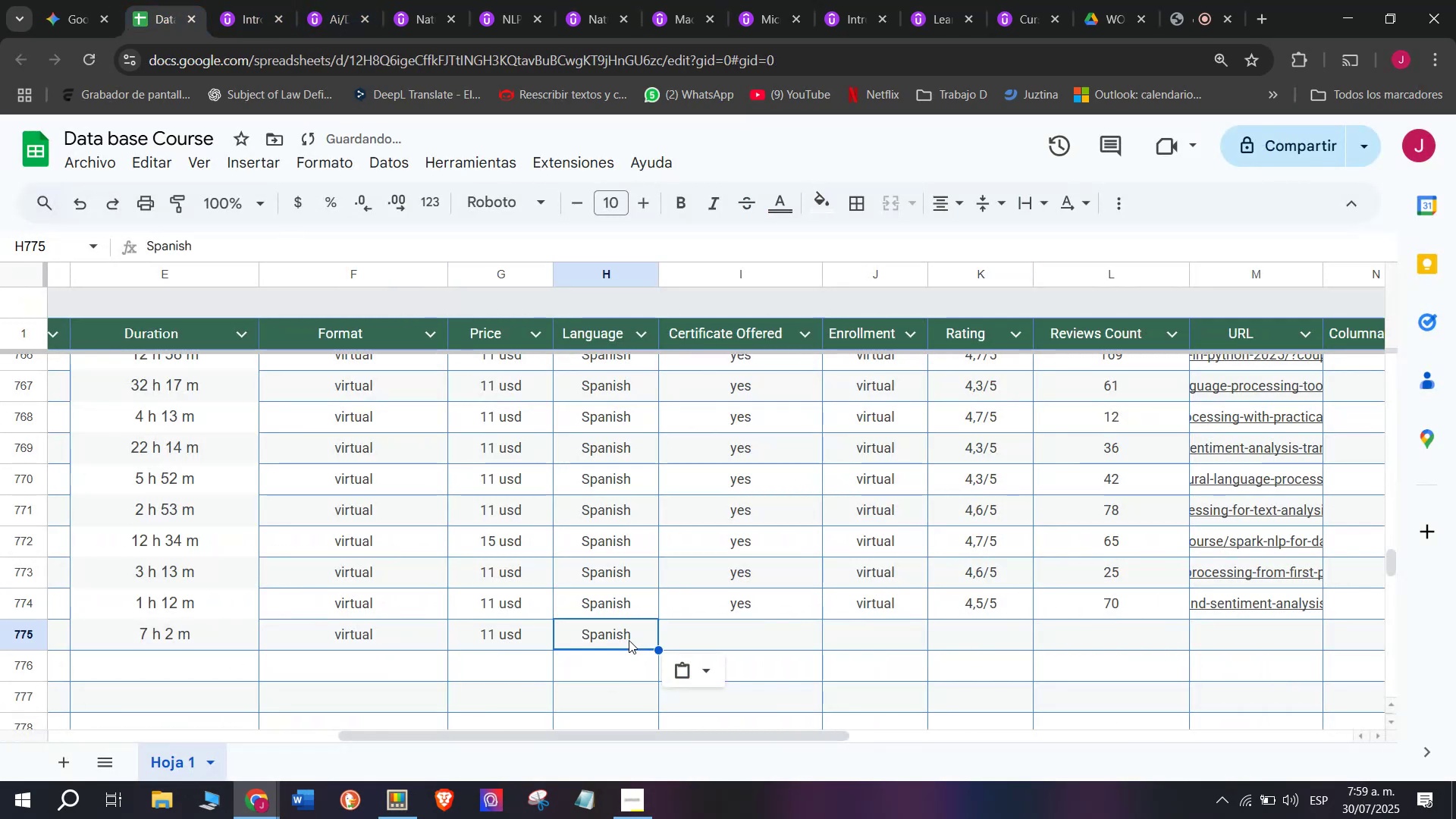 
key(Break)
 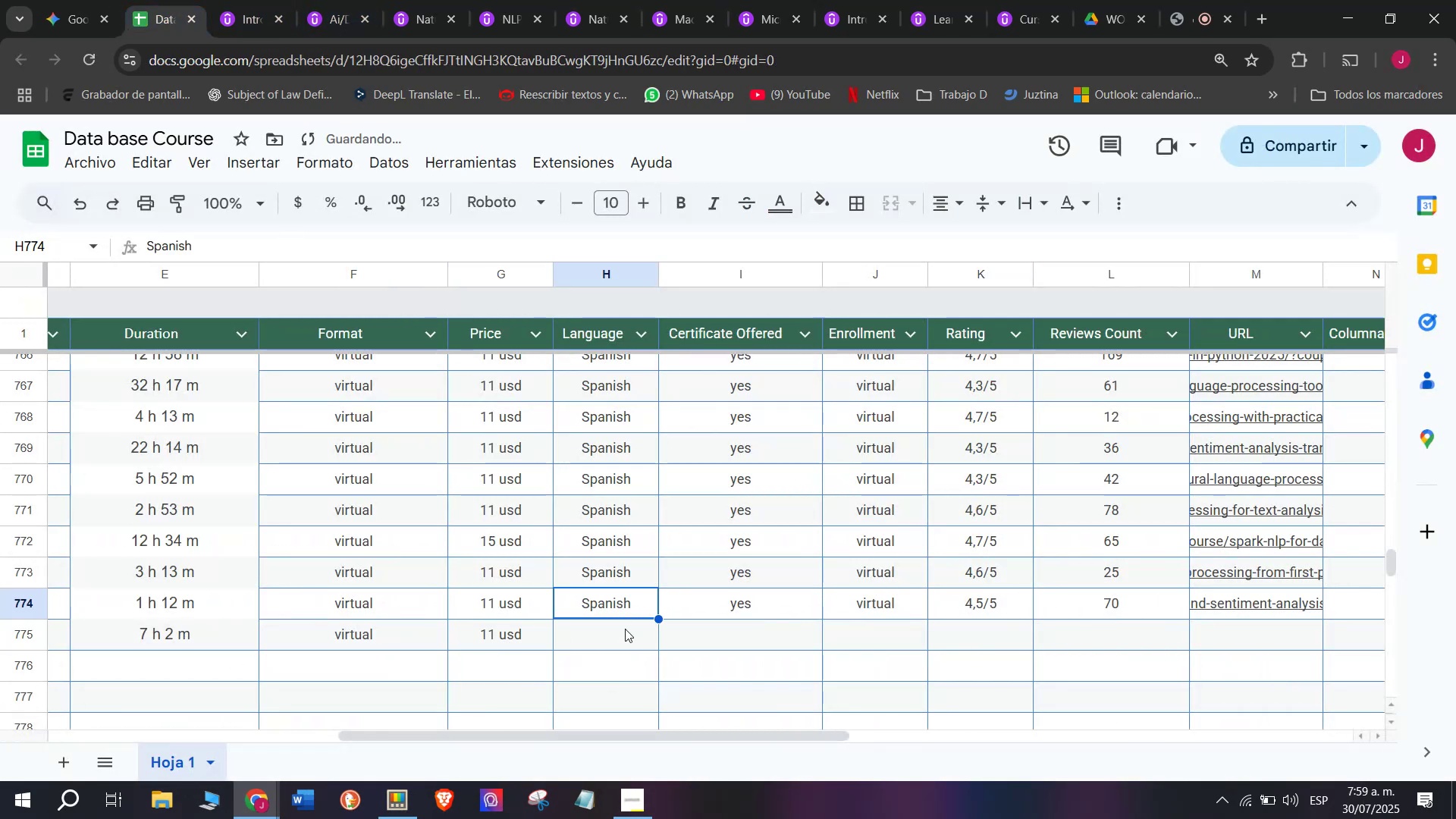 
key(Control+C)
 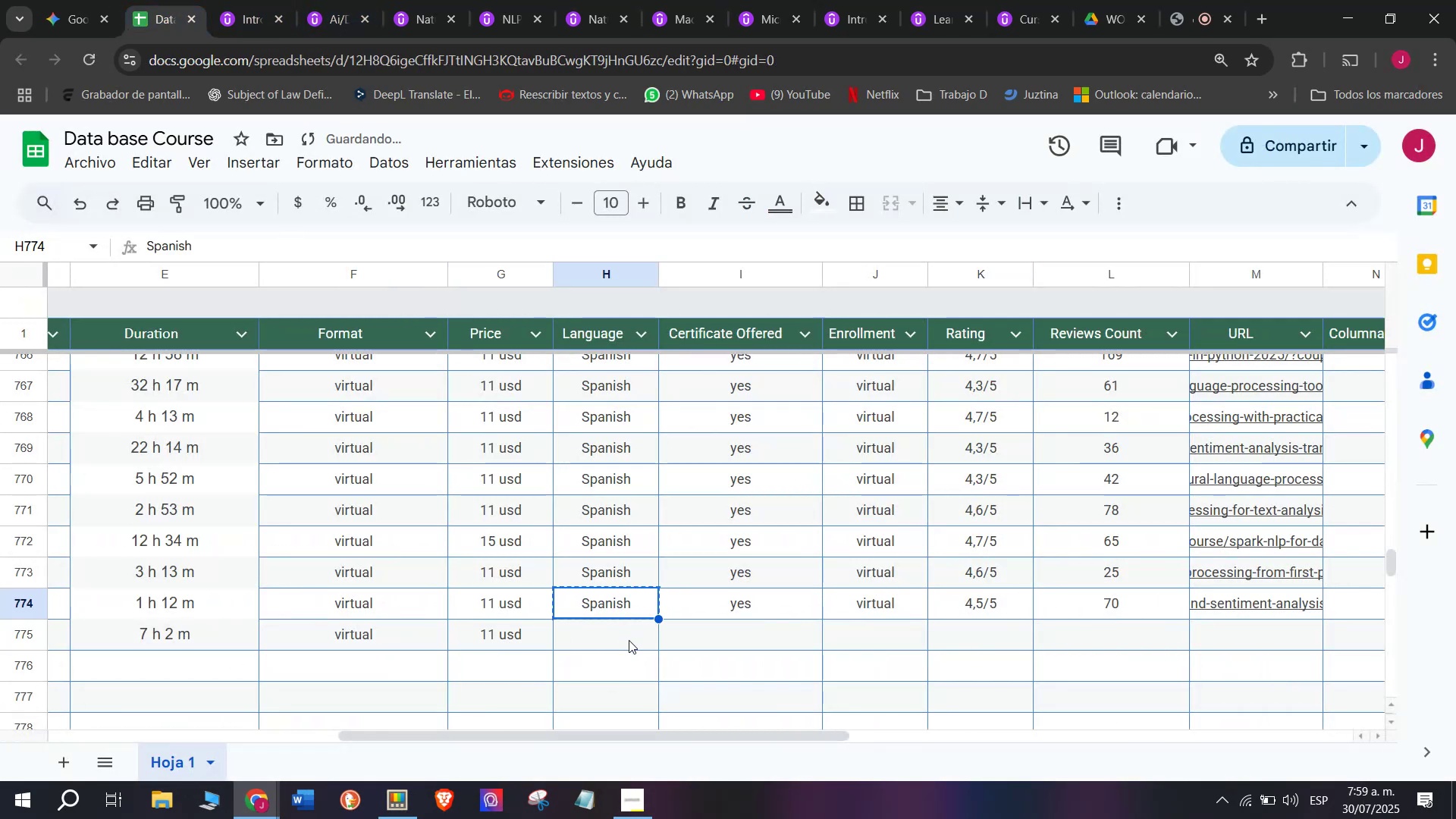 
key(Control+ControlLeft)
 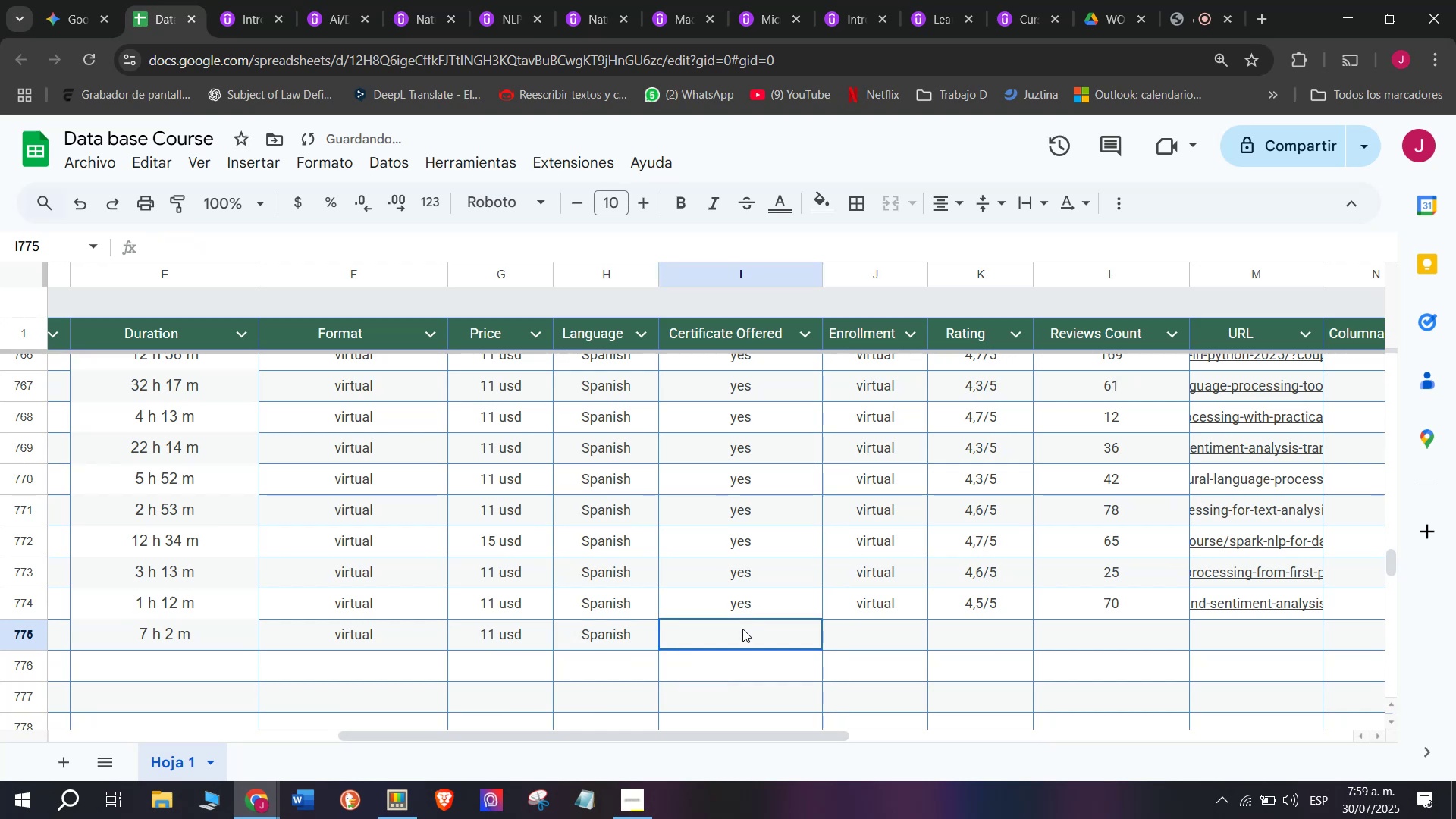 
key(Z)
 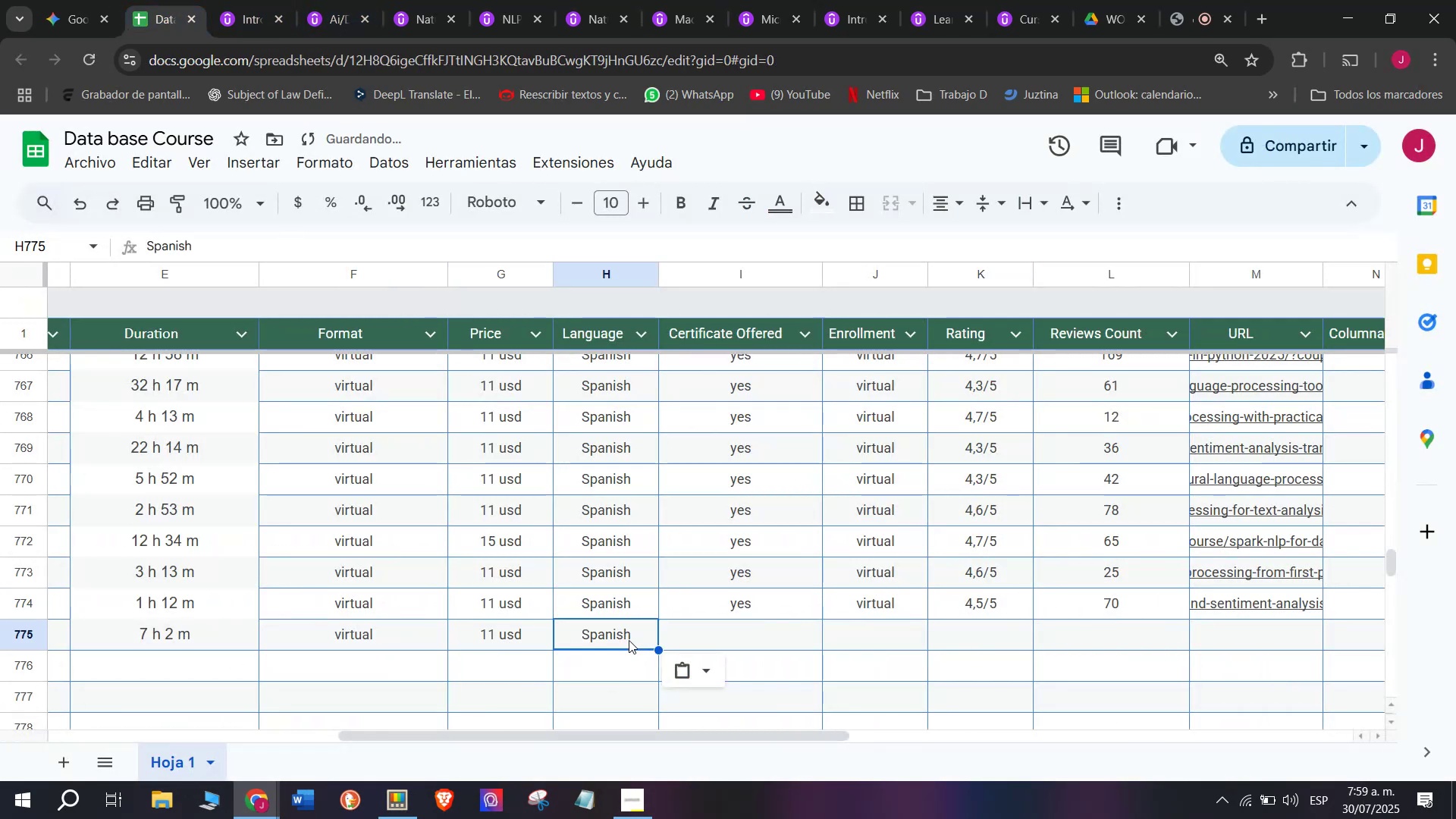 
double_click([629, 640])
 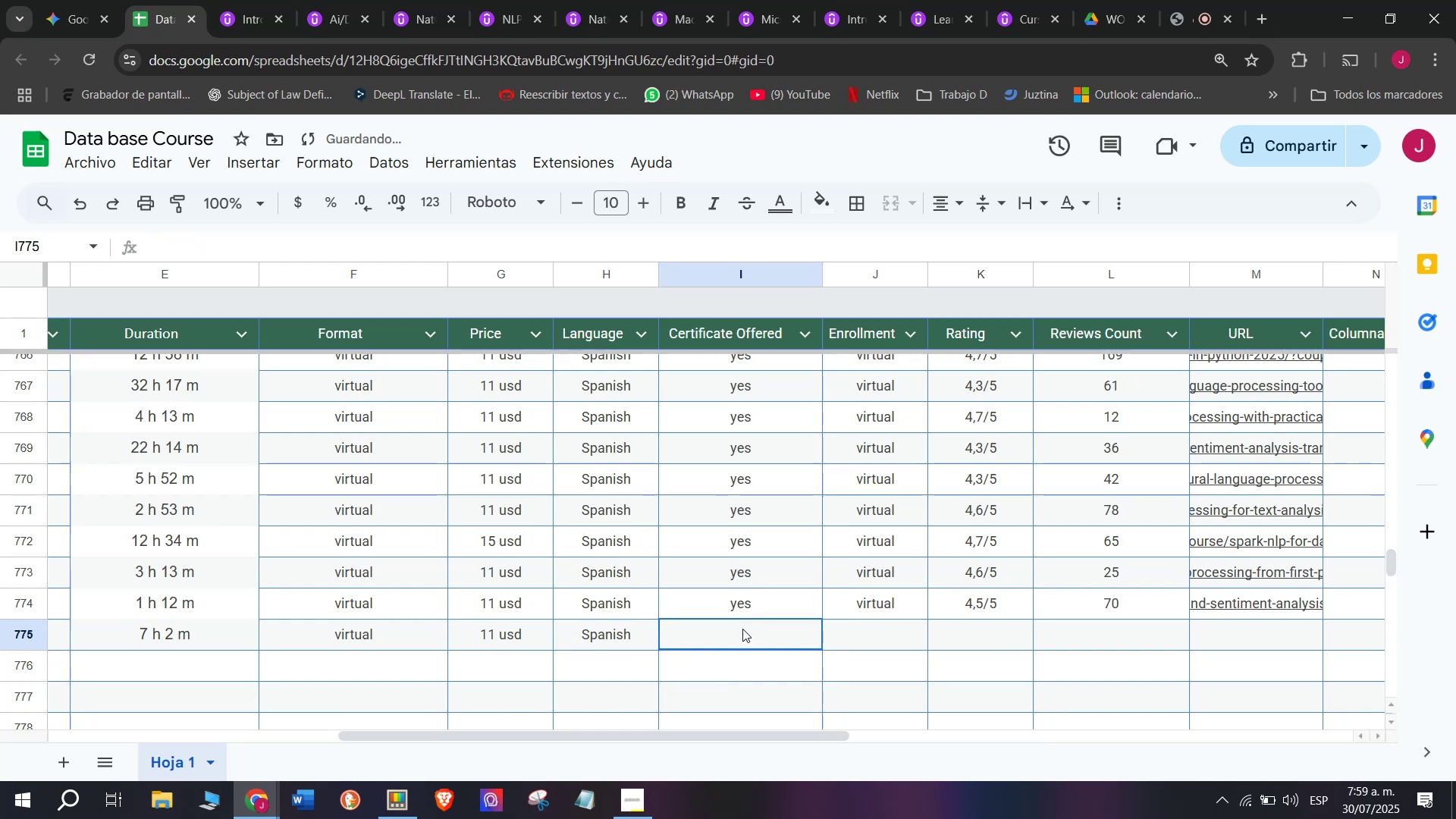 
key(Control+V)
 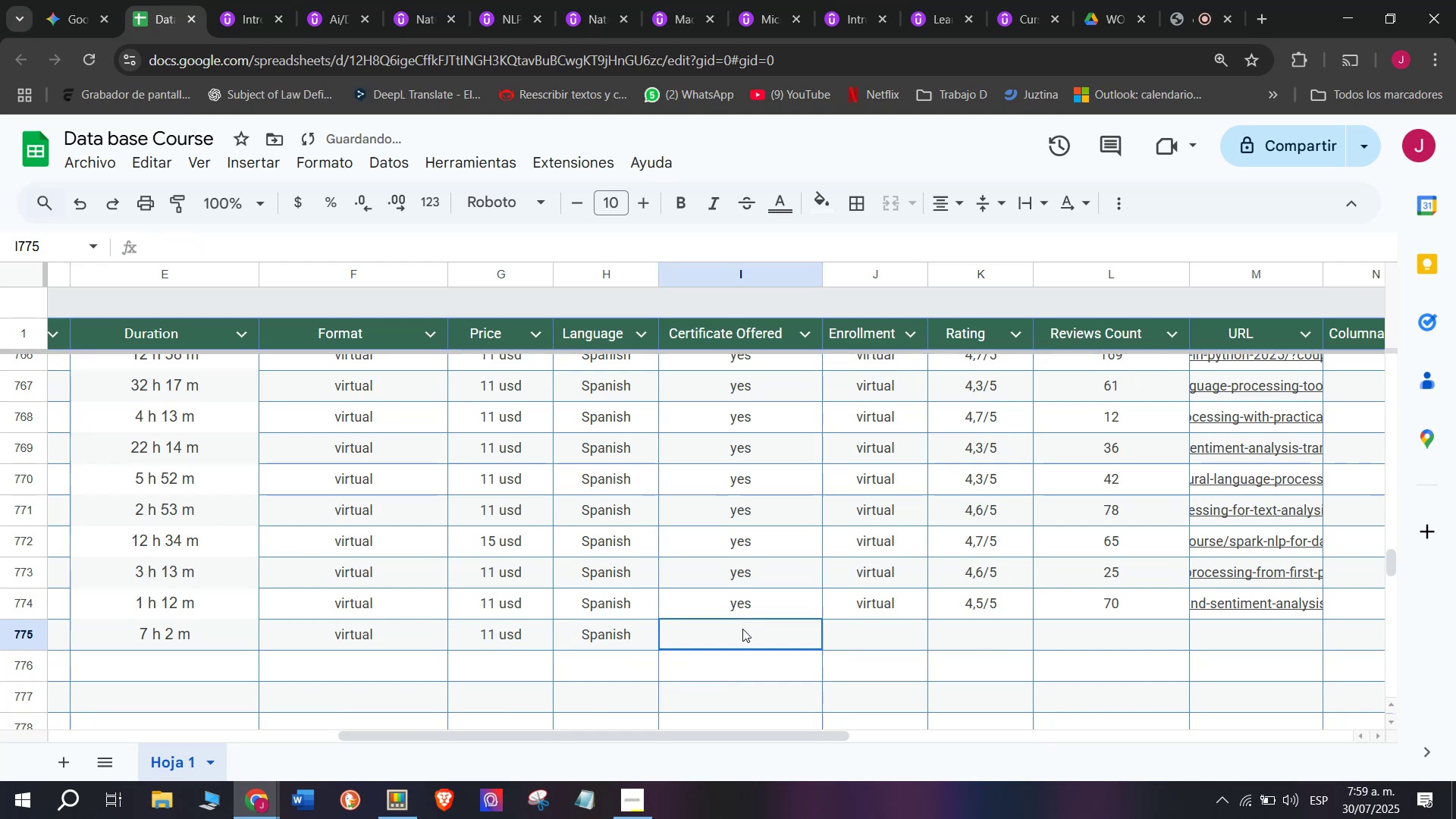 
left_click([742, 629])
 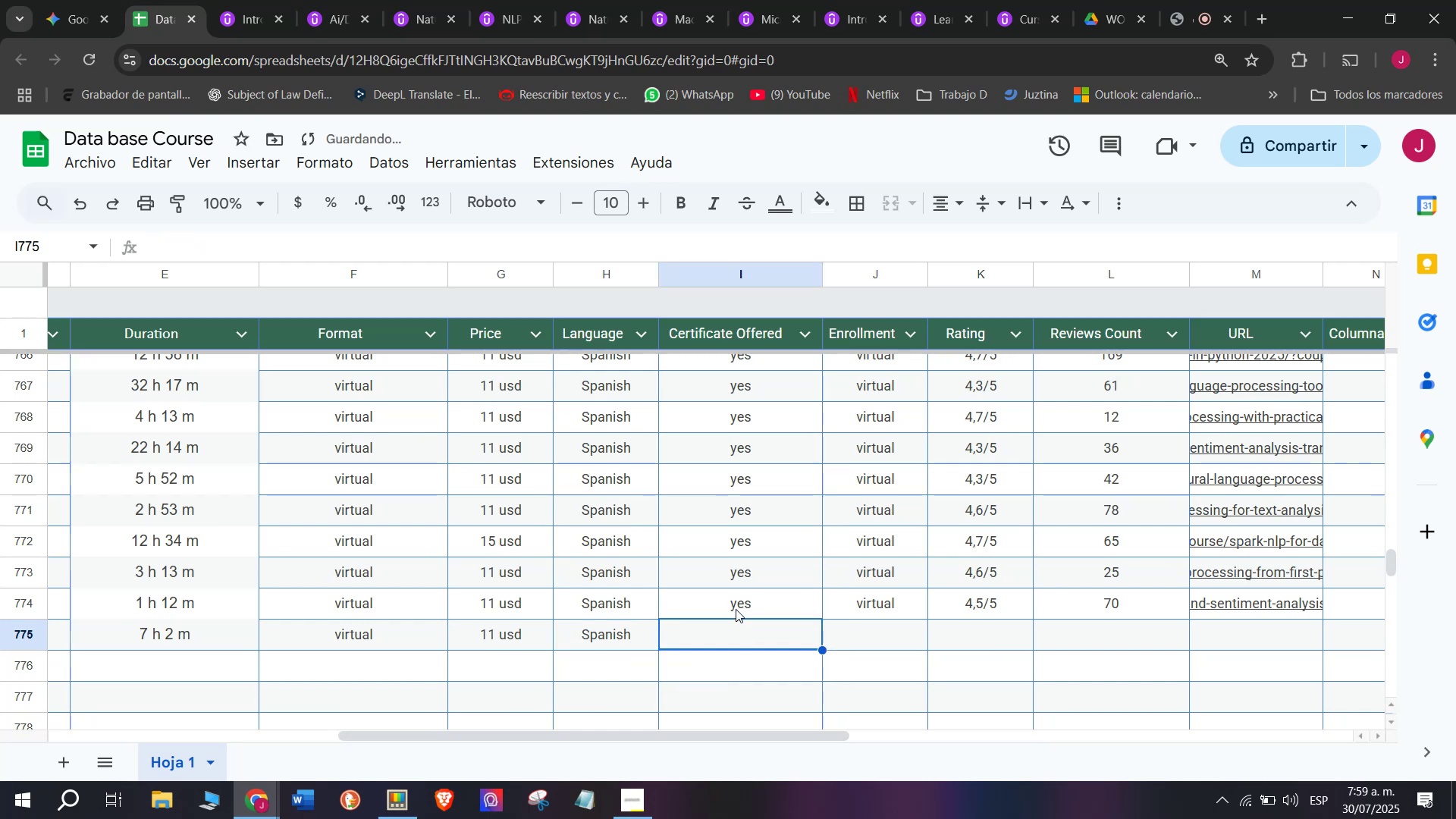 
key(Break)
 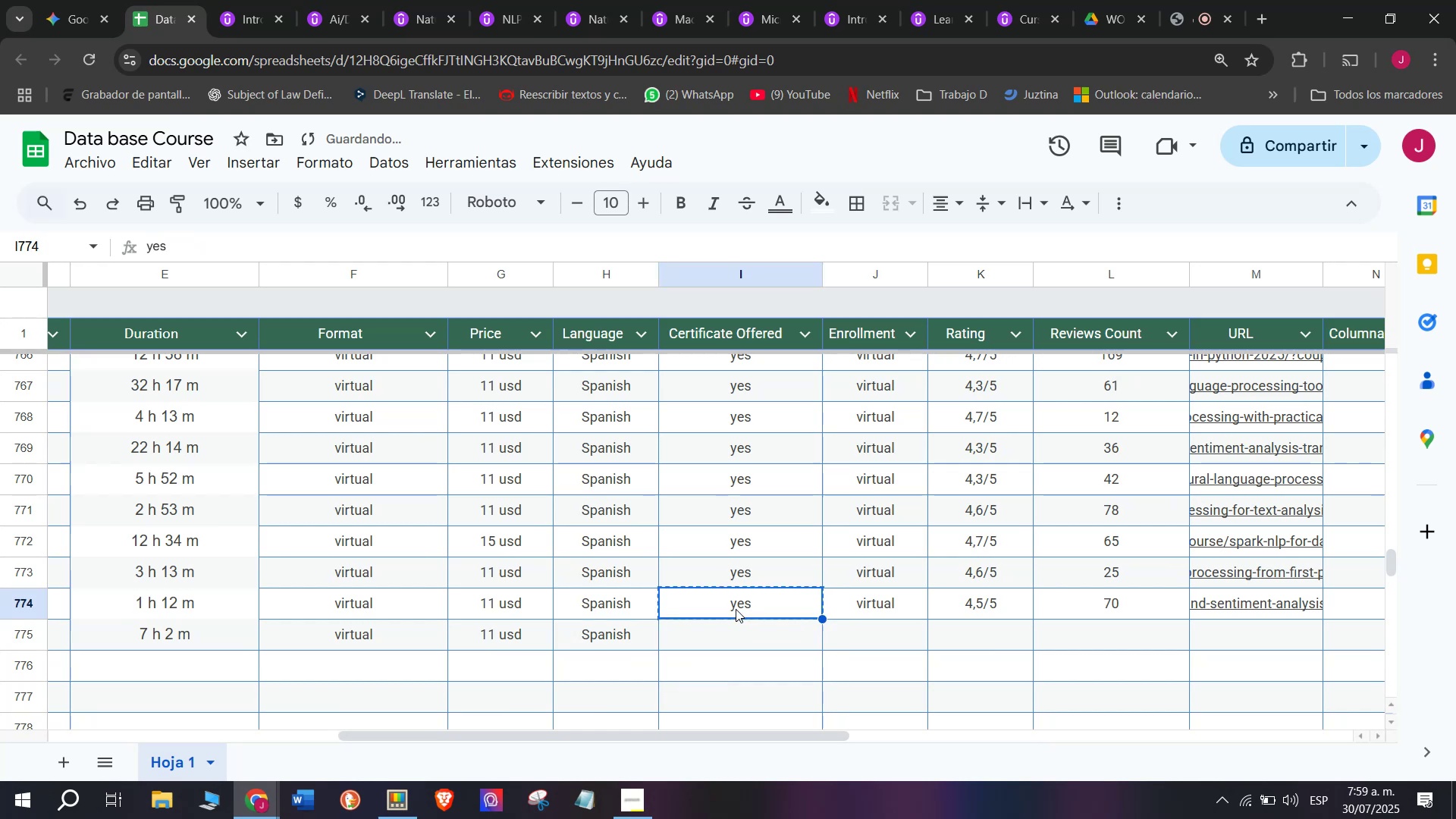 
key(Control+ControlLeft)
 